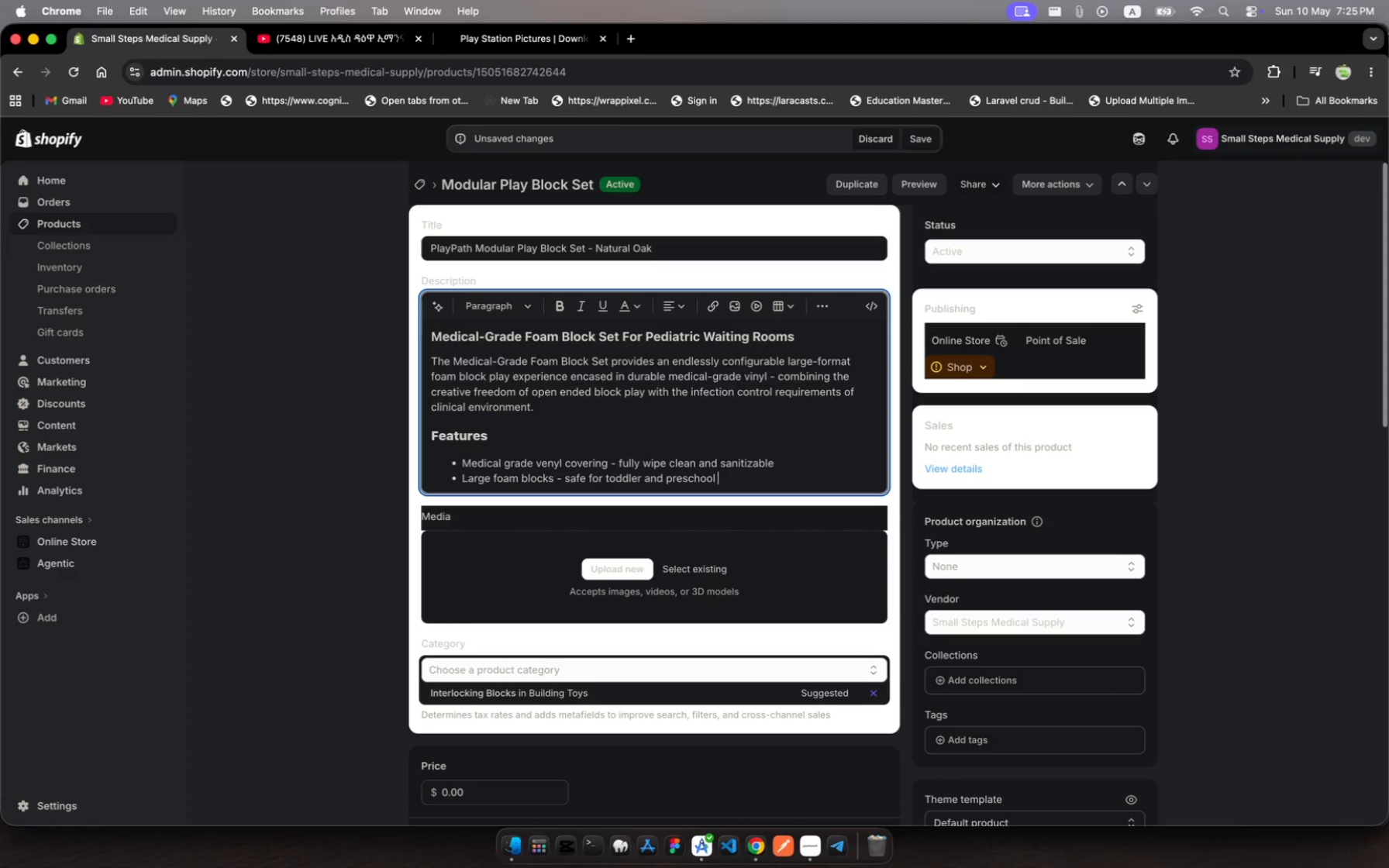 
type(use)
 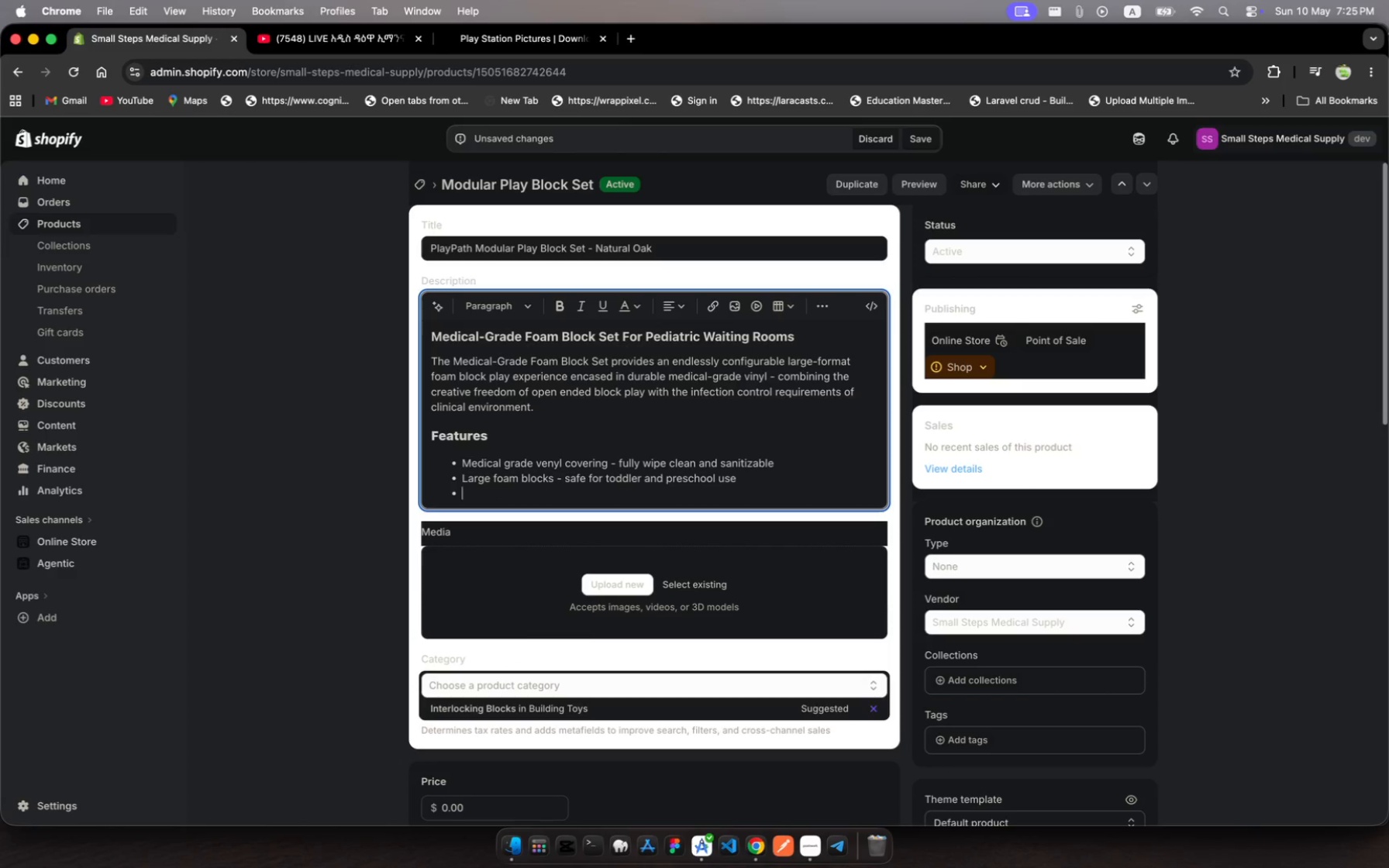 
key(Enter)
 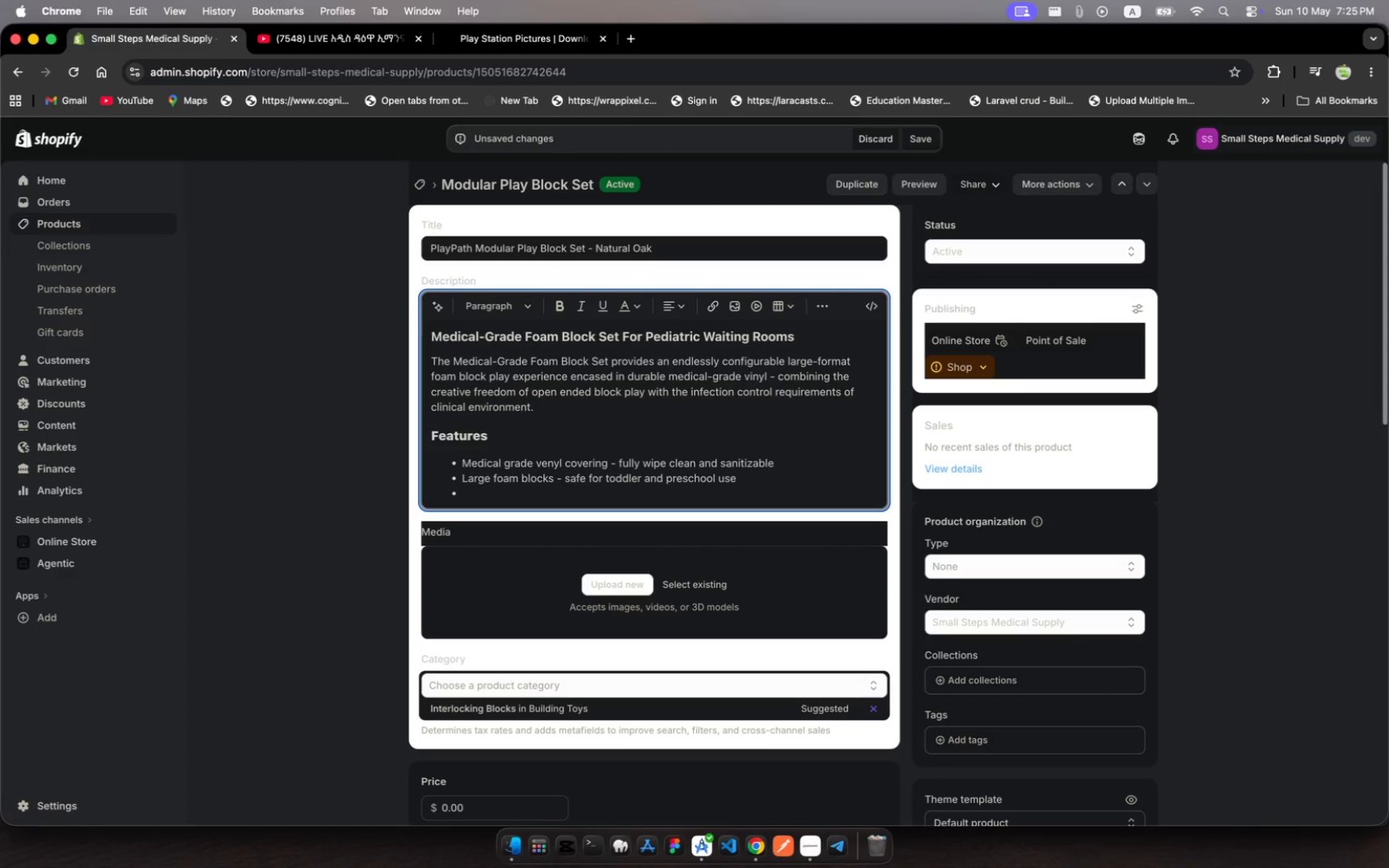 
wait(6.36)
 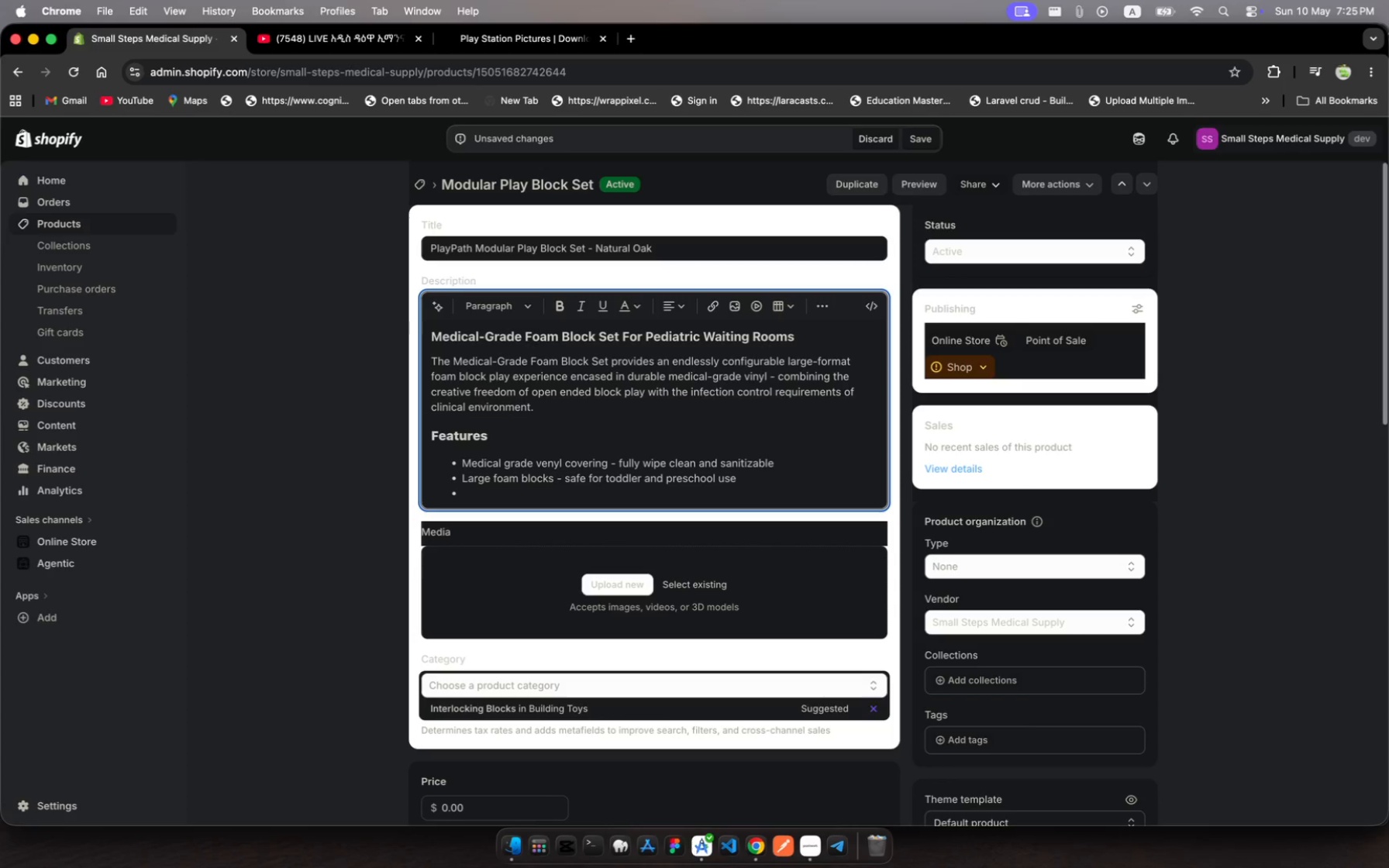 
type(Endless Modular Confgurabe )
 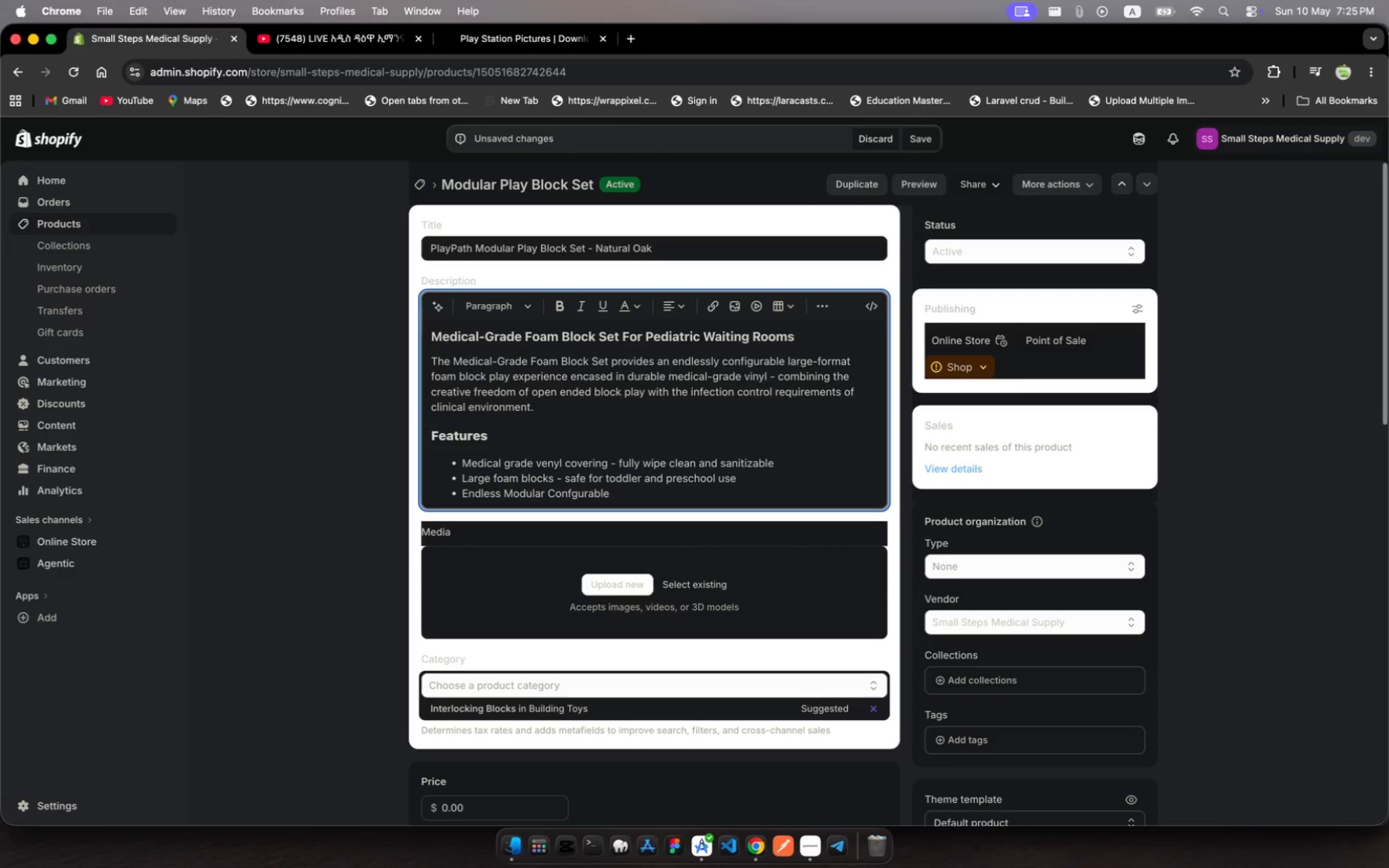 
type(possibilities)
 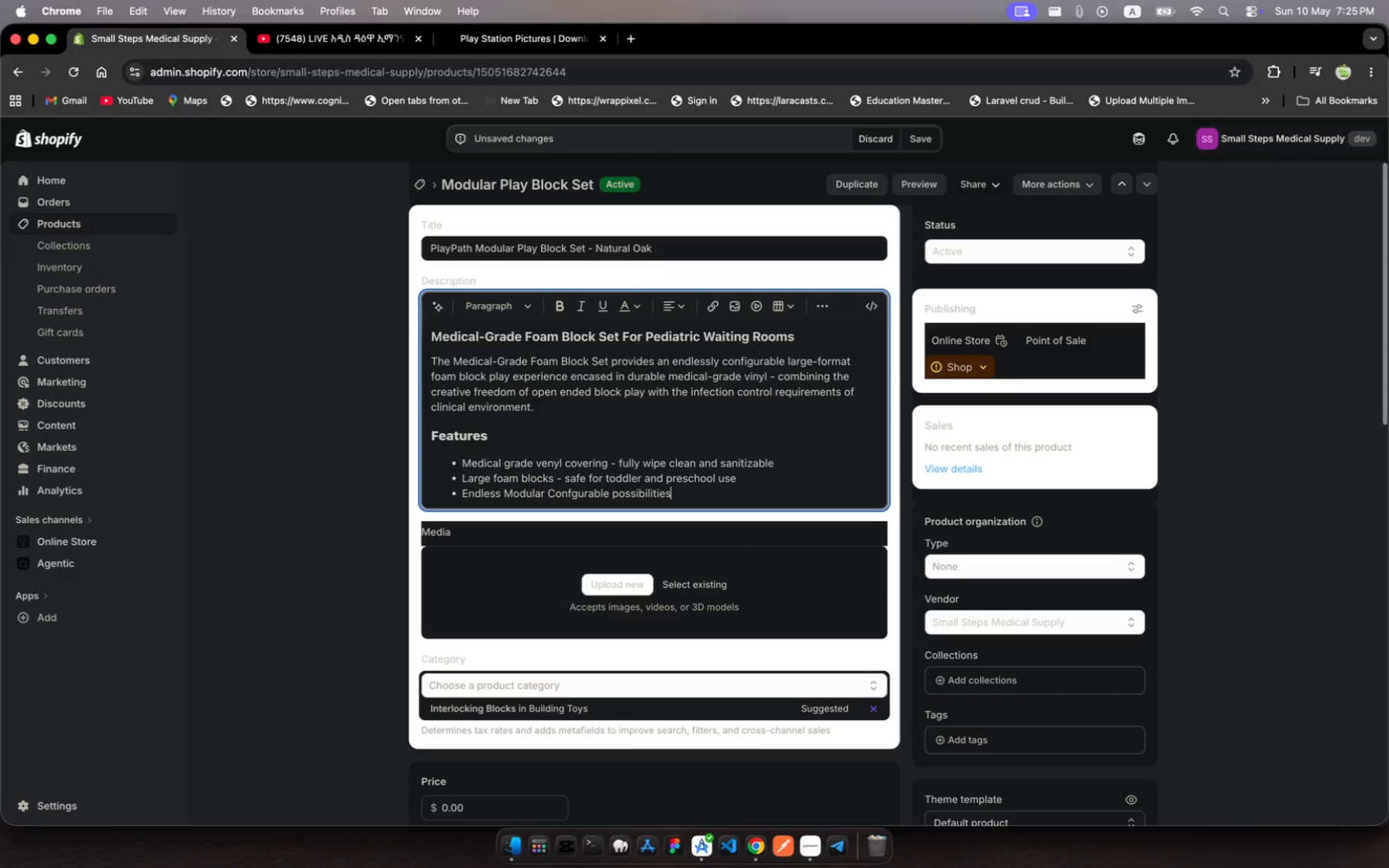 
wait(8.19)
 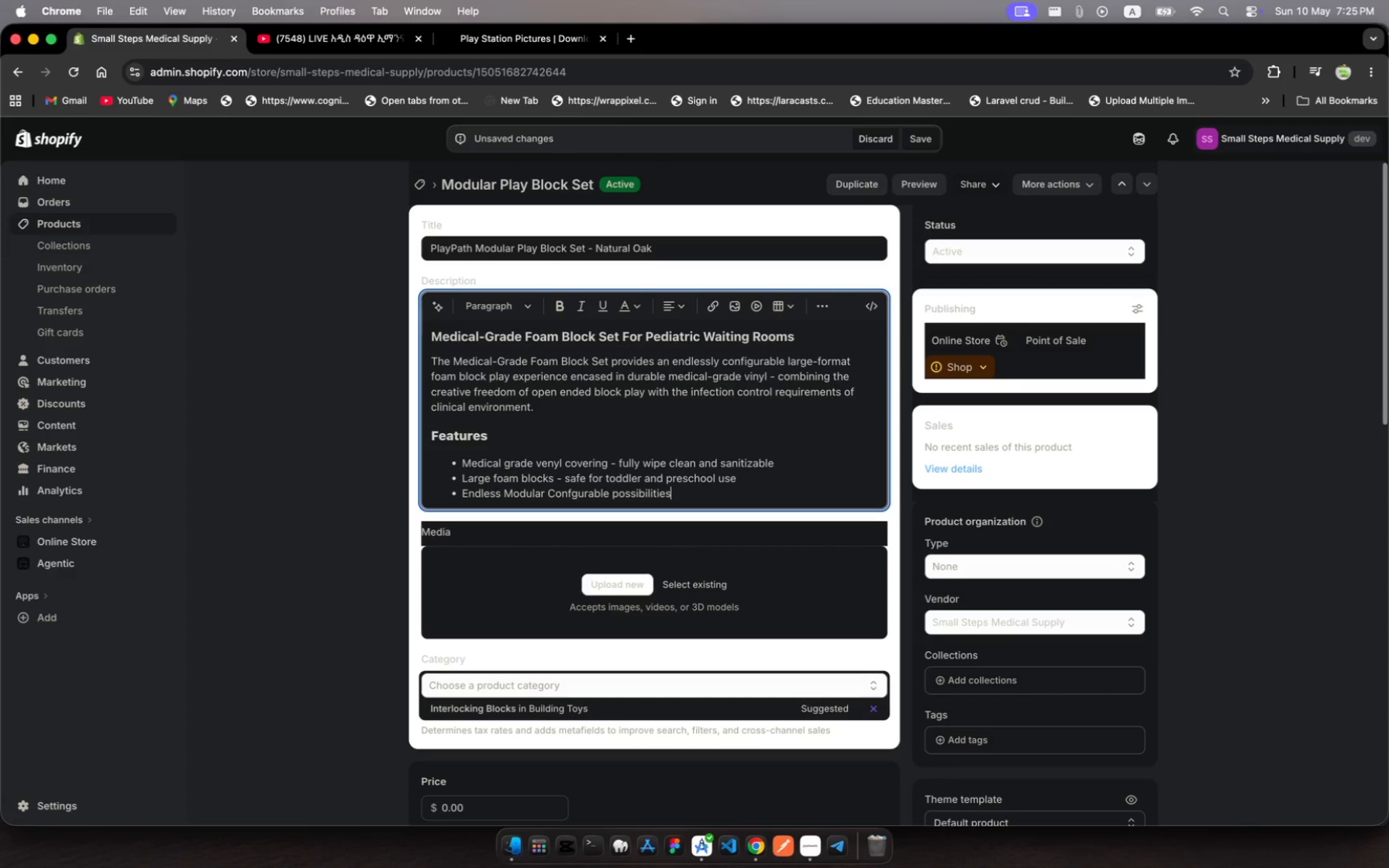 
key(Enter)
 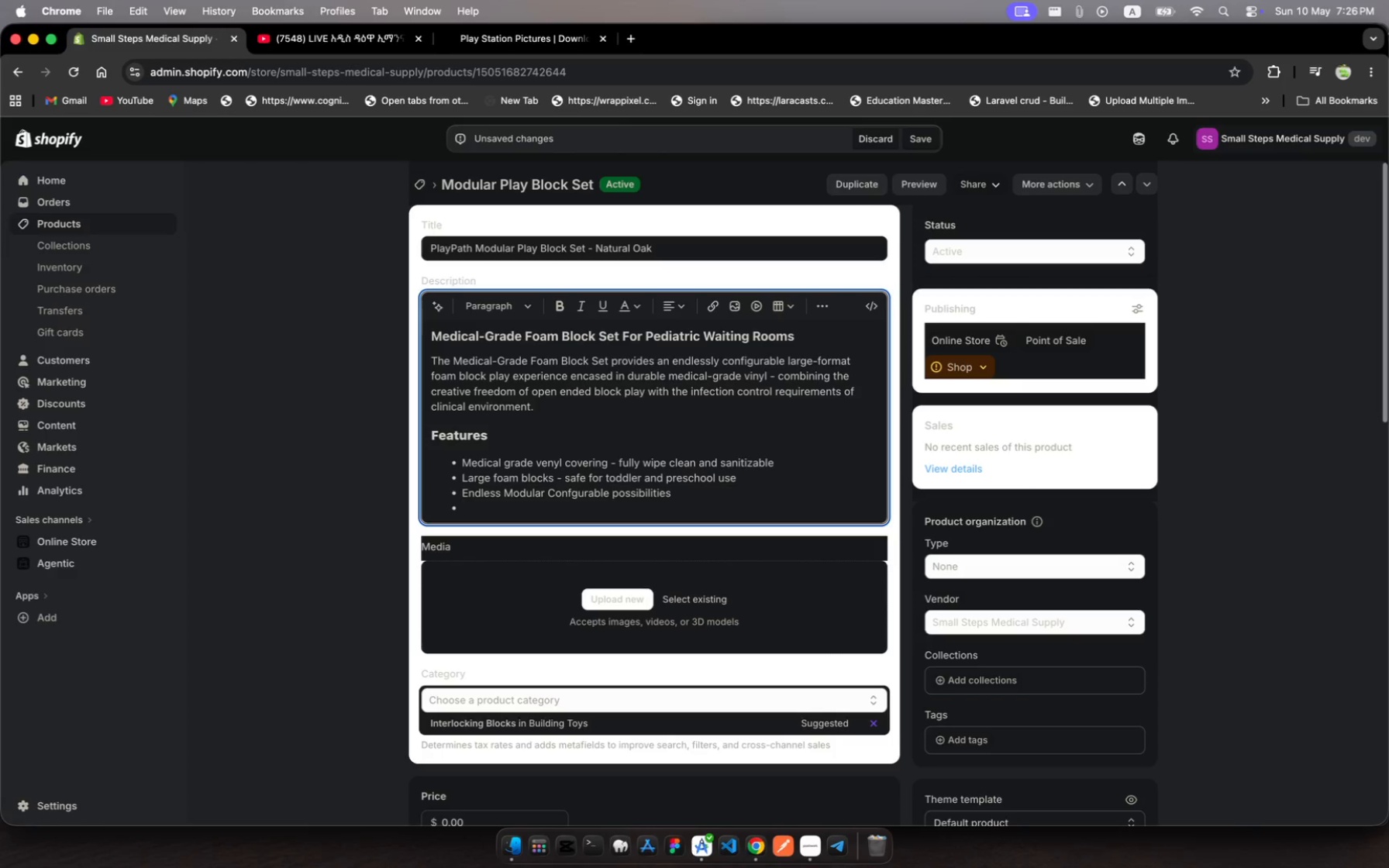 
type(Durabe )
 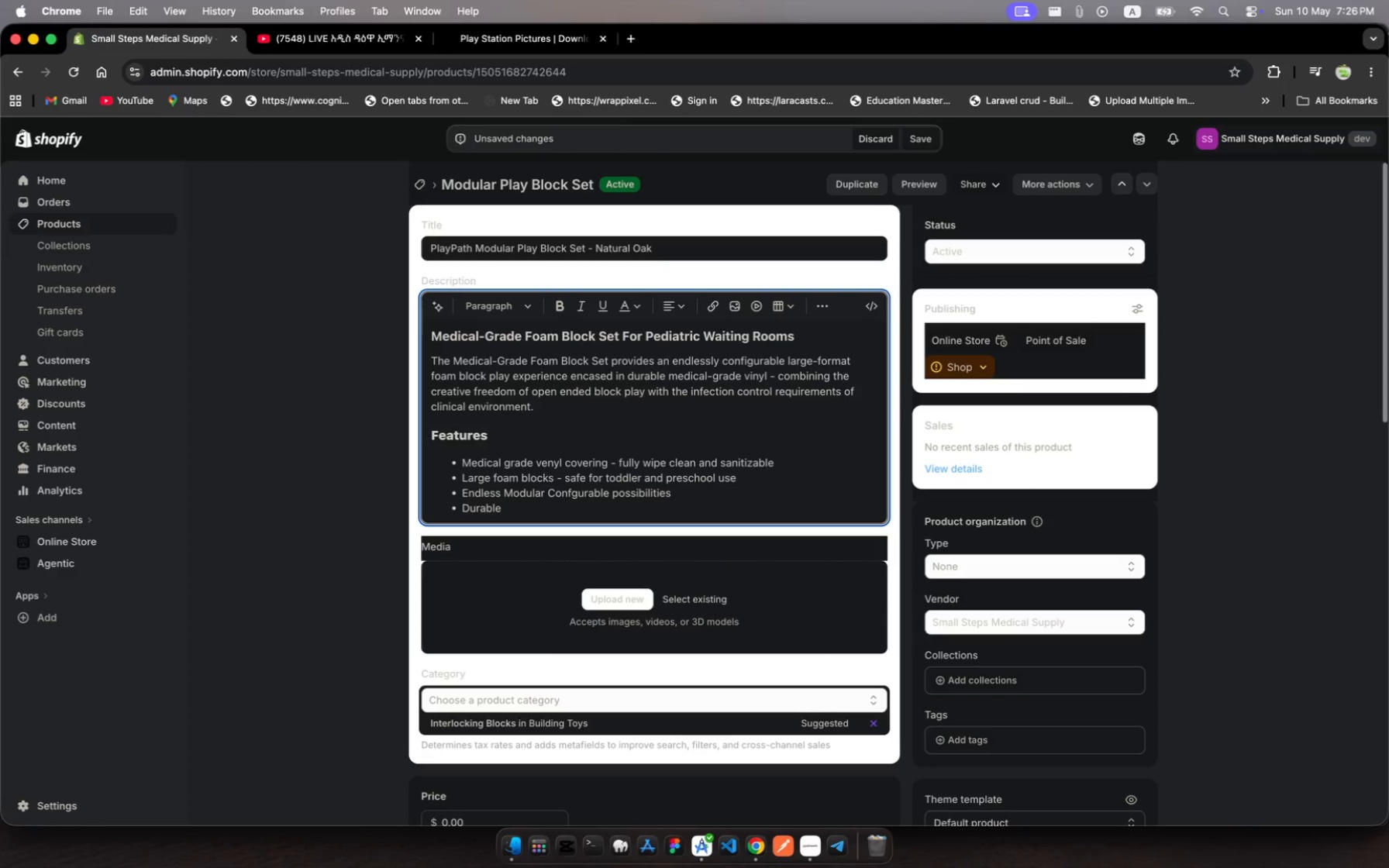 
hold_key(key=L, duration=0.38)
 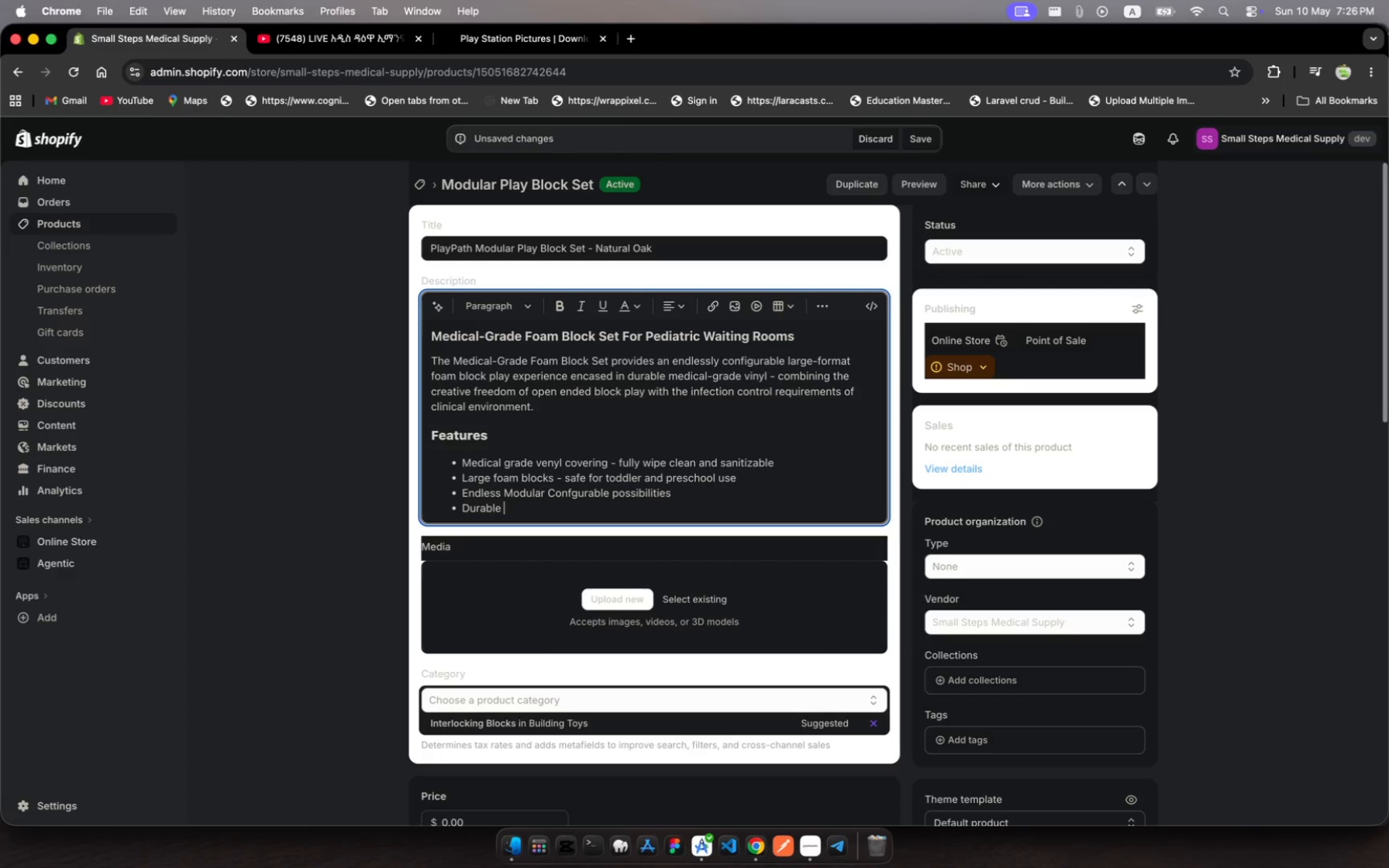 
type(constructu)
 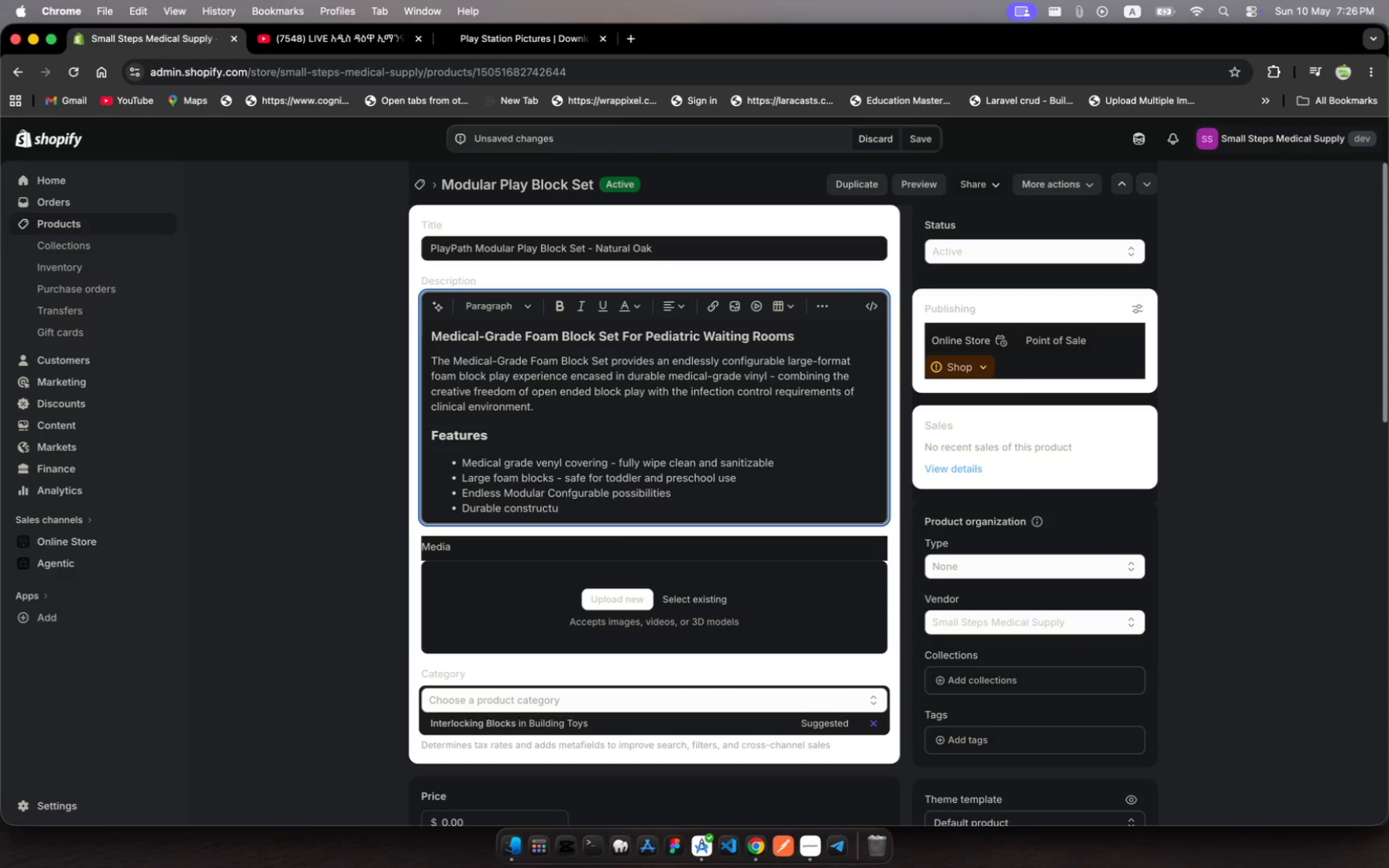 
type(ctio for )
 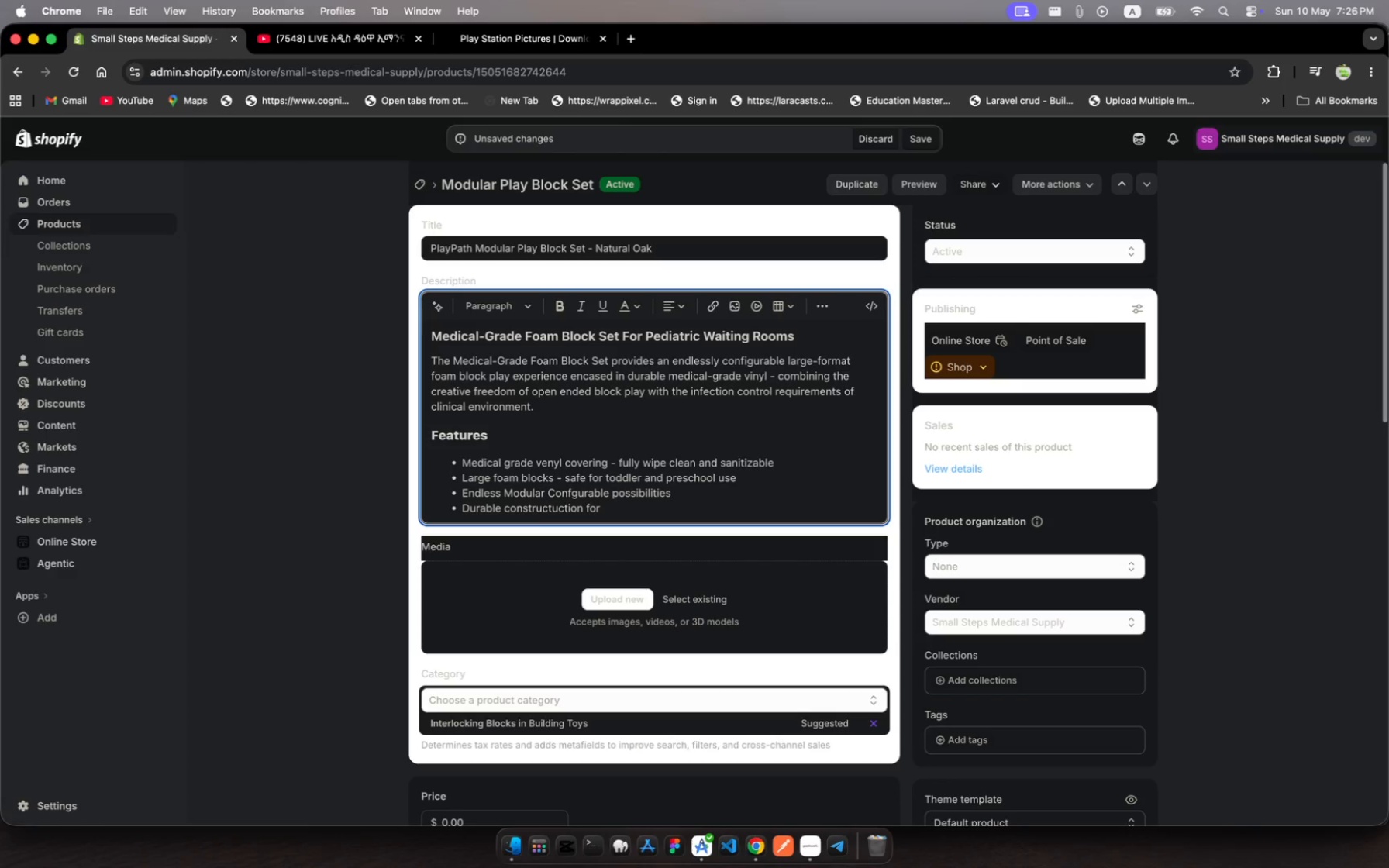 
hold_key(key=N, duration=0.34)
 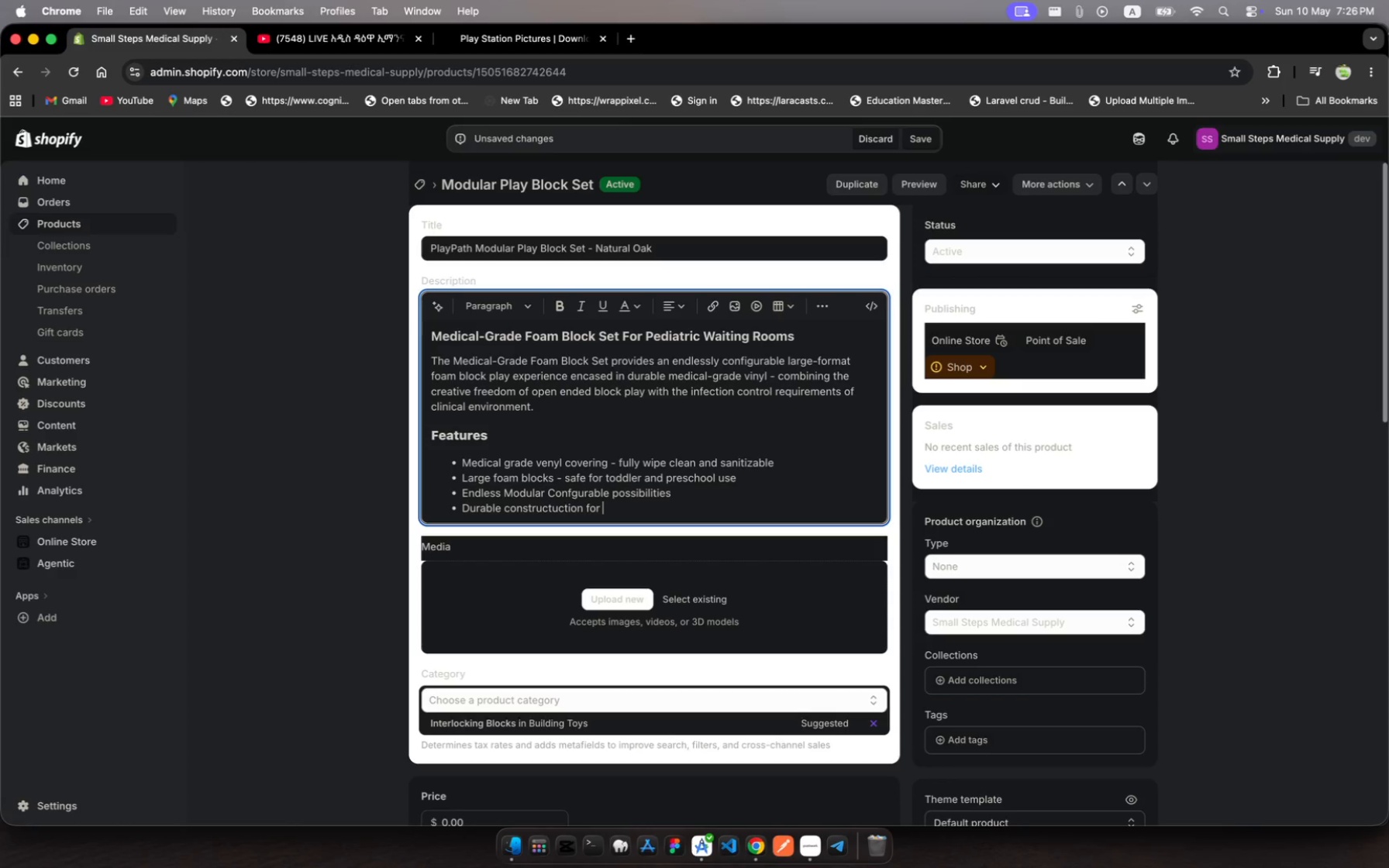 
wait(6.08)
 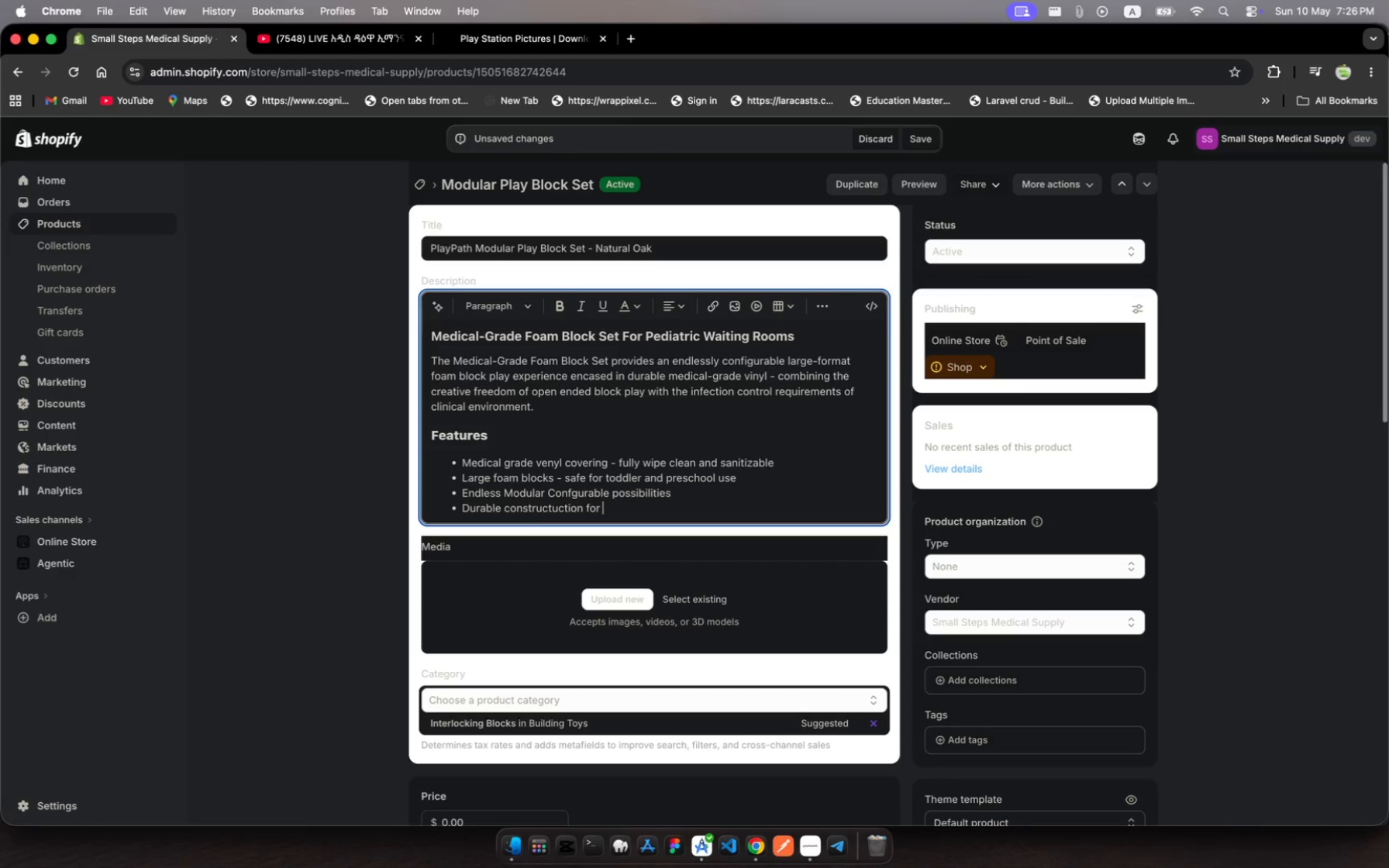 
type(high traphc )
 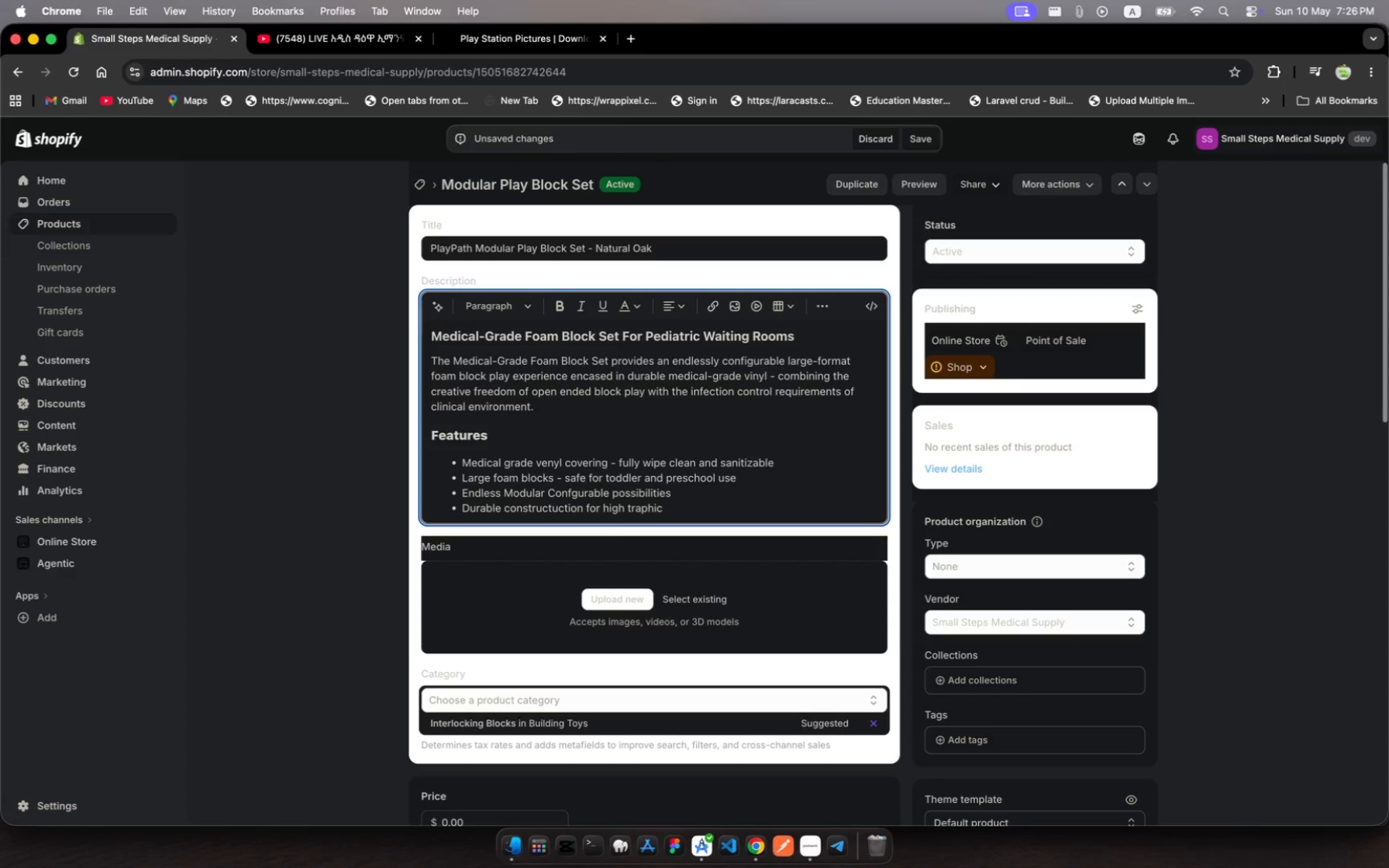 
key(Backspace)
key(Backspace)
key(Backspace)
key(Backspace)
key(Backspace)
type(ffcn )
key(Backspace)
key(Backspace)
type( pediatric waiting roos)
 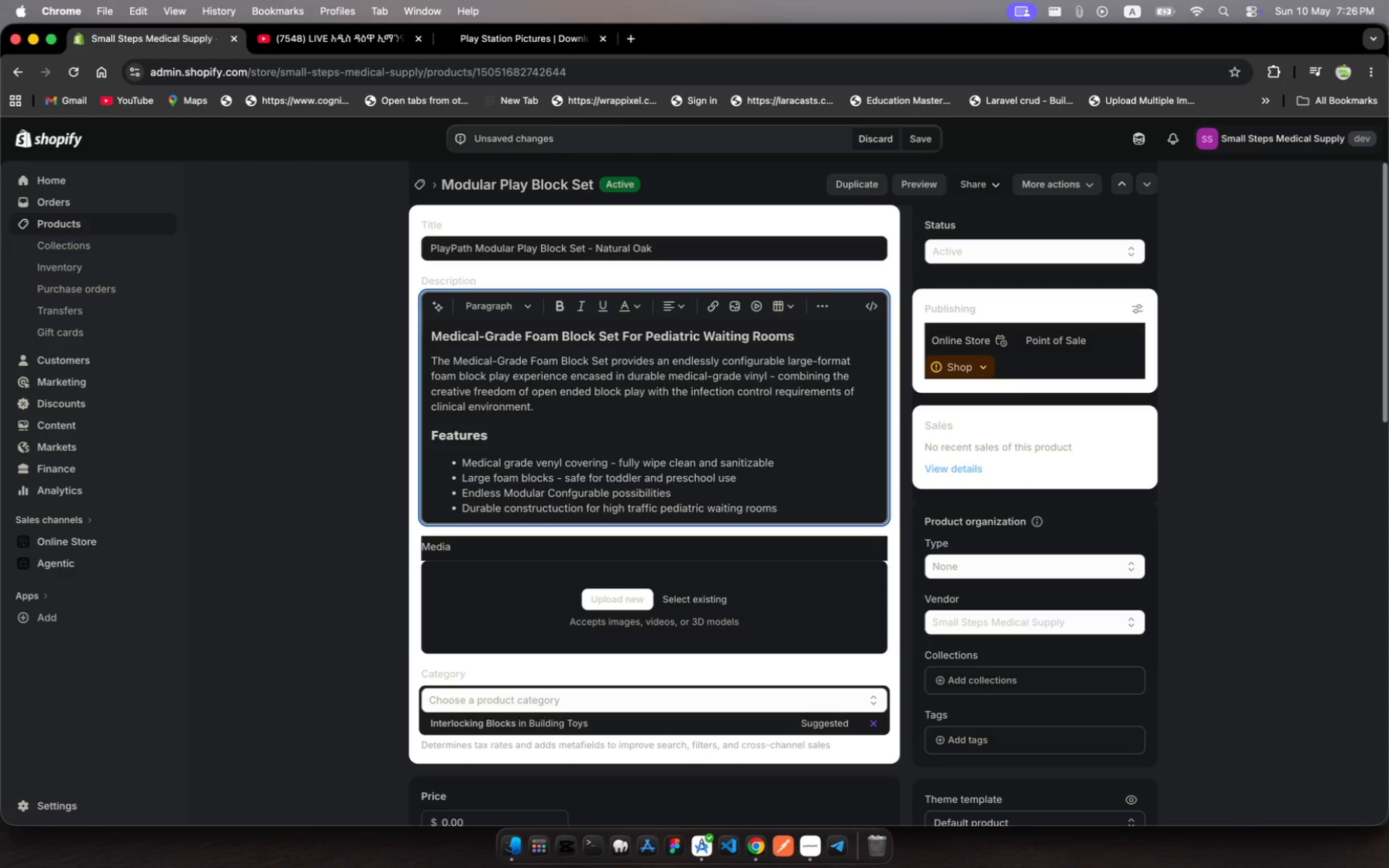 
hold_key(key=M, duration=0.3)
 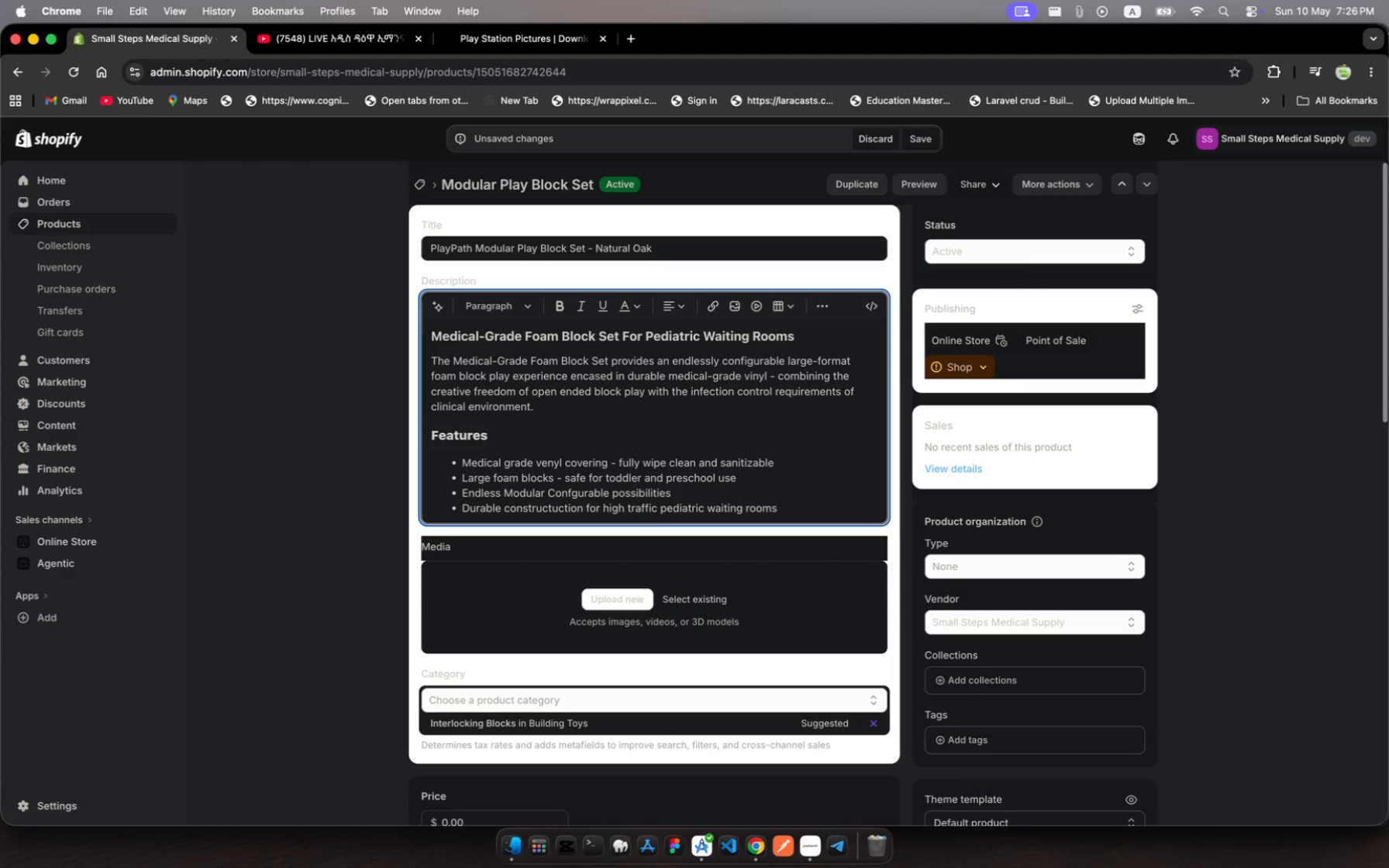 
wait(9.66)
 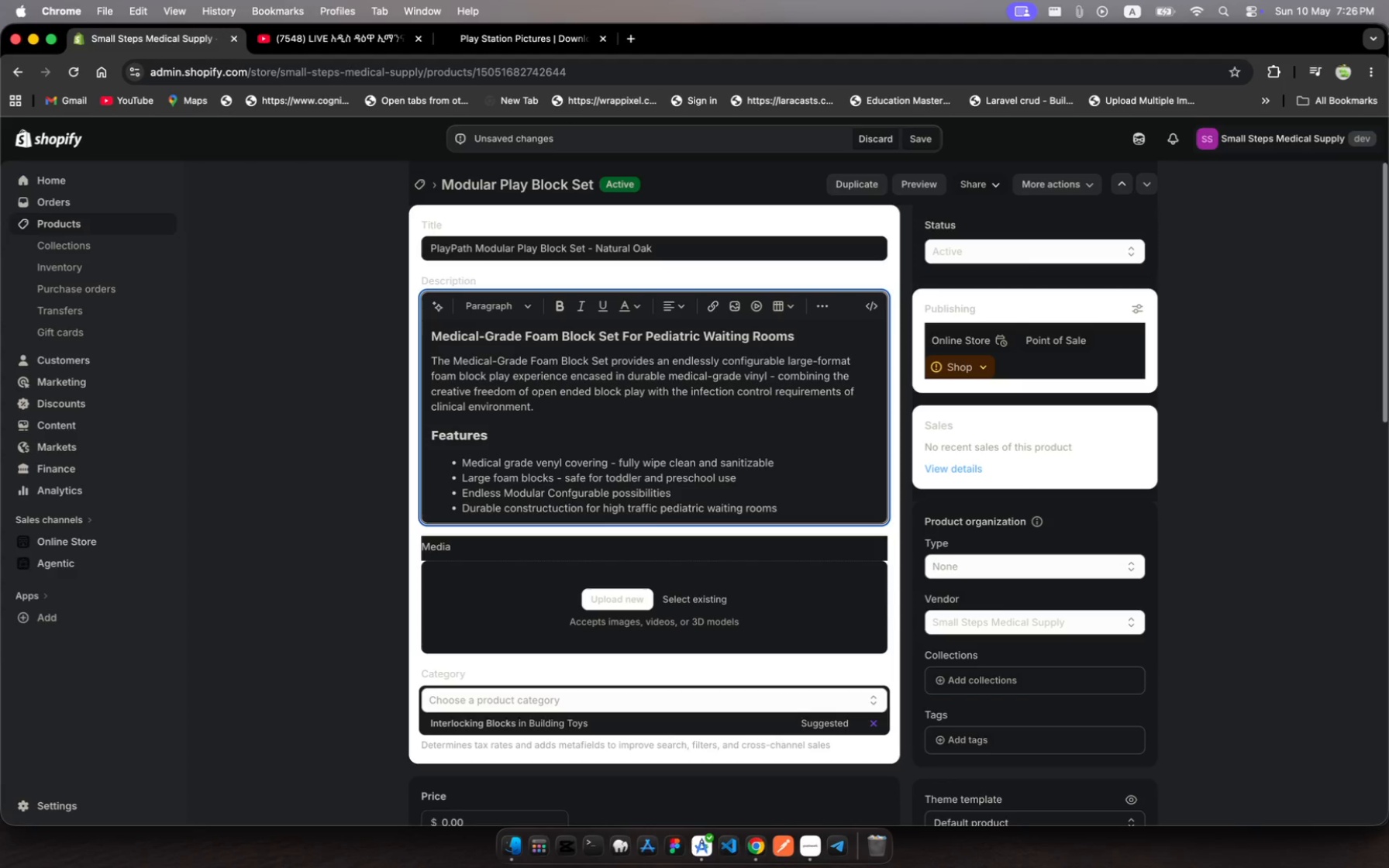 
left_click([1029, 622])
 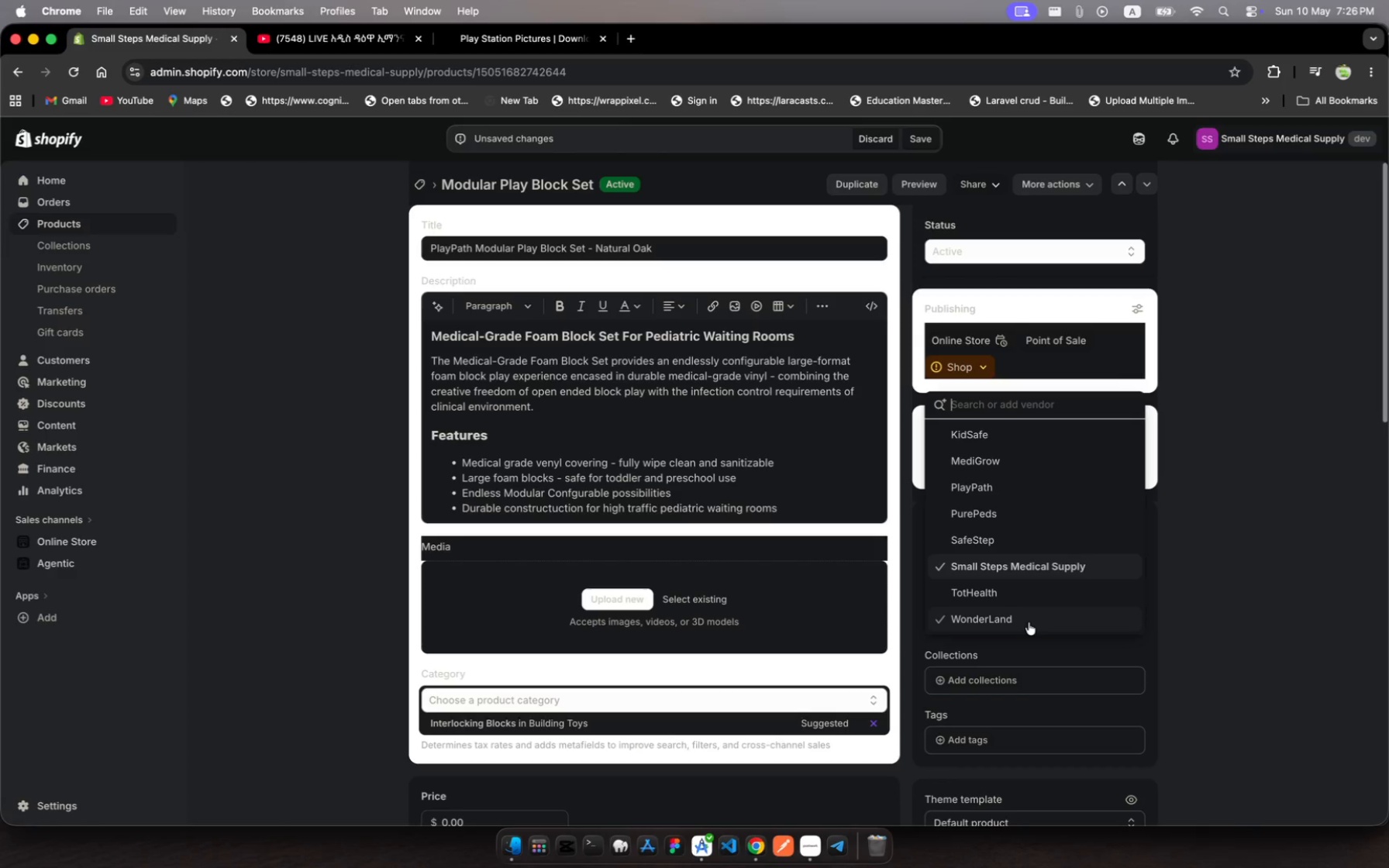 
type(pa)
key(Backspace)
key(Backspace)
key(Backspace)
key(Backspace)
type(Play)
 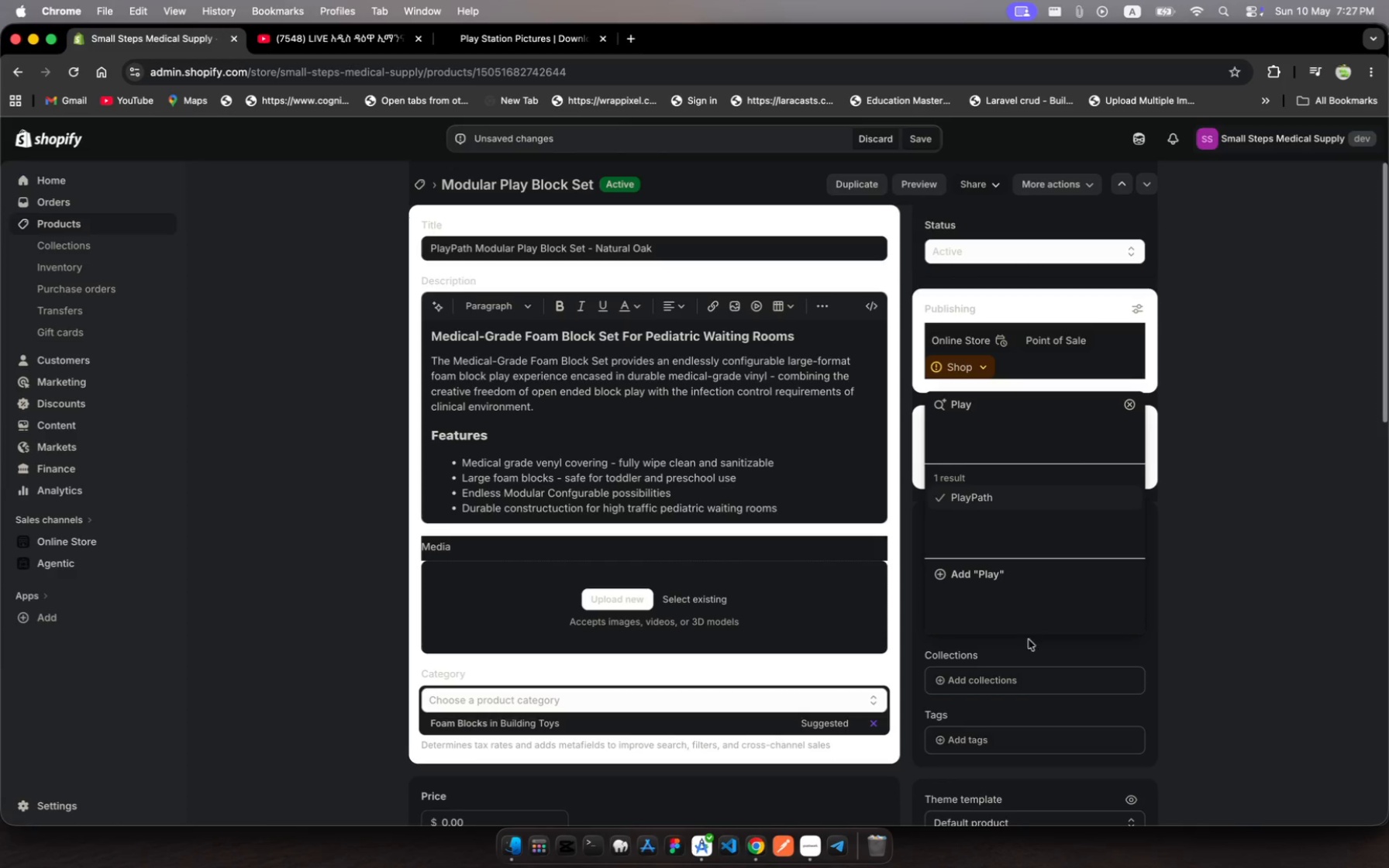 
left_click([977, 509])
 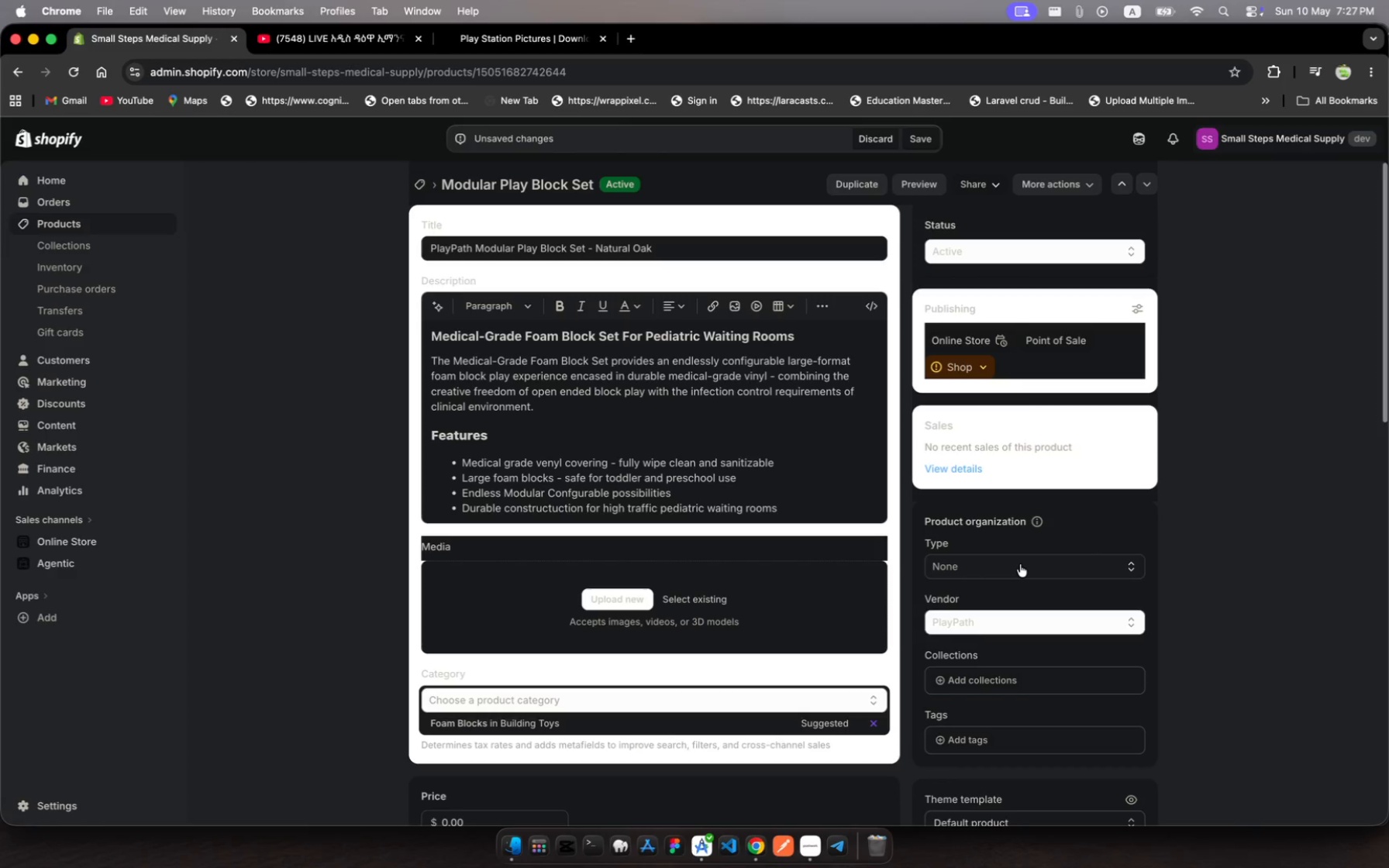 
left_click([1022, 563])
 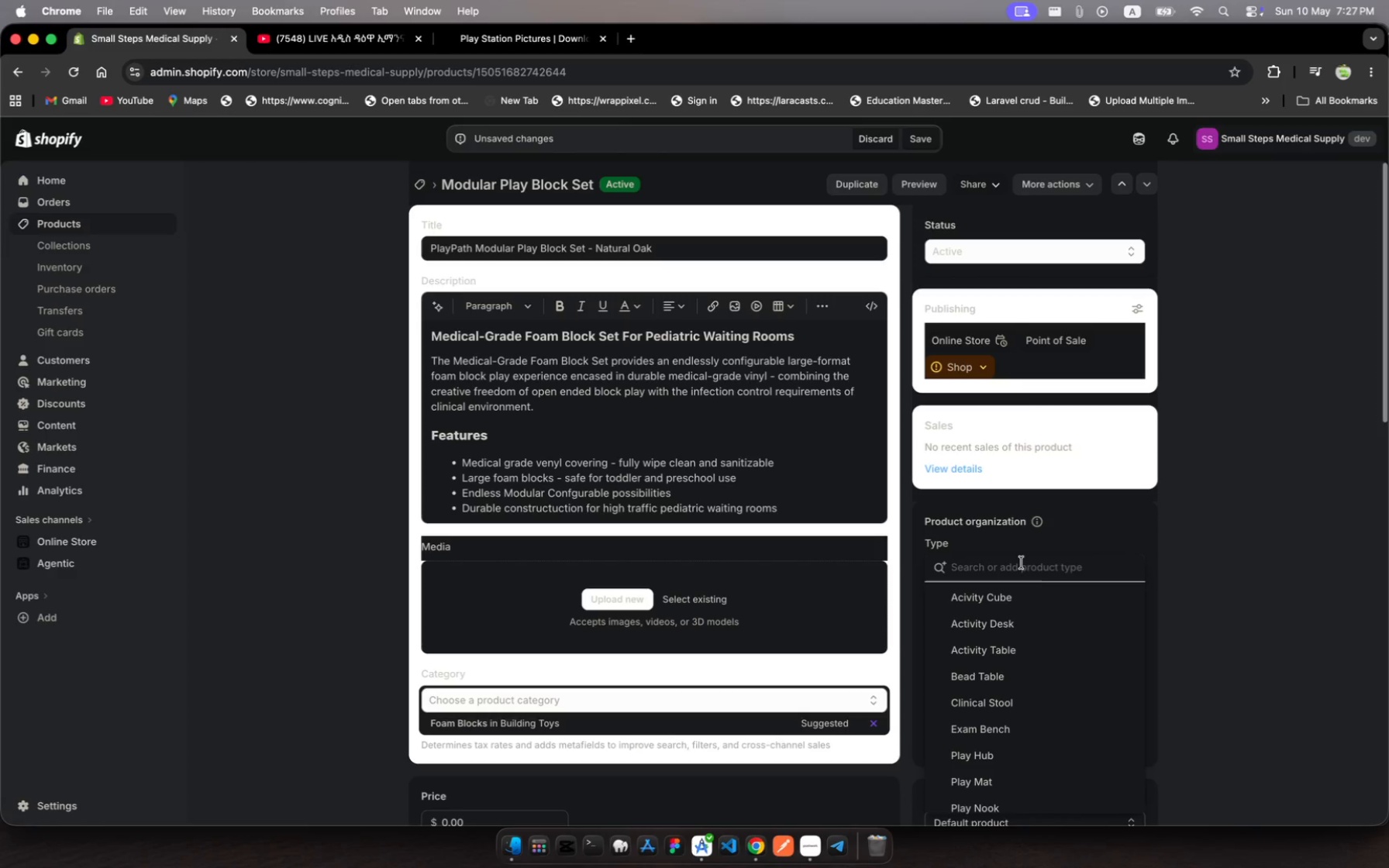 
type(PlayB)
key(Backspace)
type( Block St)
 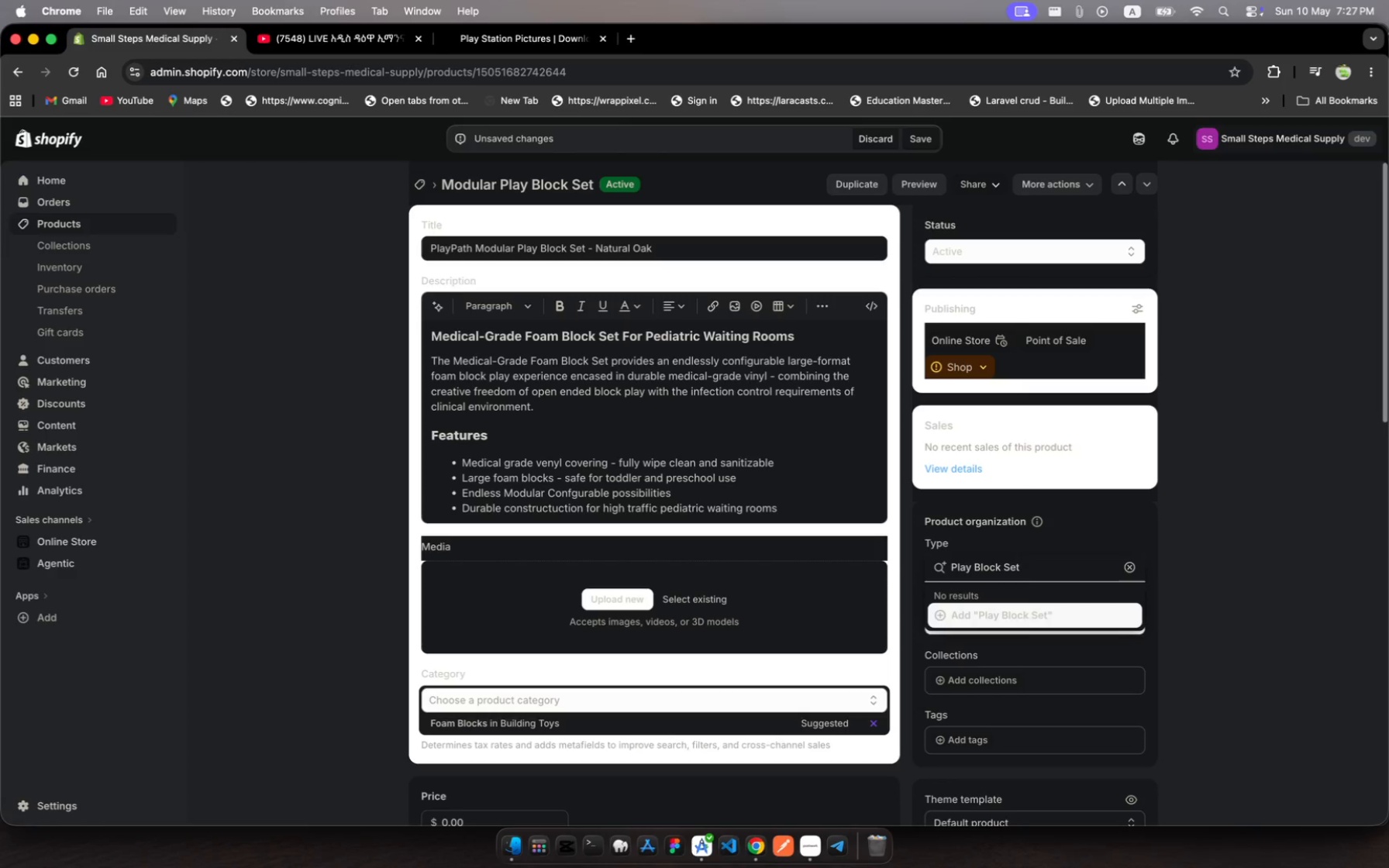 
 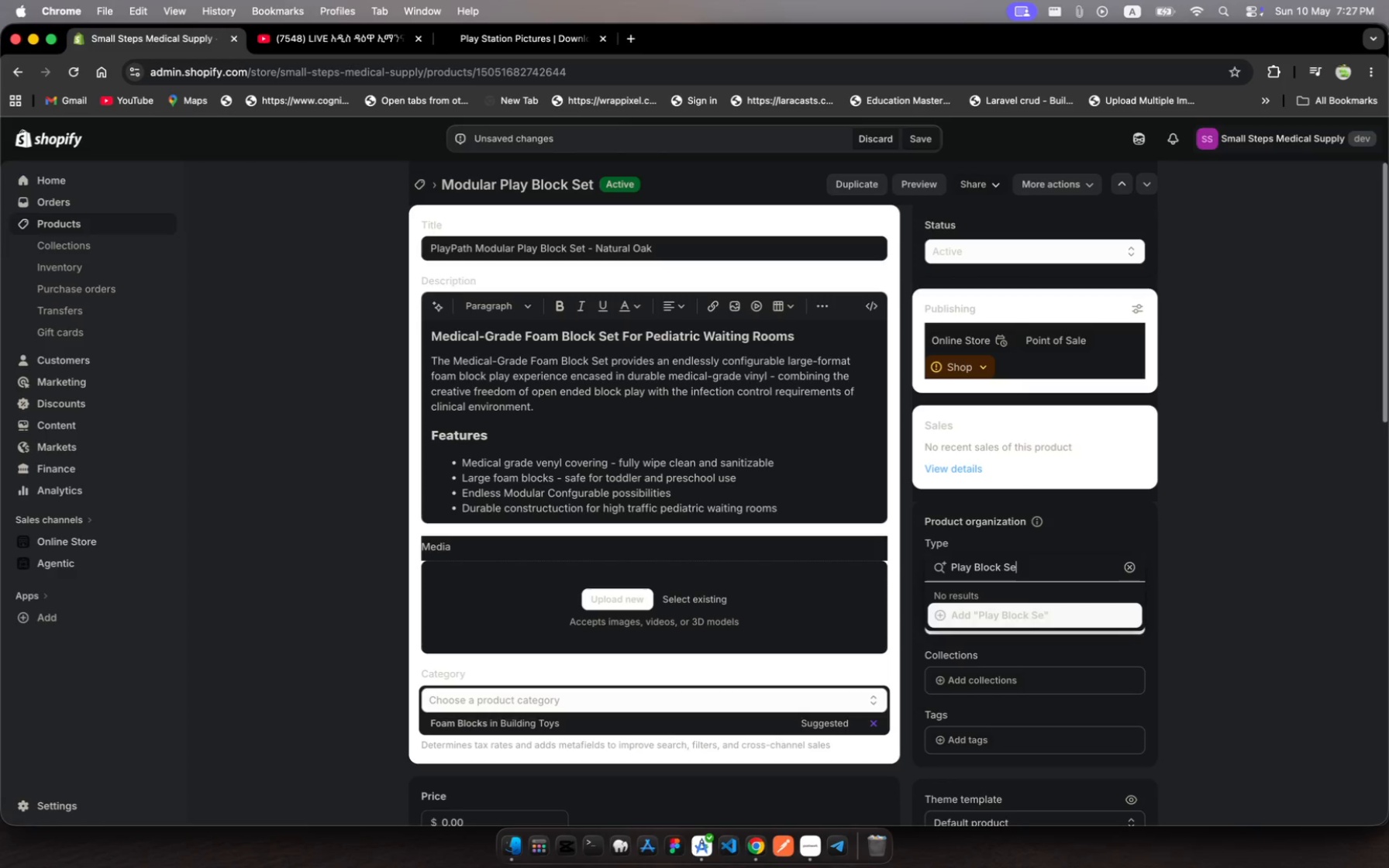 
hold_key(key=E, duration=0.33)
 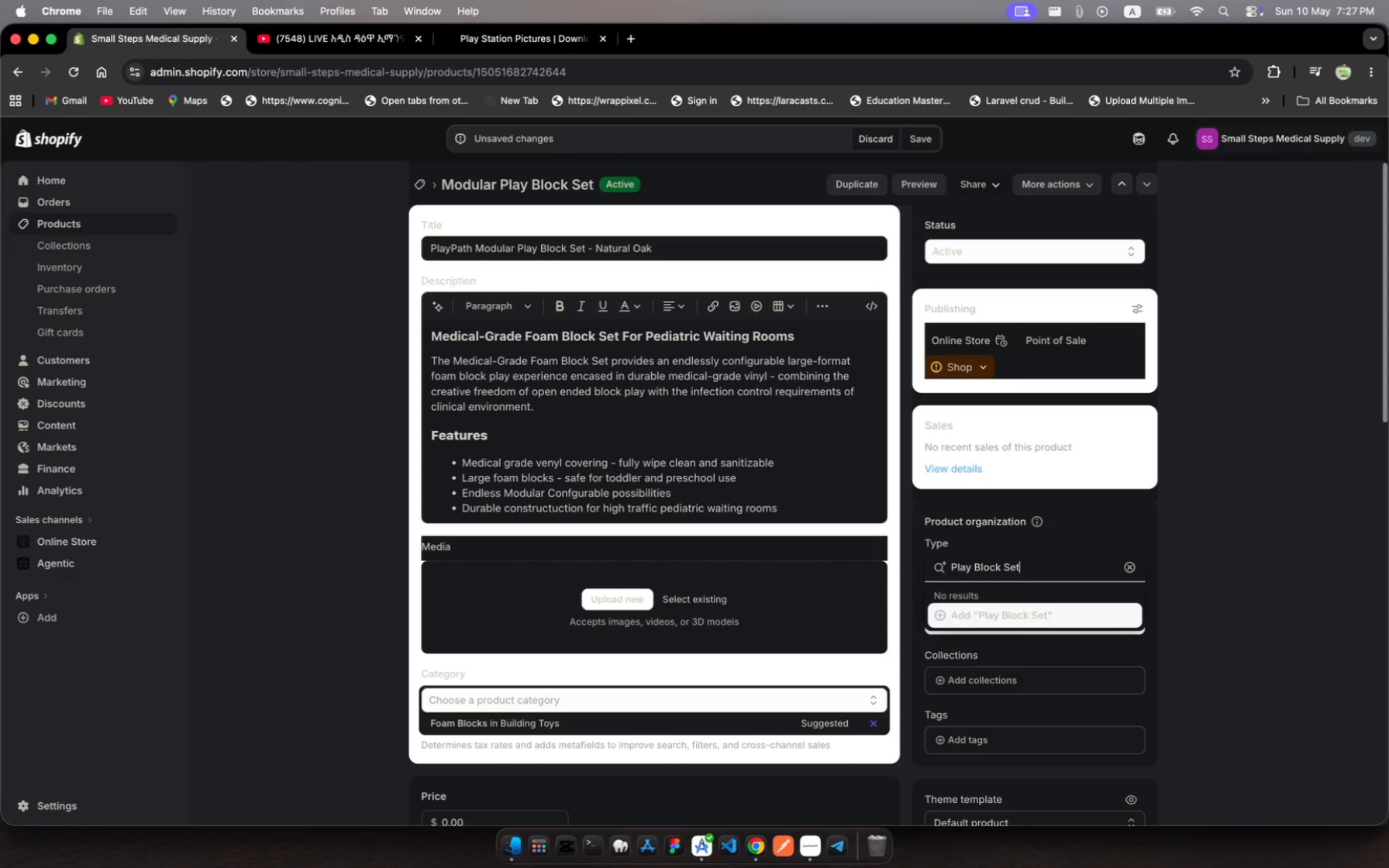 
key(Enter)
 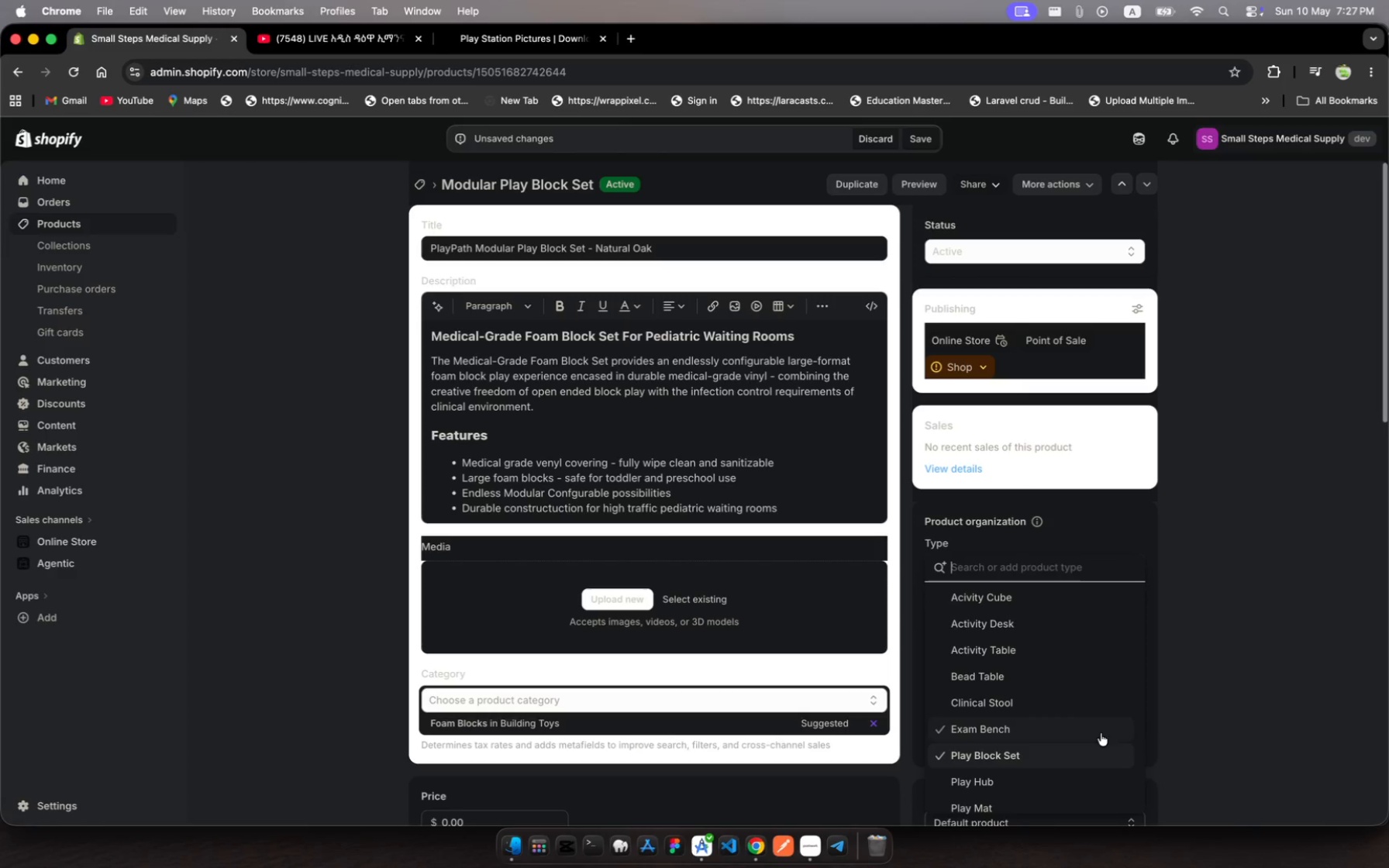 
left_click([1099, 746])
 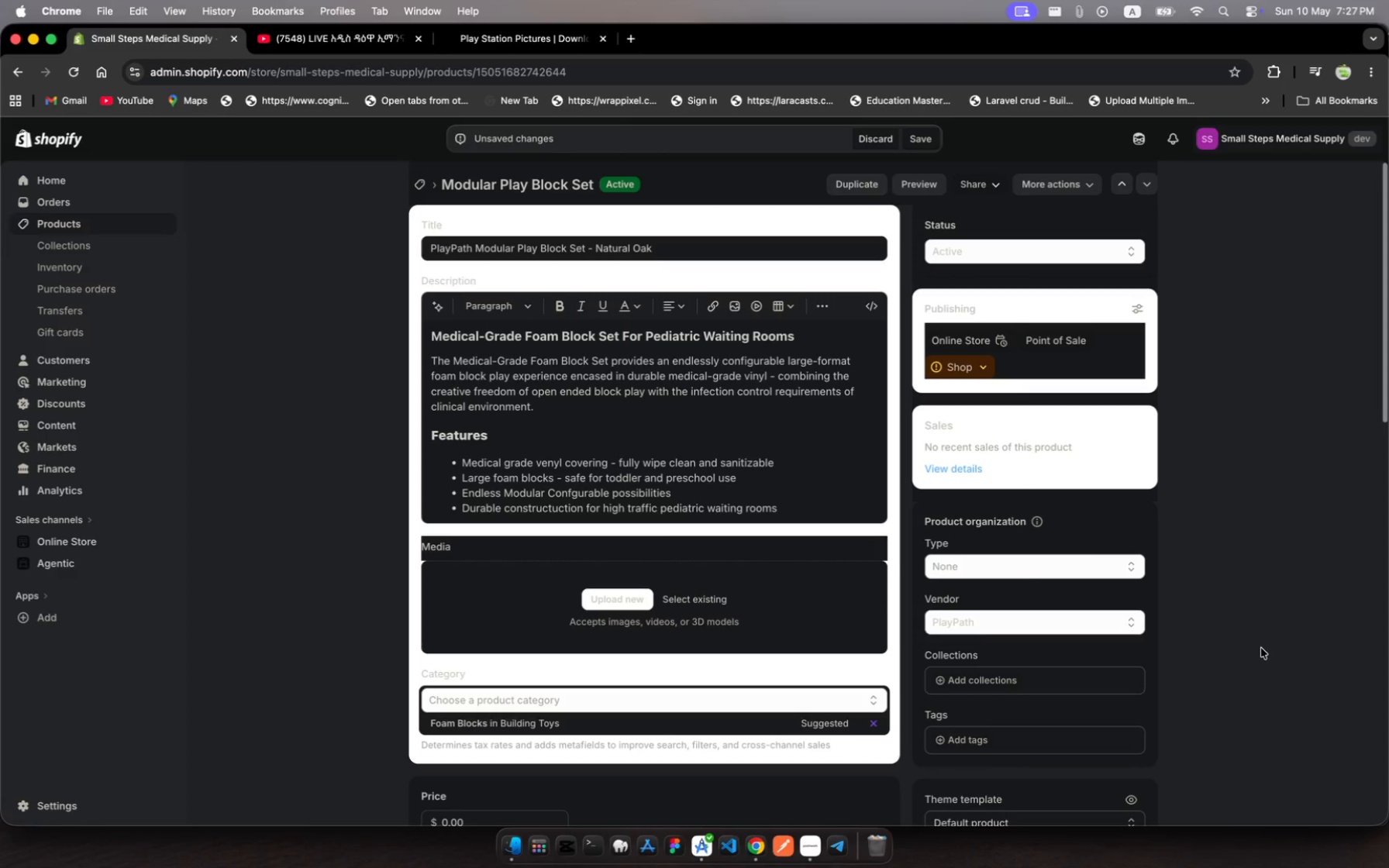 
left_click([1261, 648])
 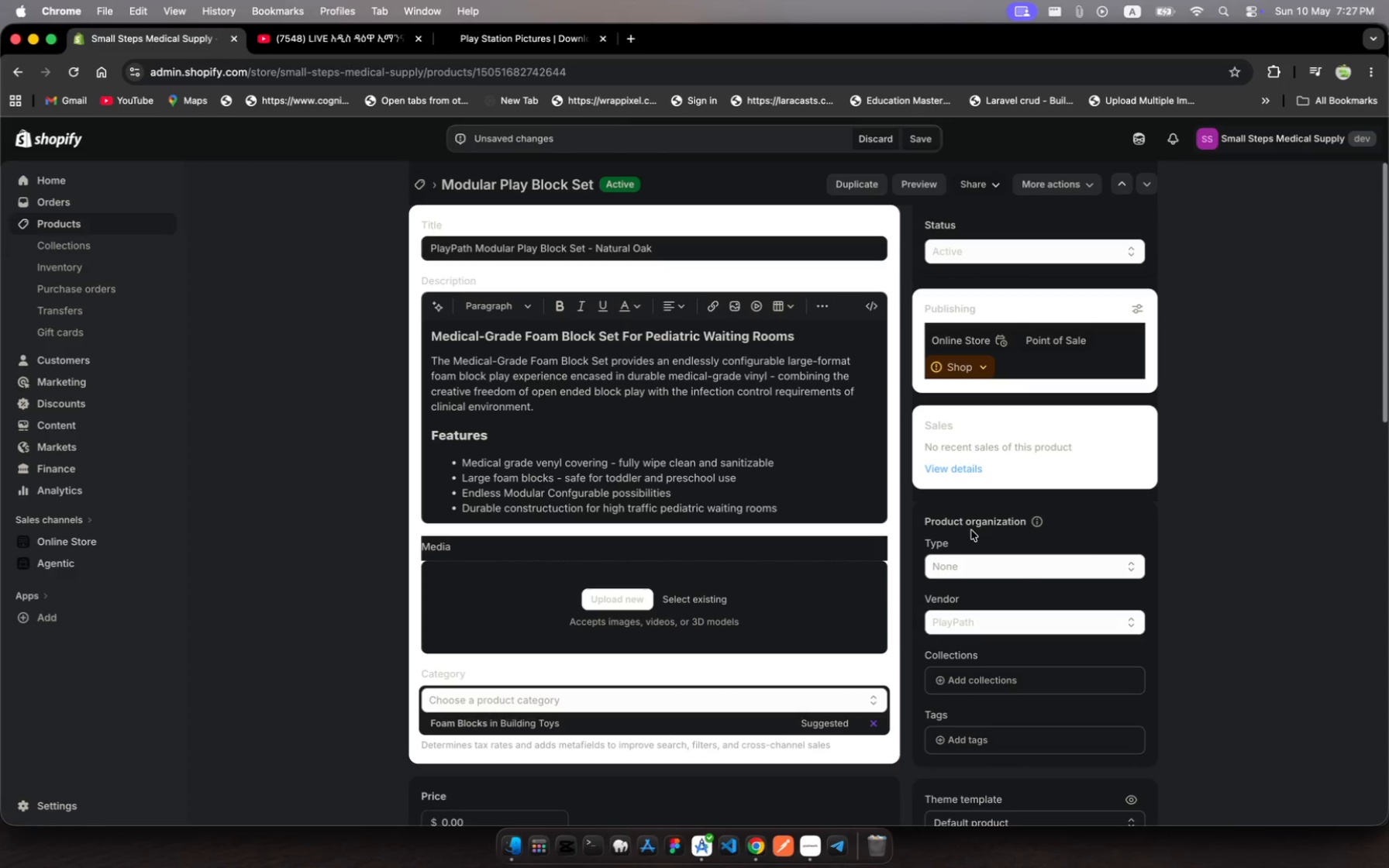 
left_click([985, 555])
 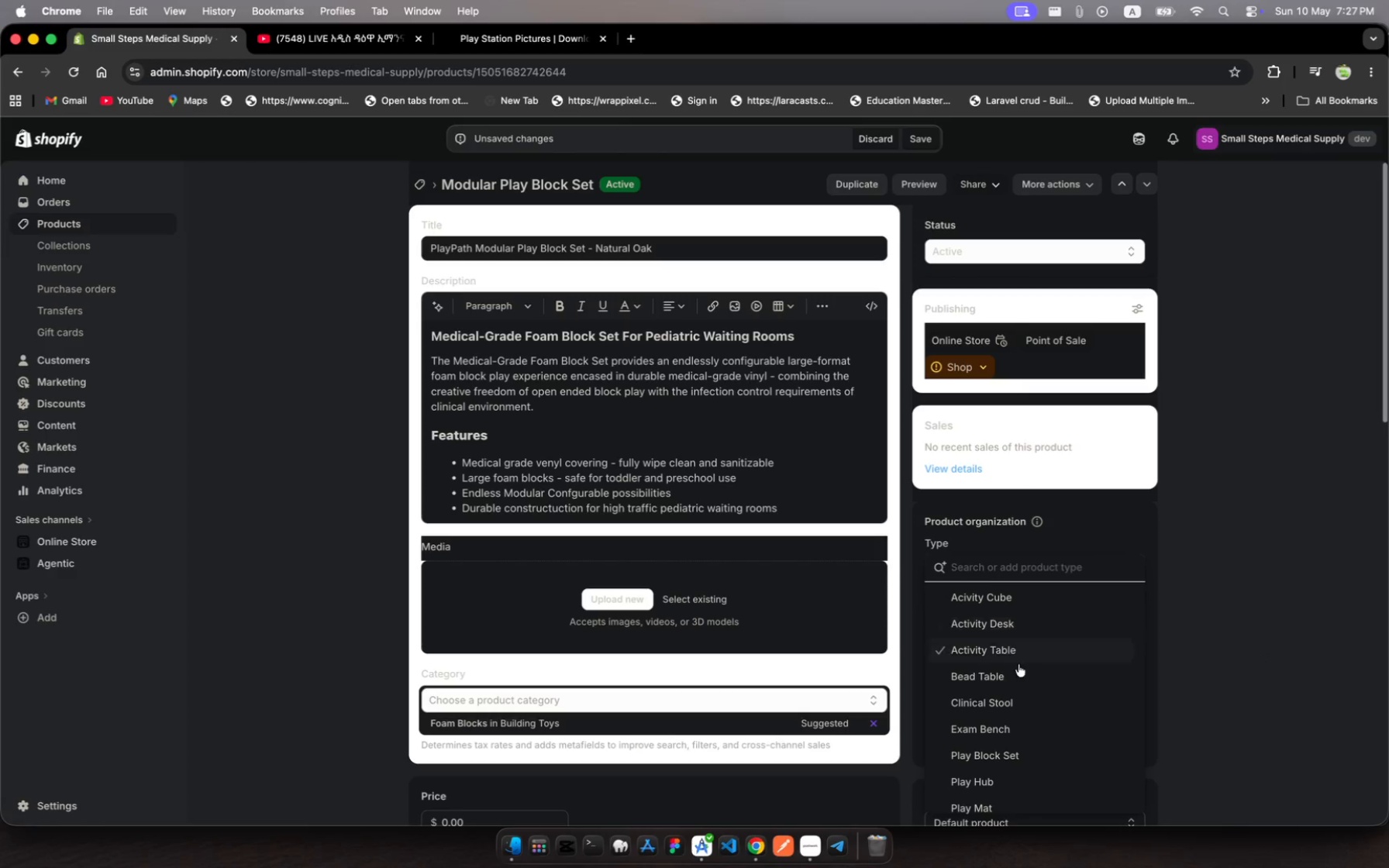 
scroll: coordinate [1023, 670], scroll_direction: down, amount: 16.0
 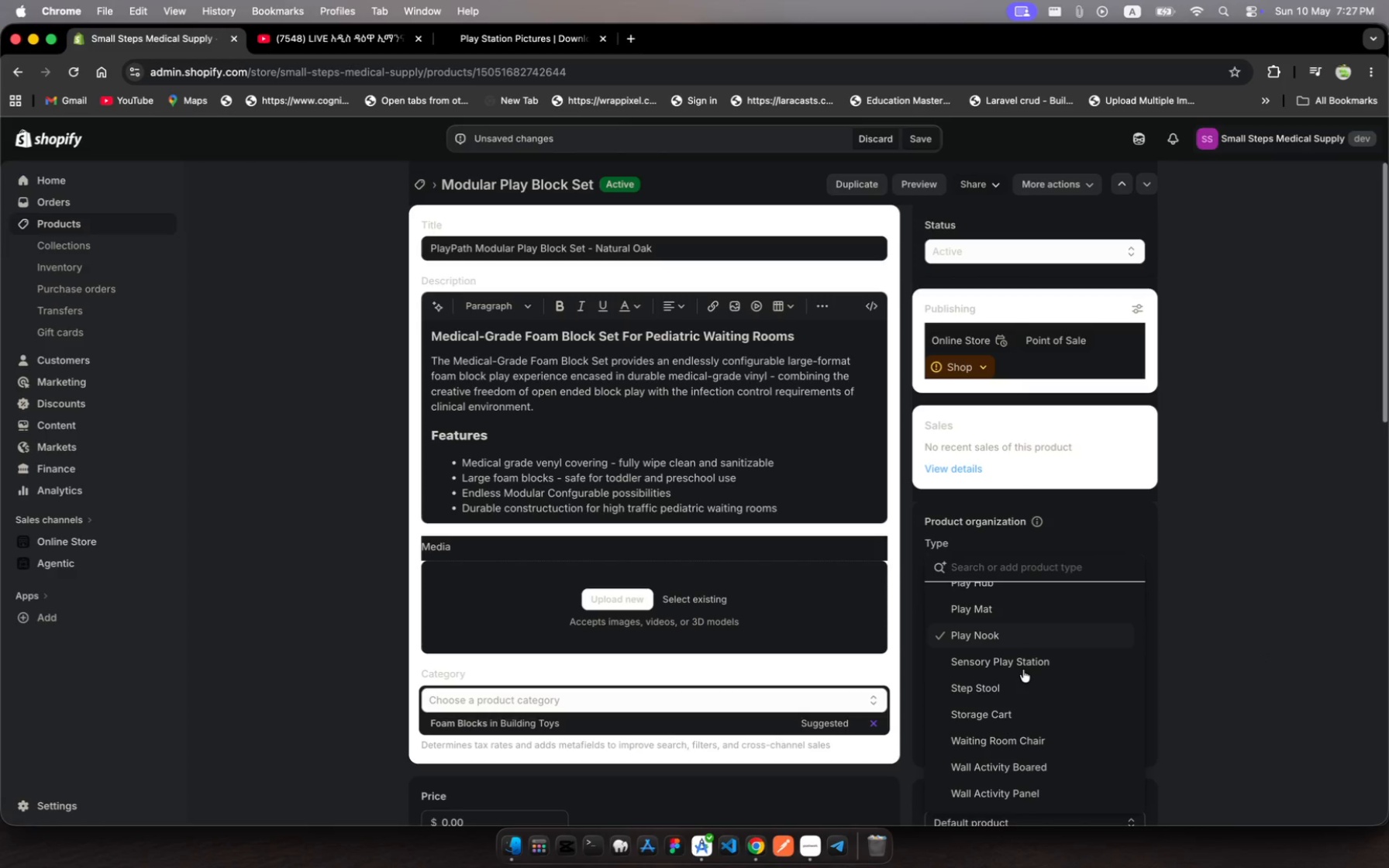 
scroll: coordinate [1023, 670], scroll_direction: up, amount: 13.0
 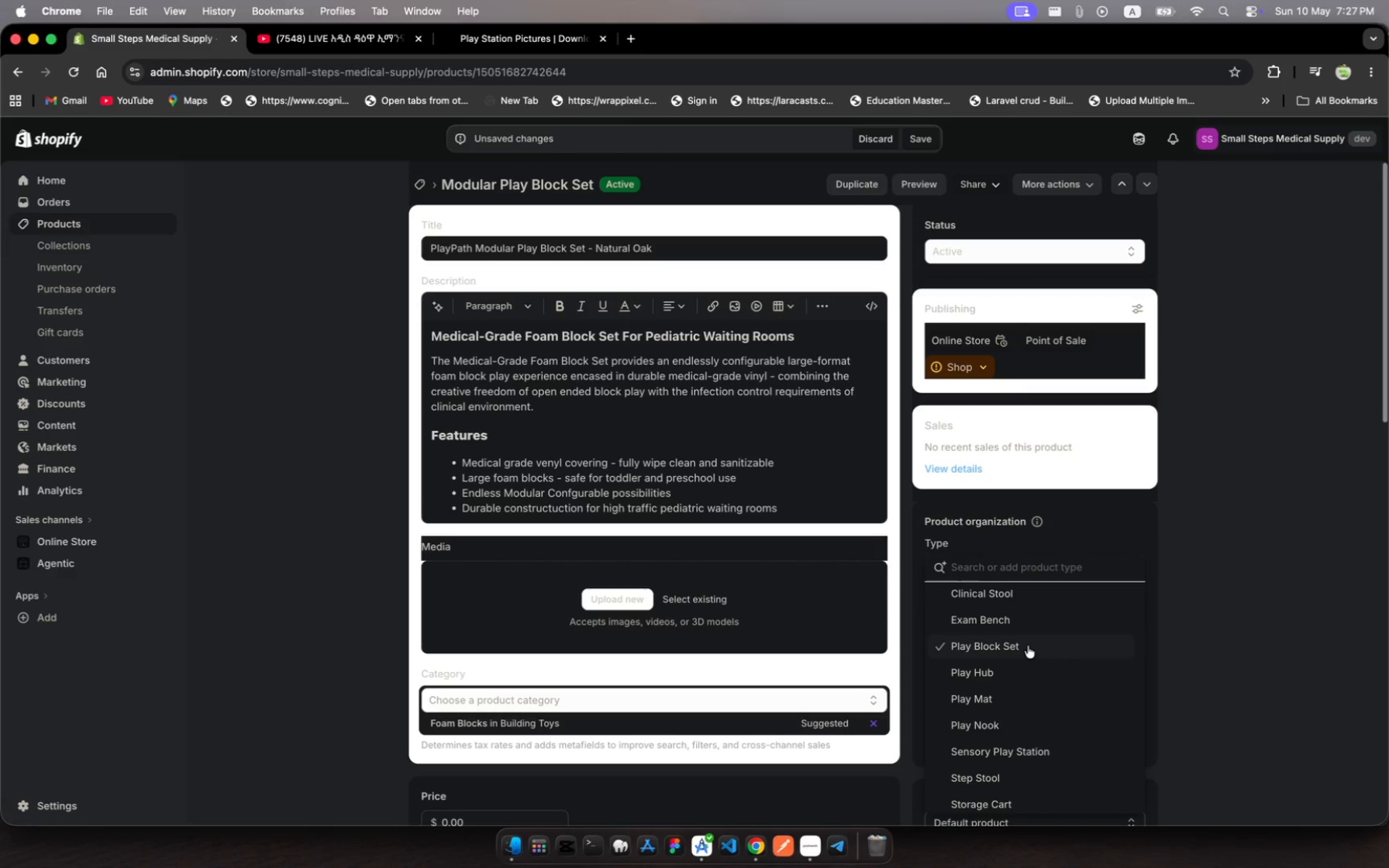 
left_click([1028, 646])
 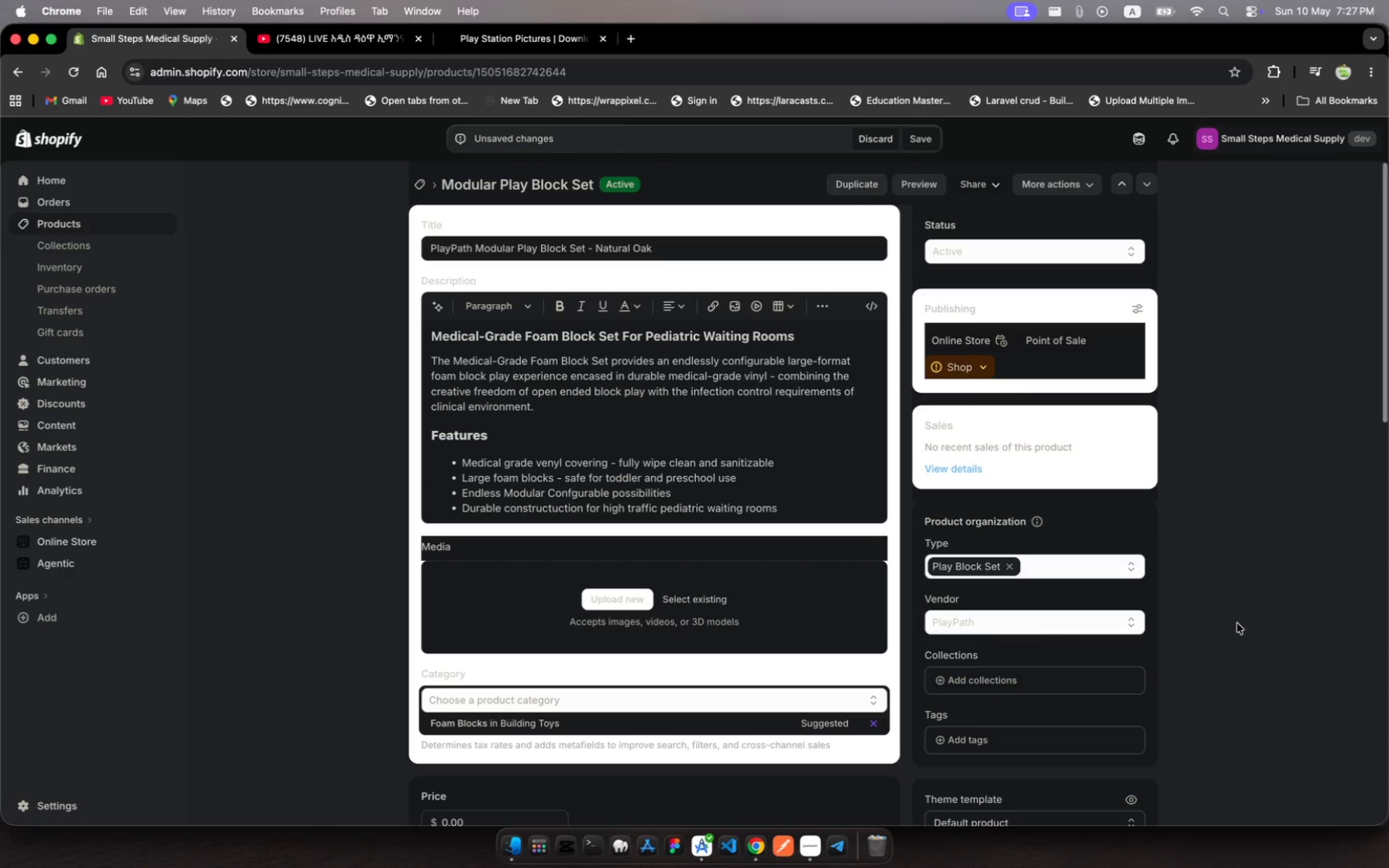 
left_click([1243, 622])
 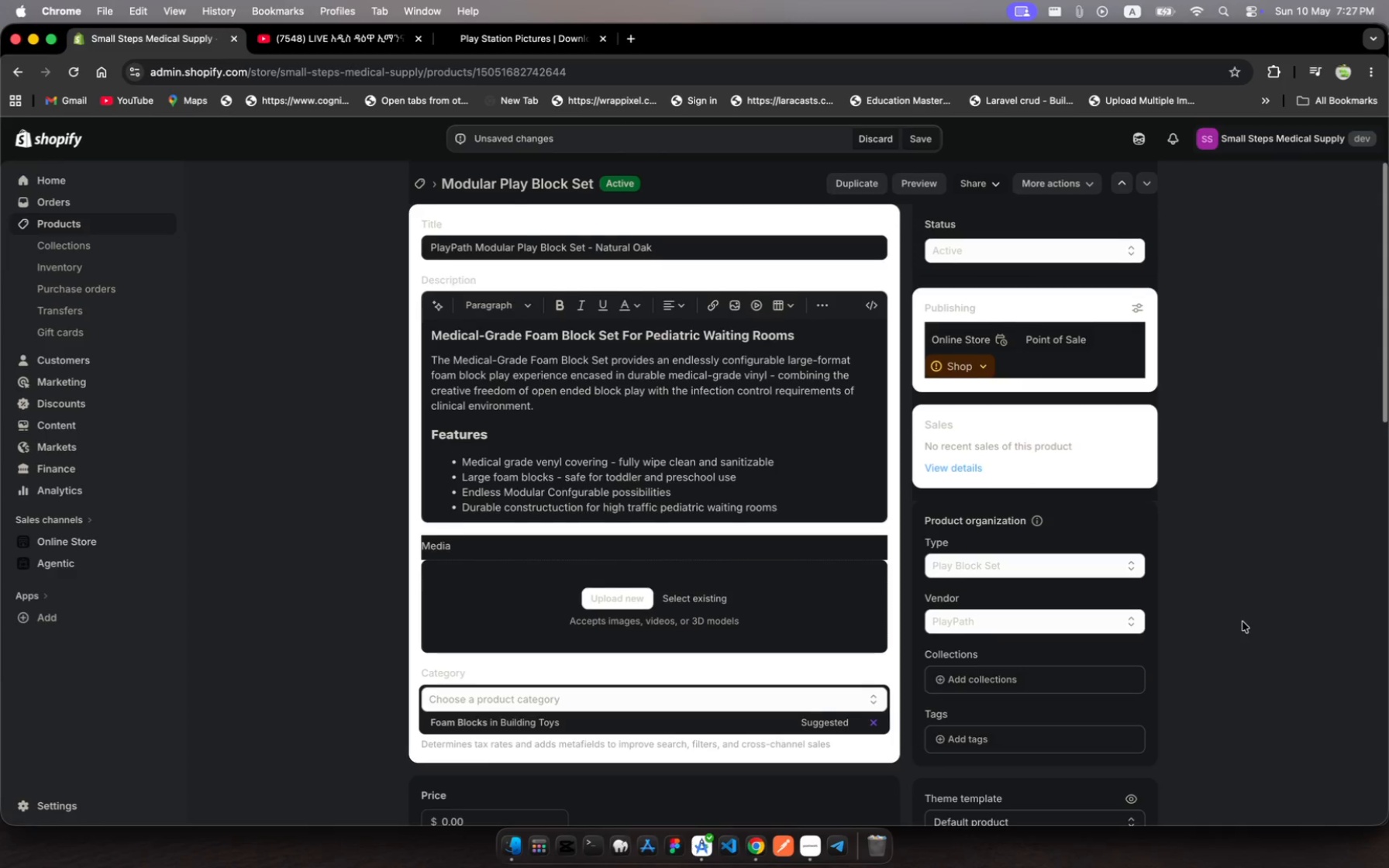 
scroll: coordinate [1243, 622], scroll_direction: down, amount: 15.0
 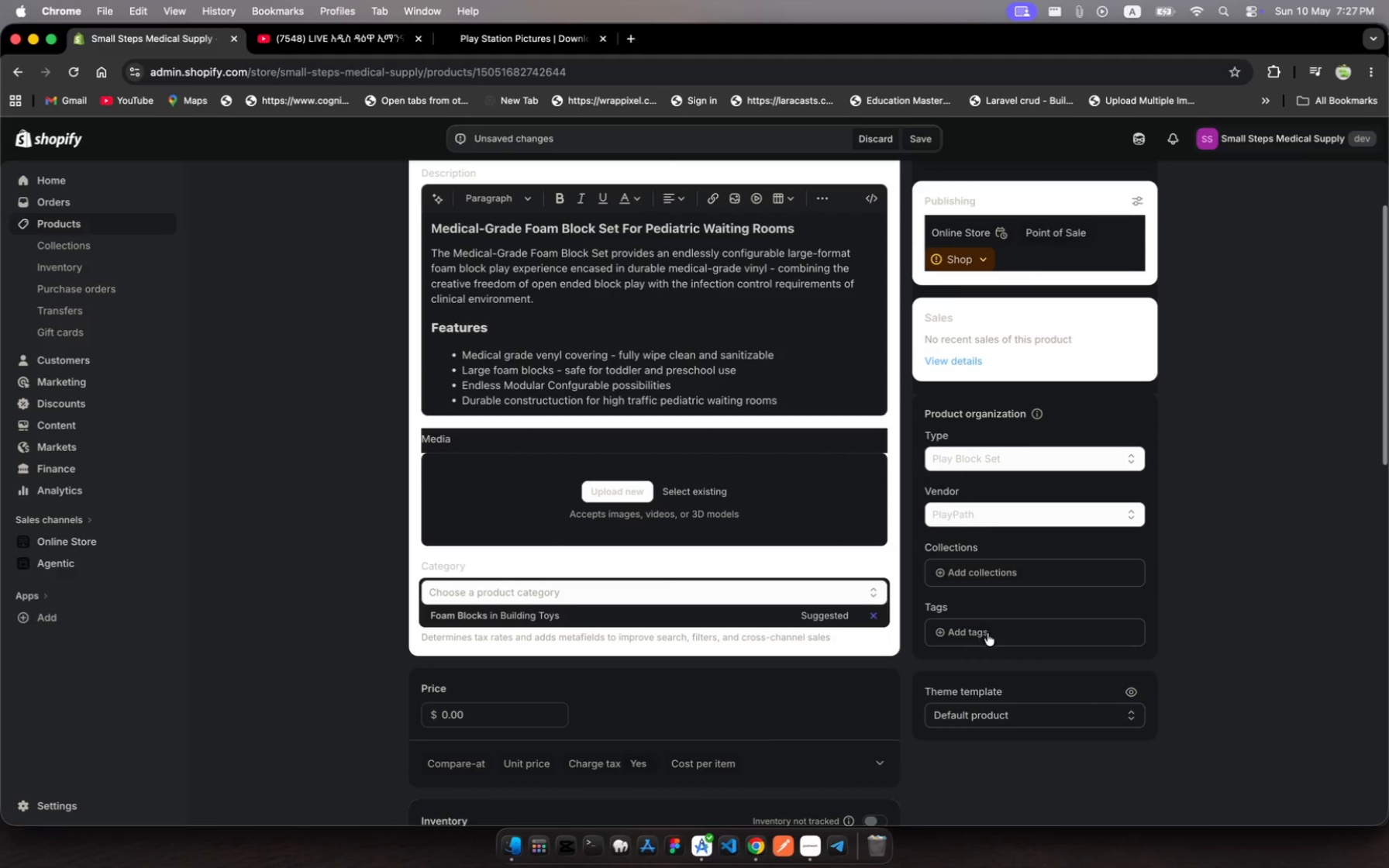 
left_click([988, 635])
 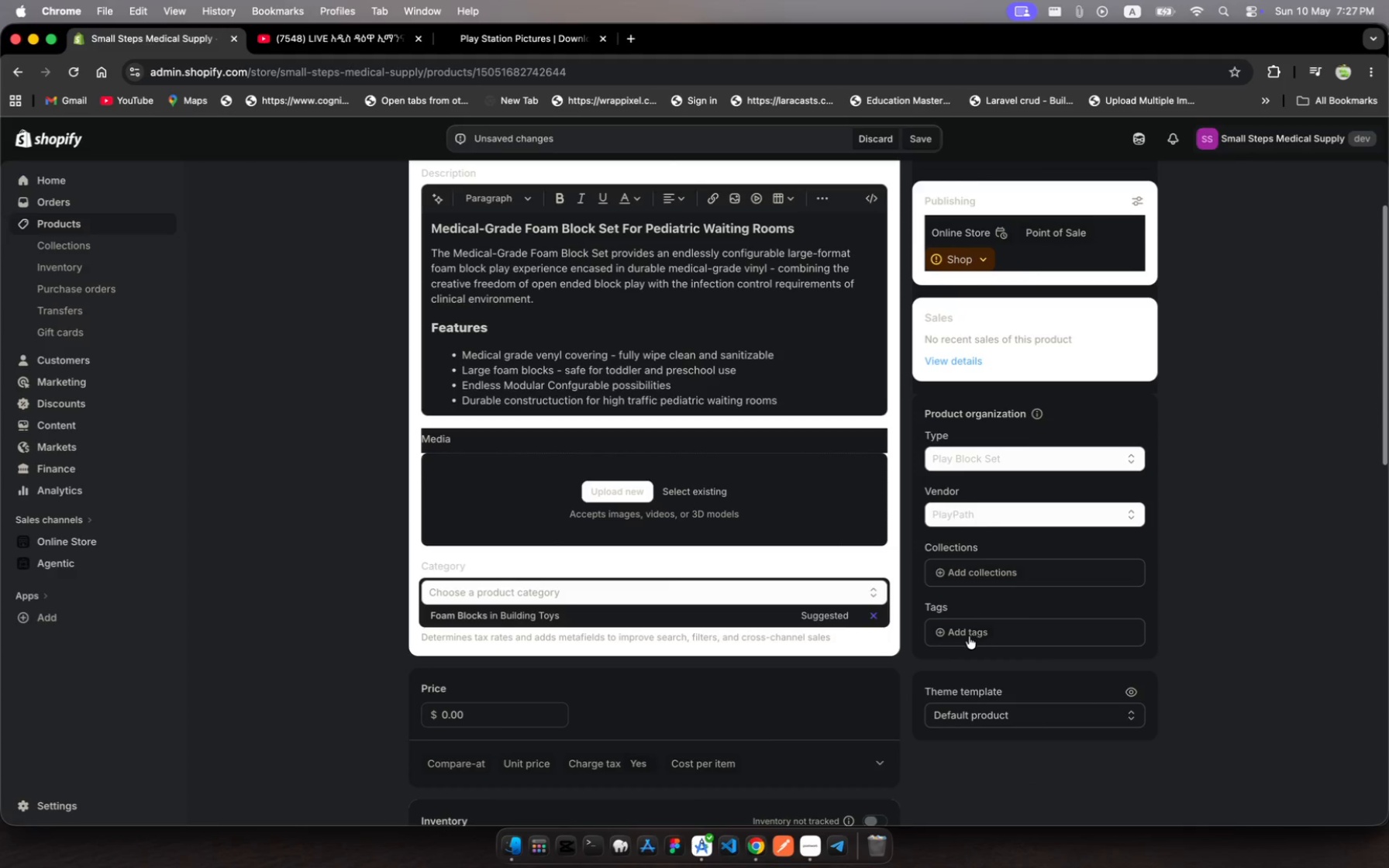 
left_click([969, 636])
 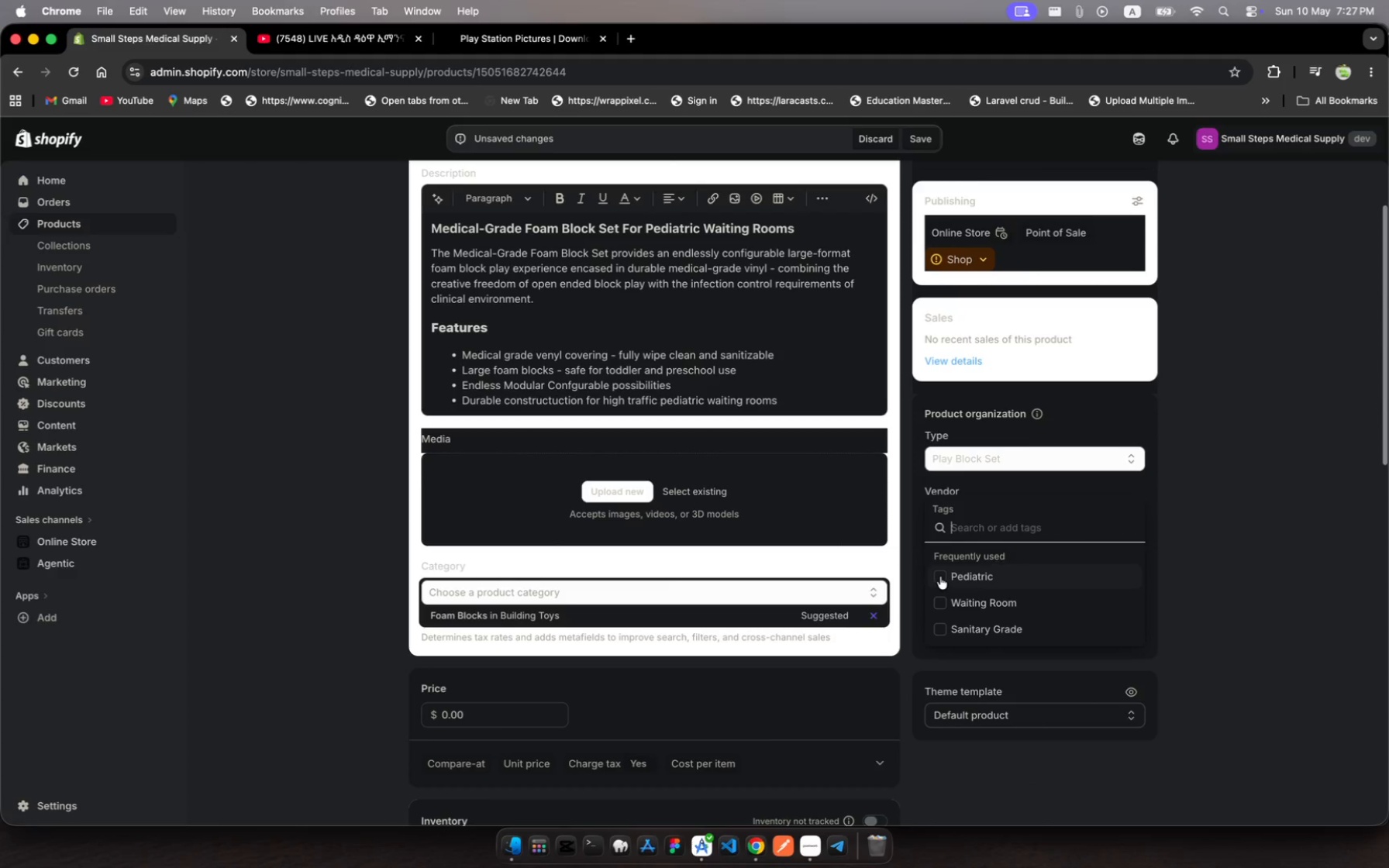 
left_click([940, 576])
 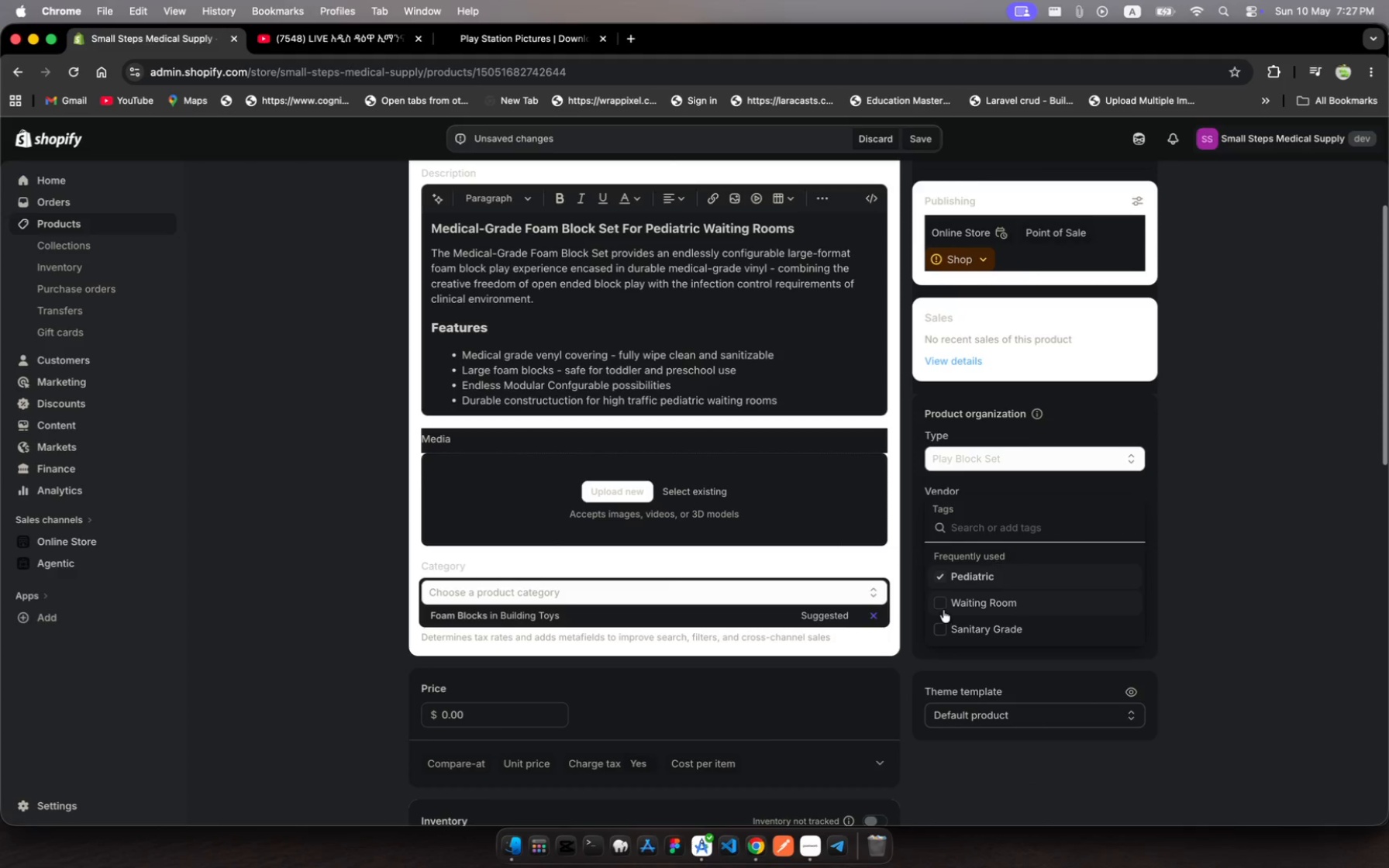 
left_click([943, 608])
 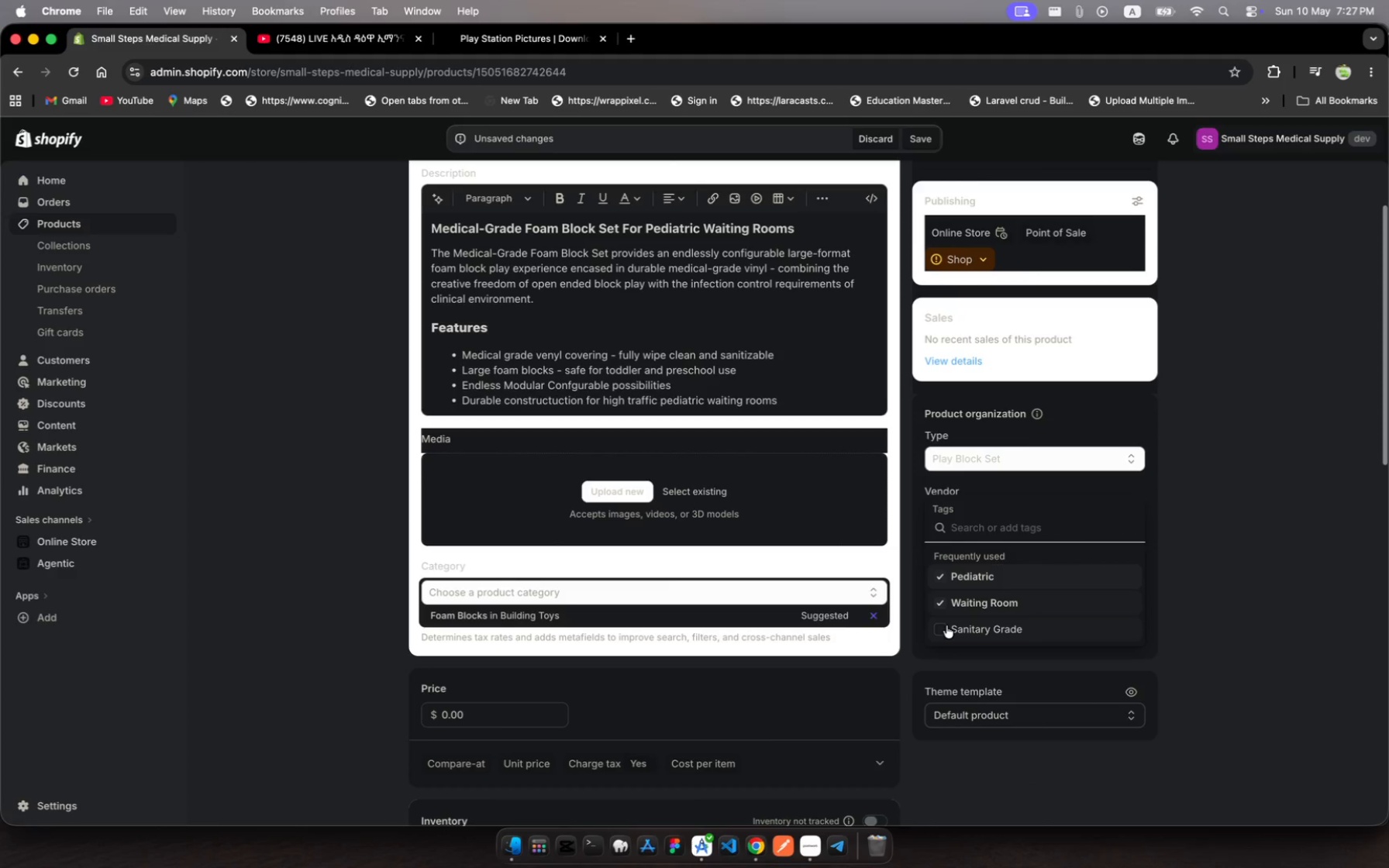 
left_click([946, 626])
 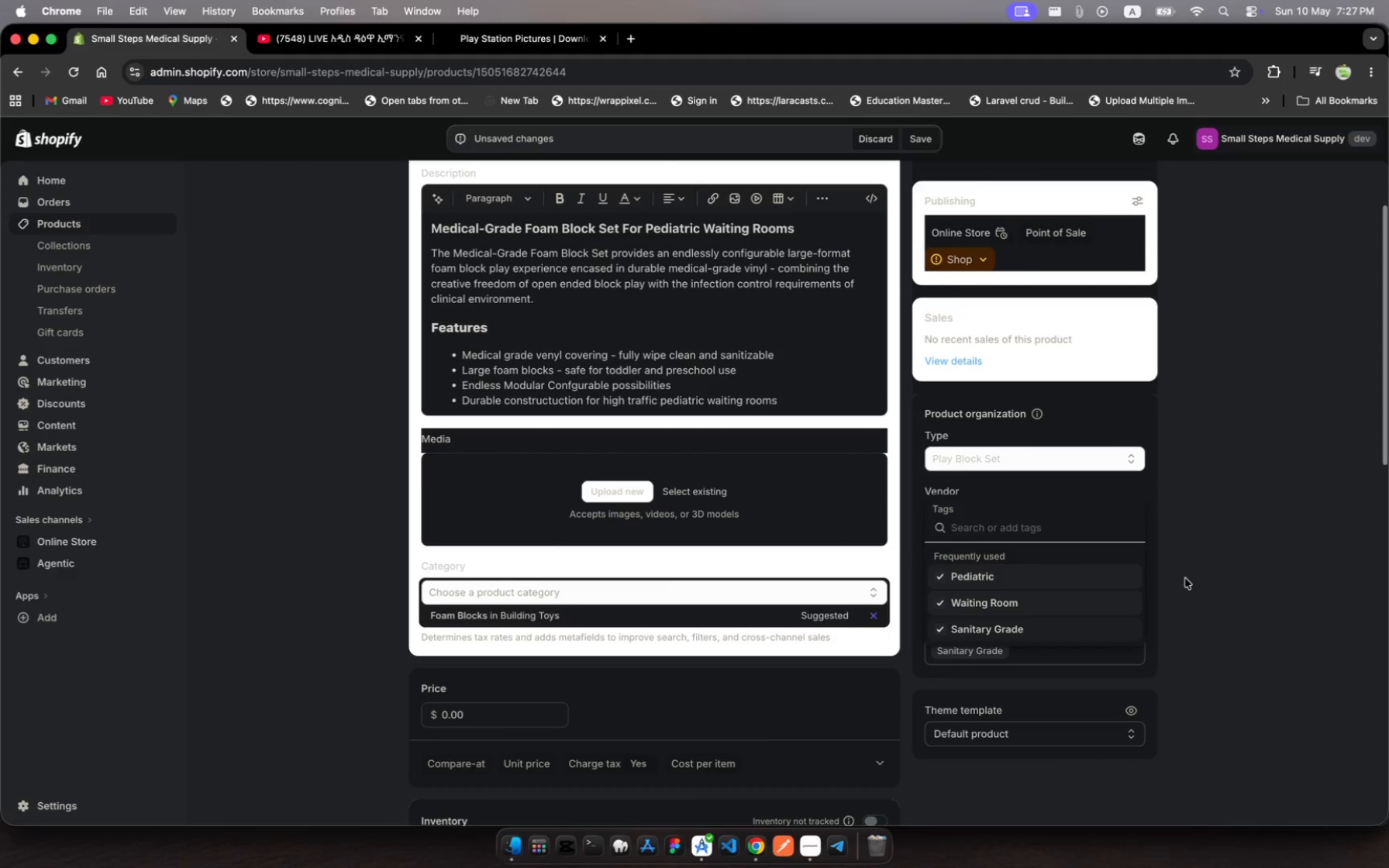 
left_click([1215, 555])
 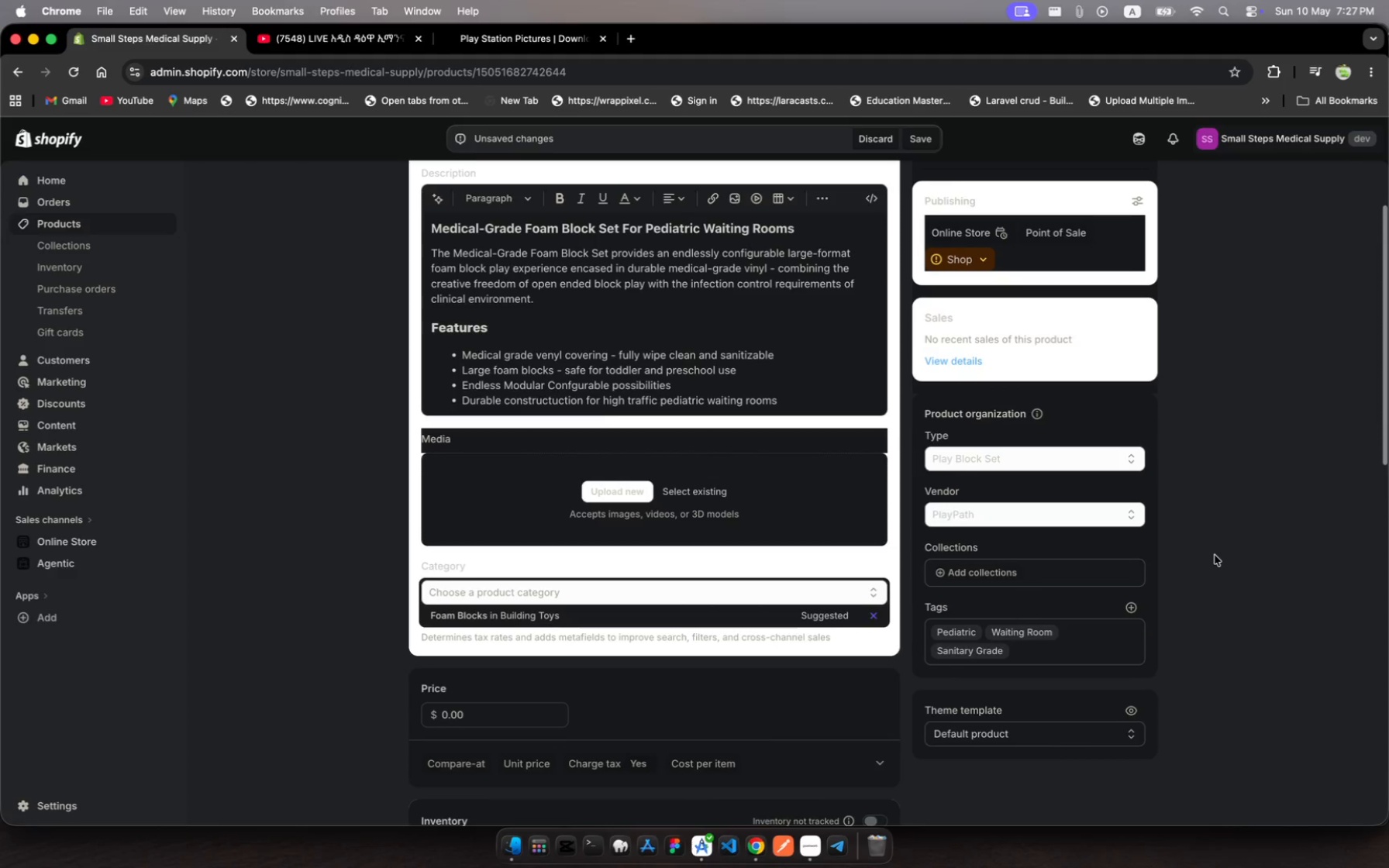 
scroll: coordinate [1215, 555], scroll_direction: down, amount: 22.0
 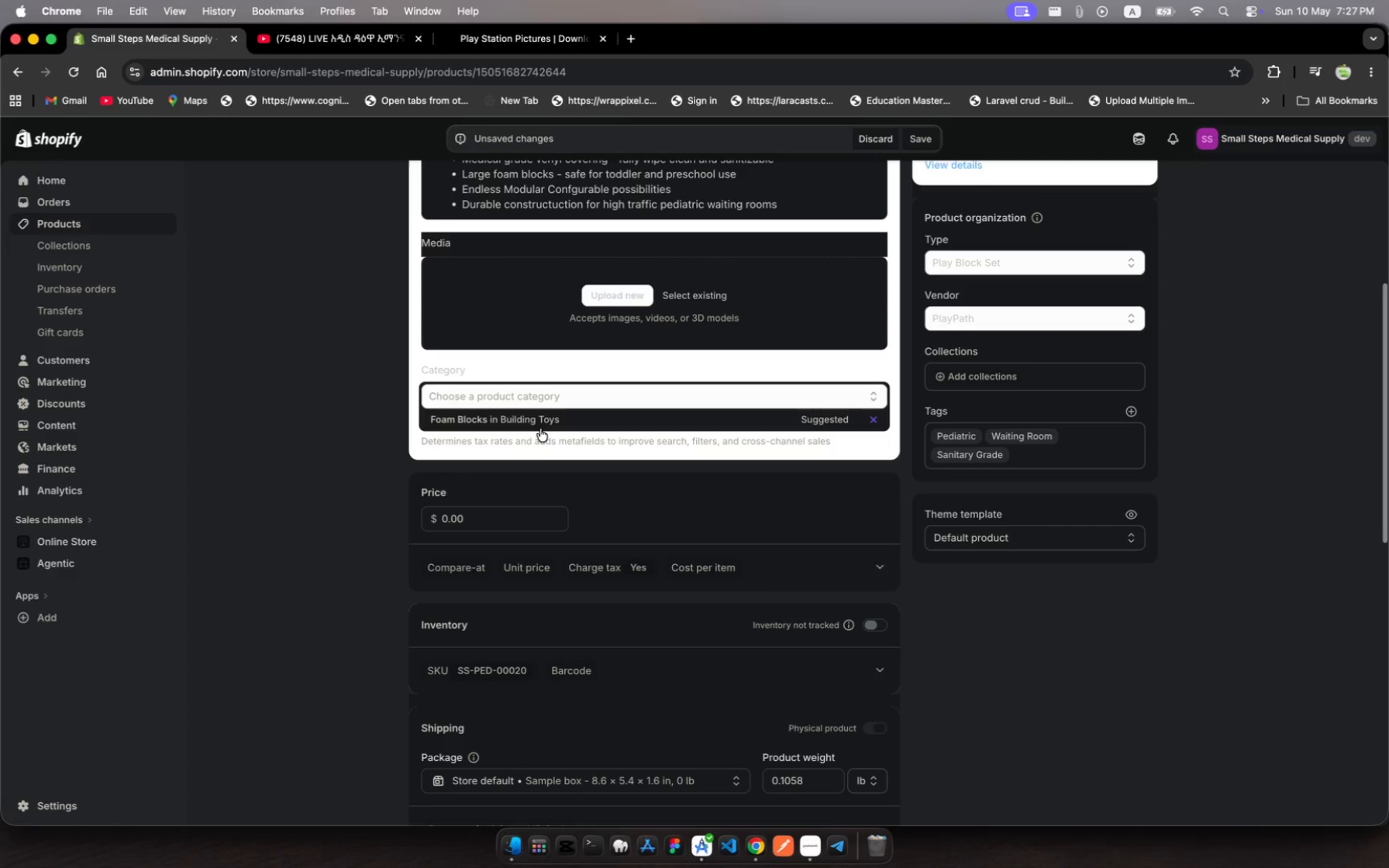 
left_click([539, 423])
 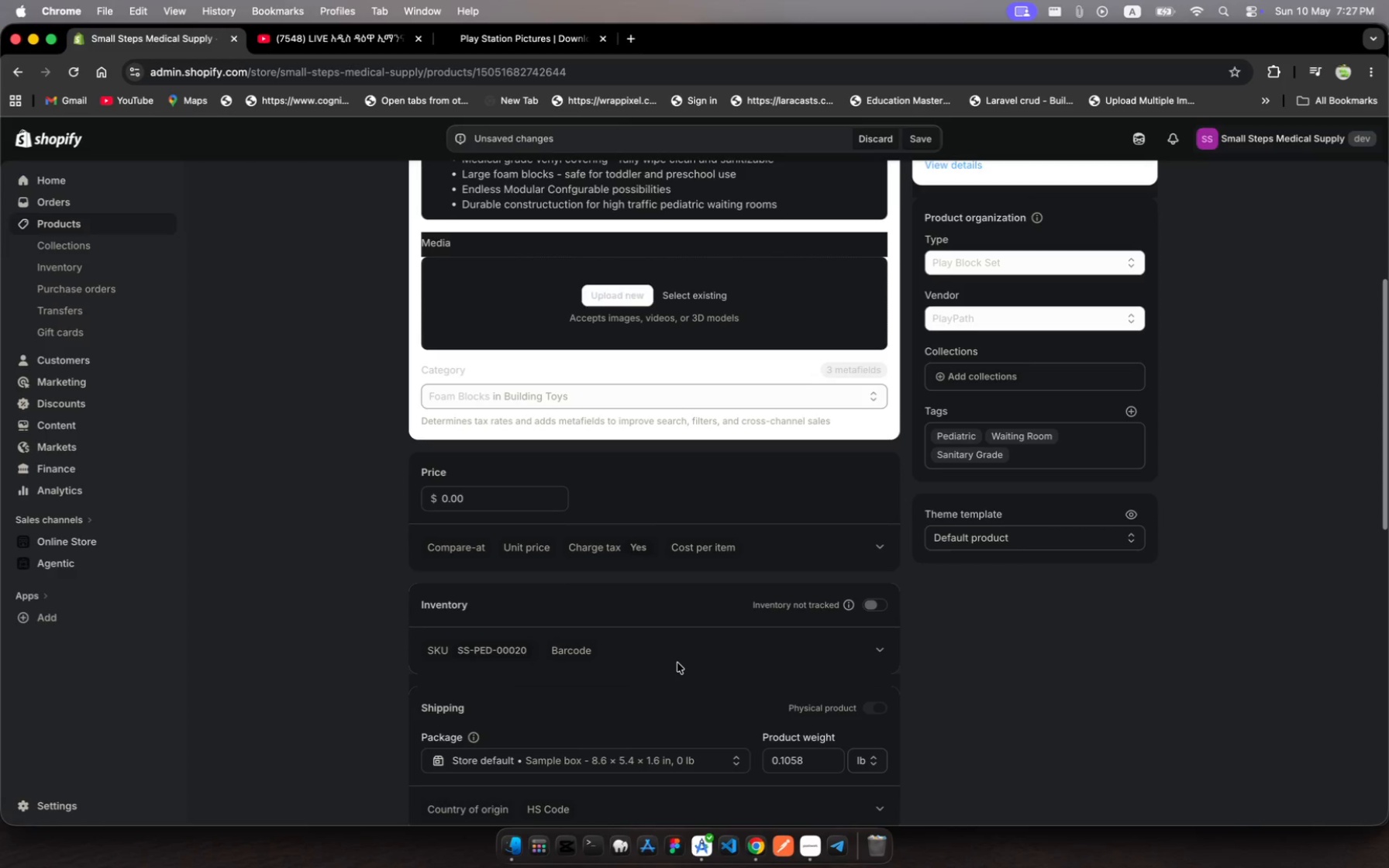 
wait(6.39)
 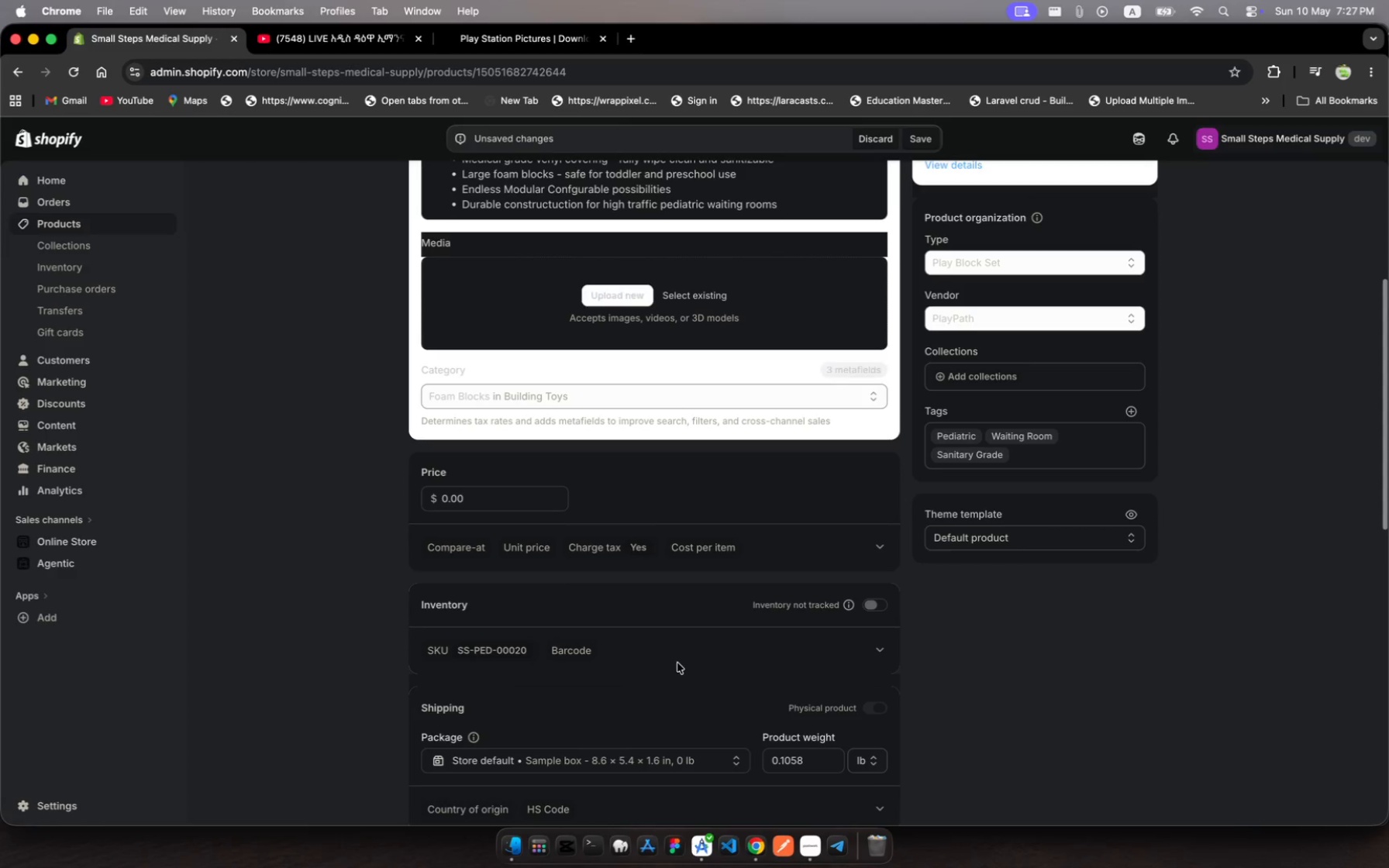 
left_click([473, 494])
 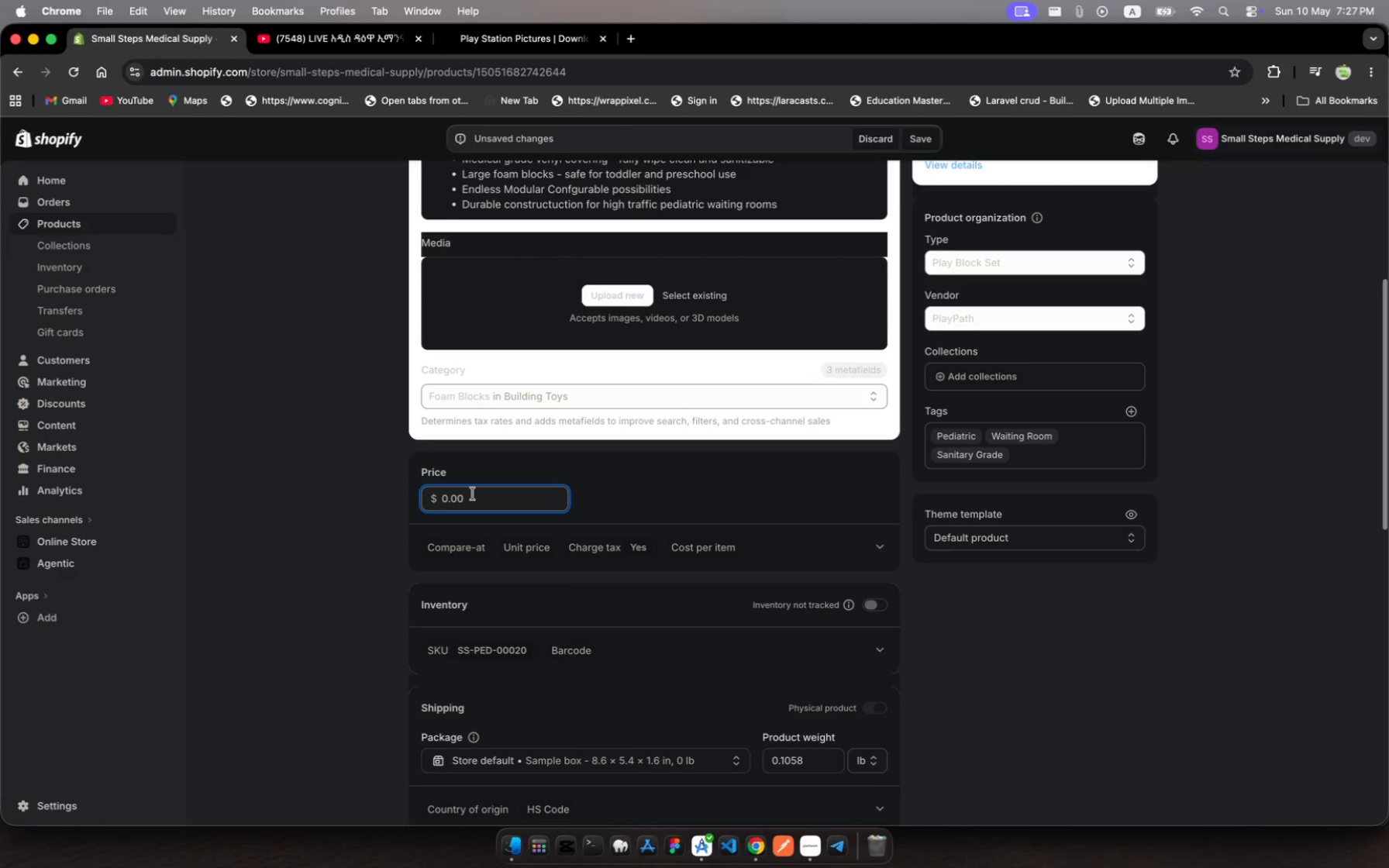 
key(Meta+A)
 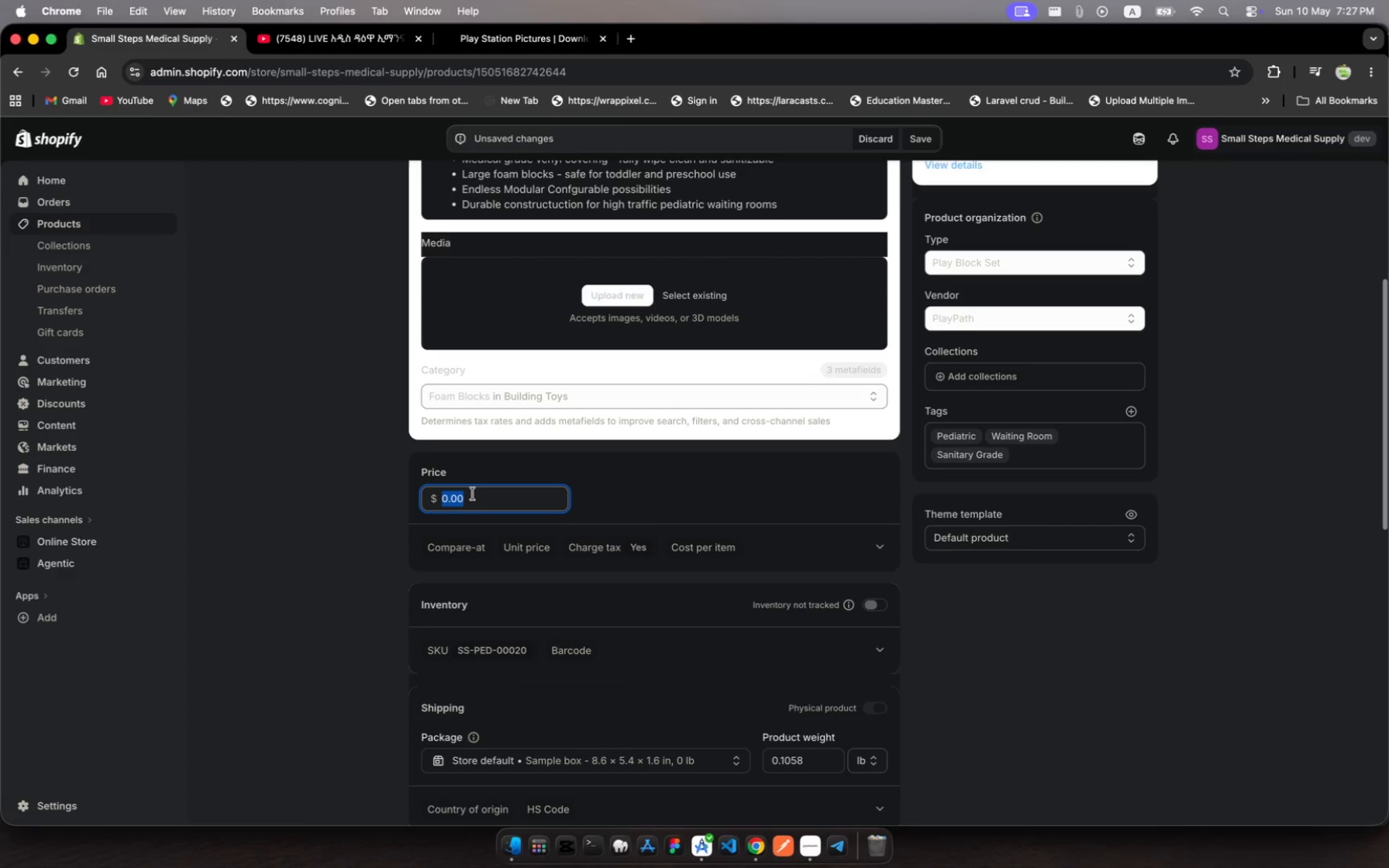 
type(540)
 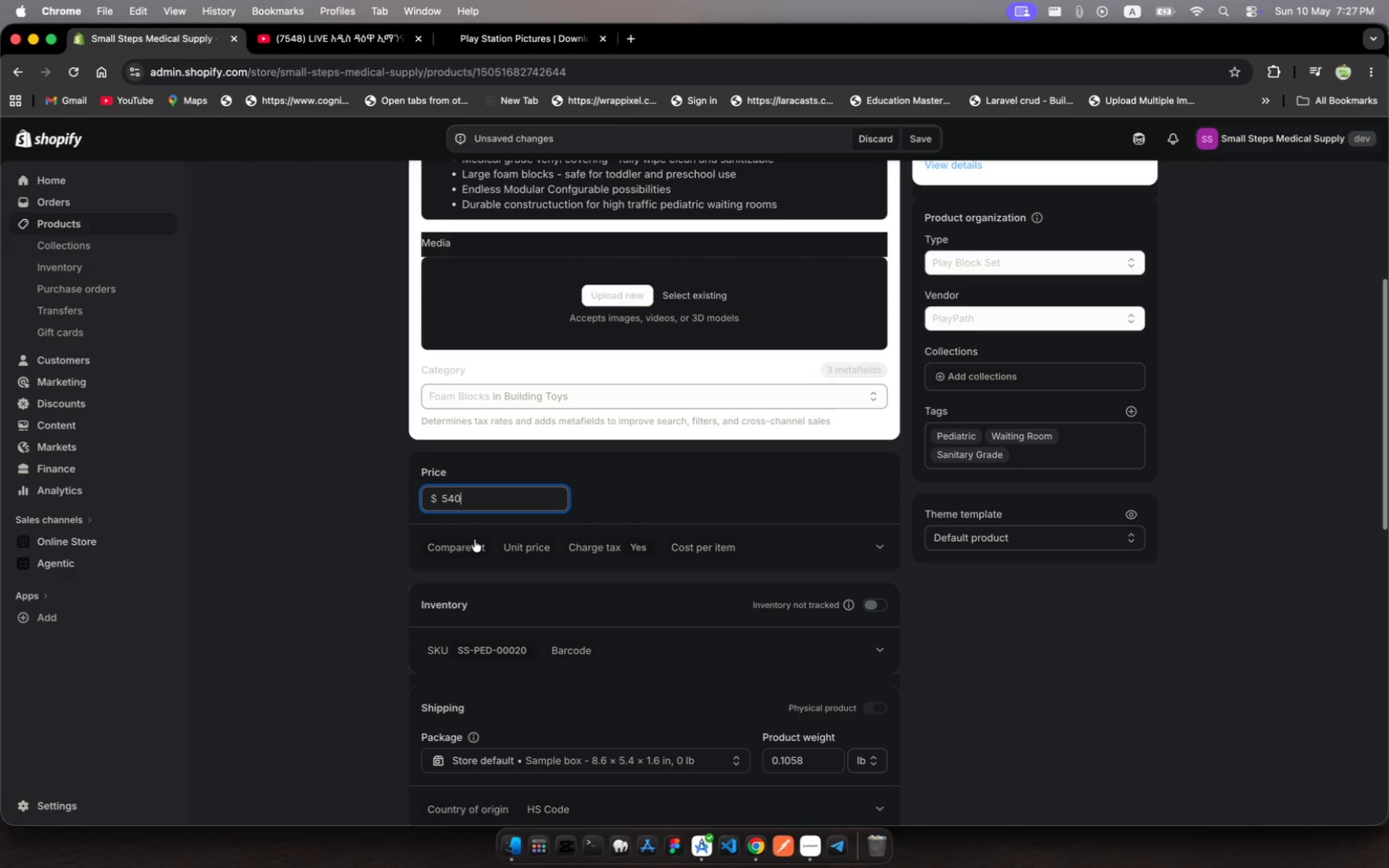 
left_click([470, 544])
 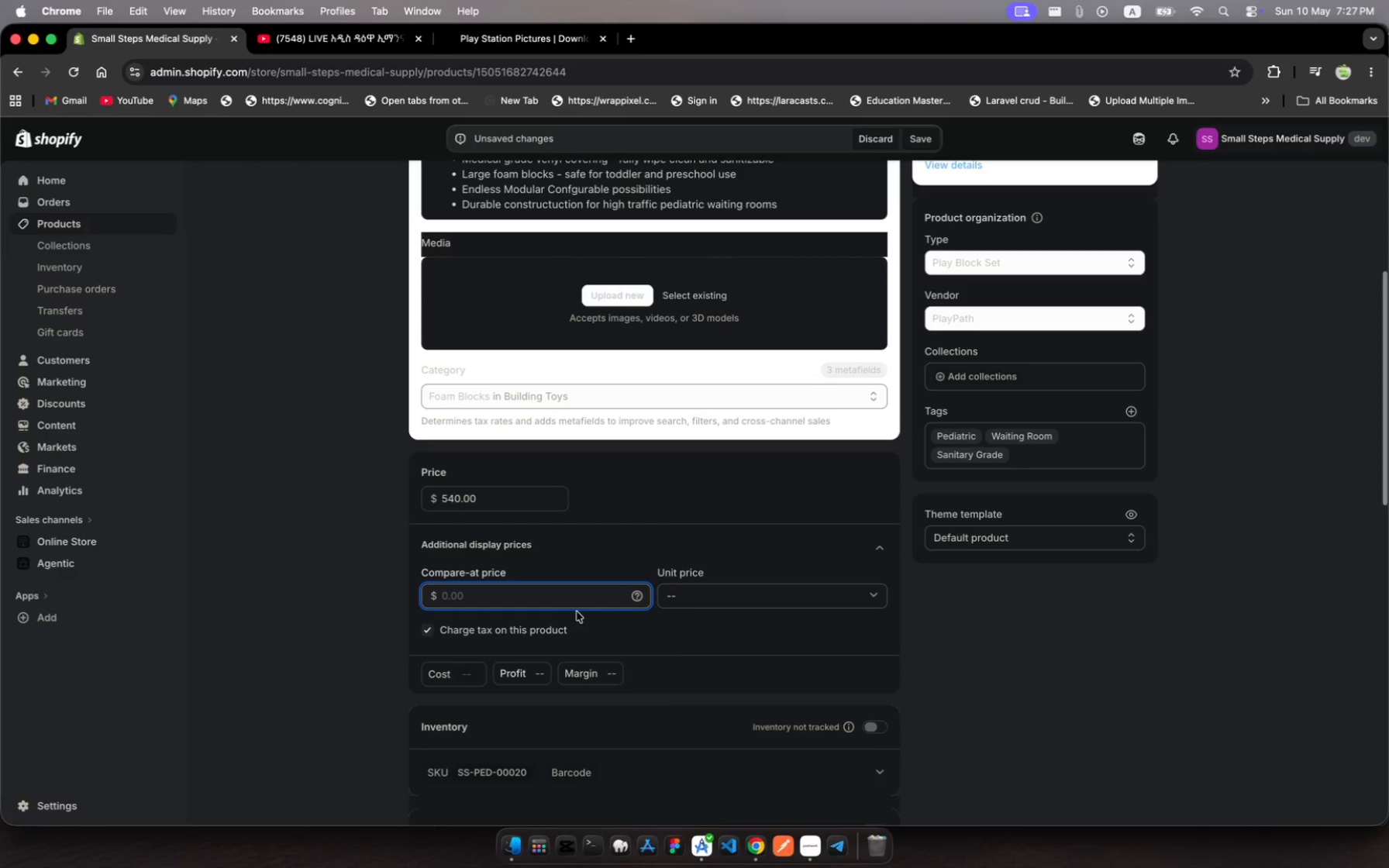 
type(61)
 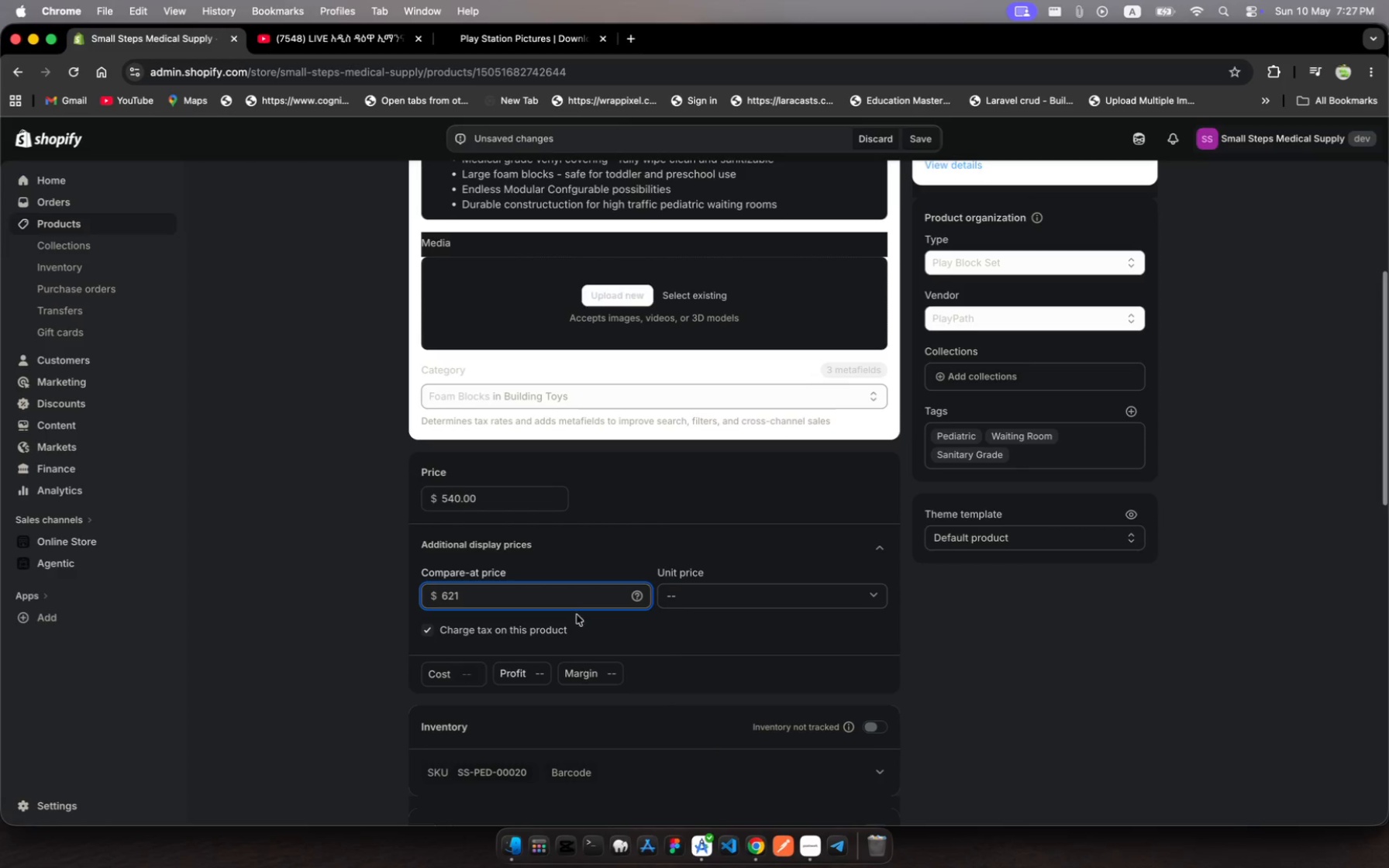 
hold_key(key=2, duration=0.32)
 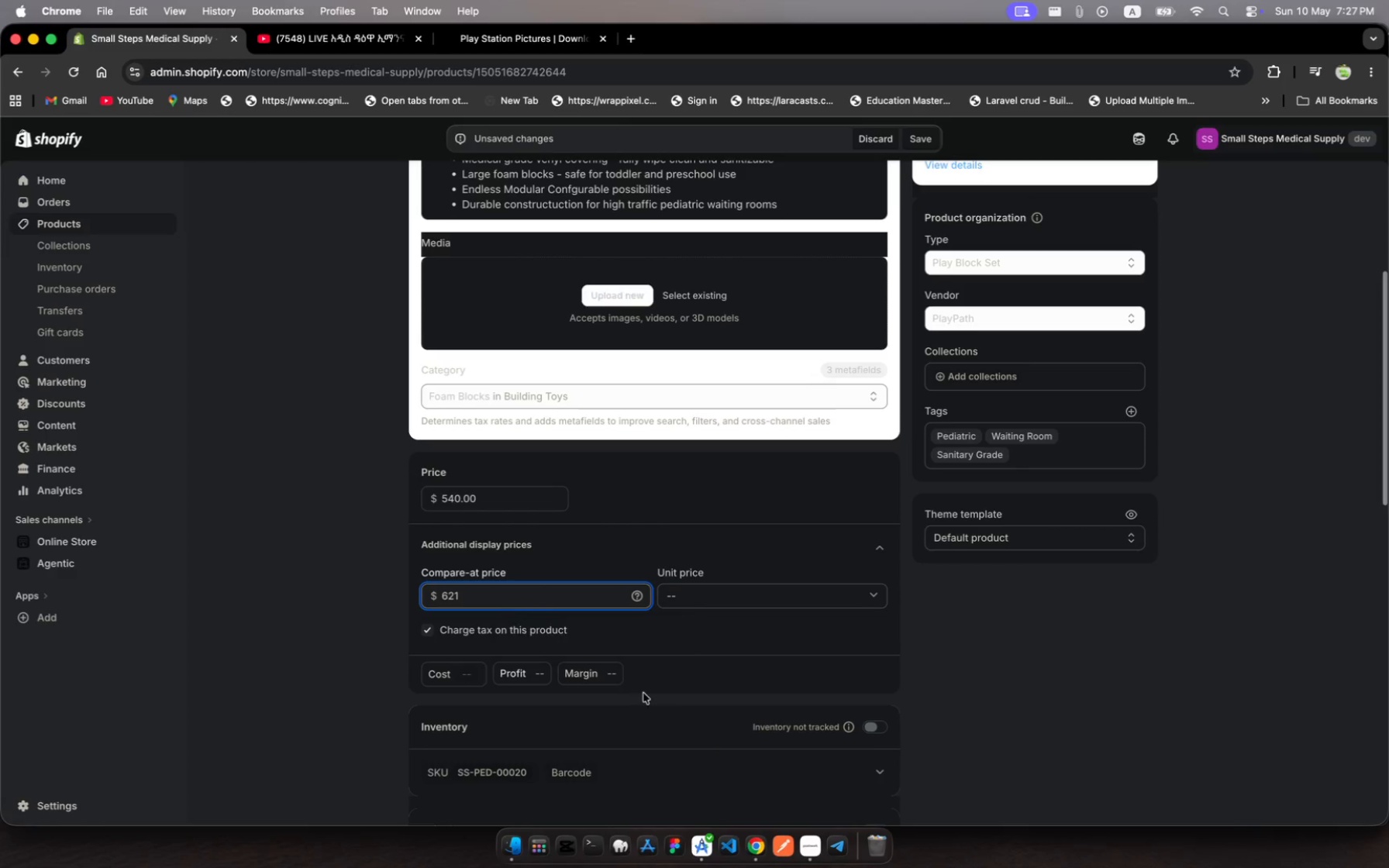 
scroll: coordinate [656, 704], scroll_direction: down, amount: 40.0
 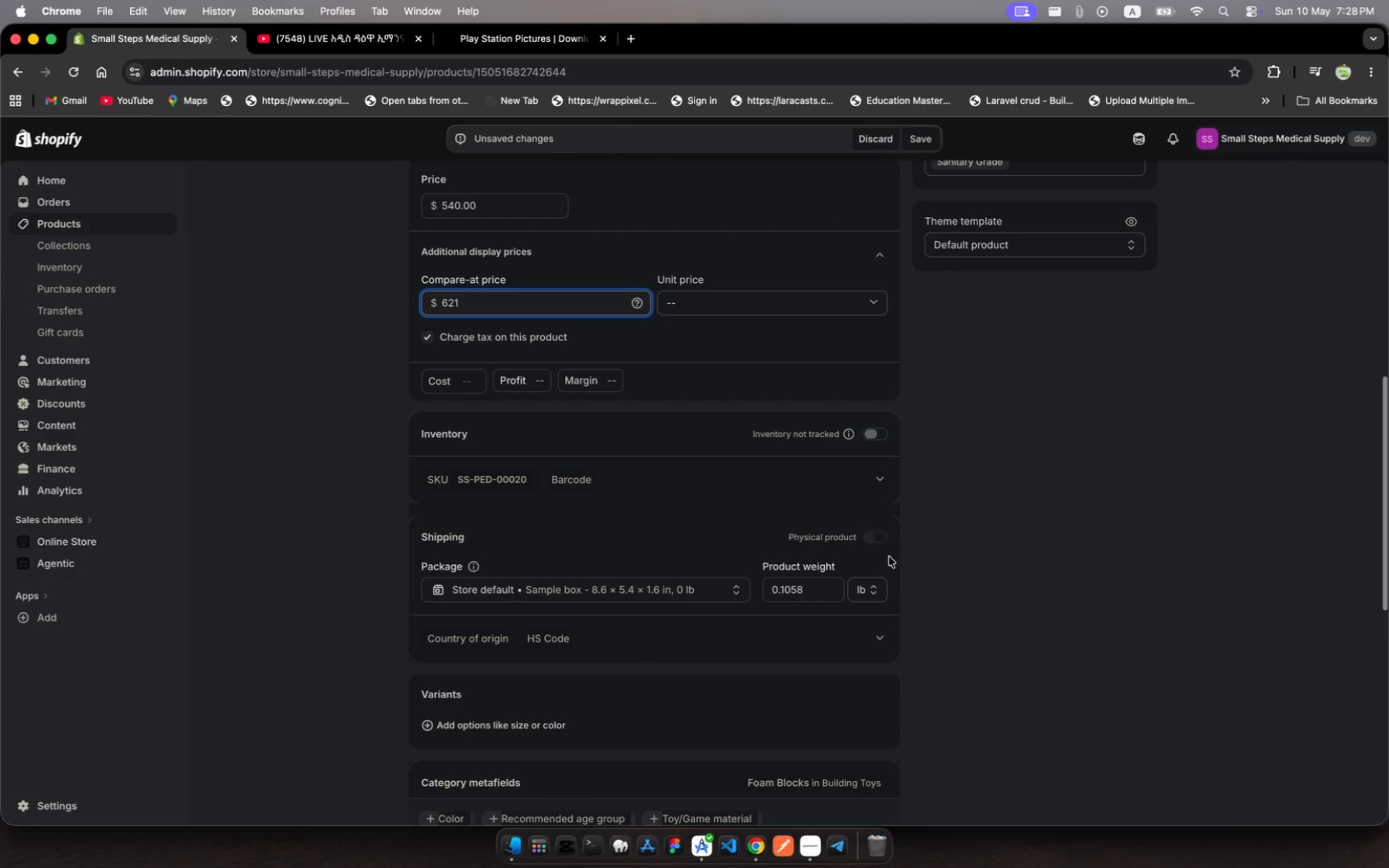 
left_click([870, 593])
 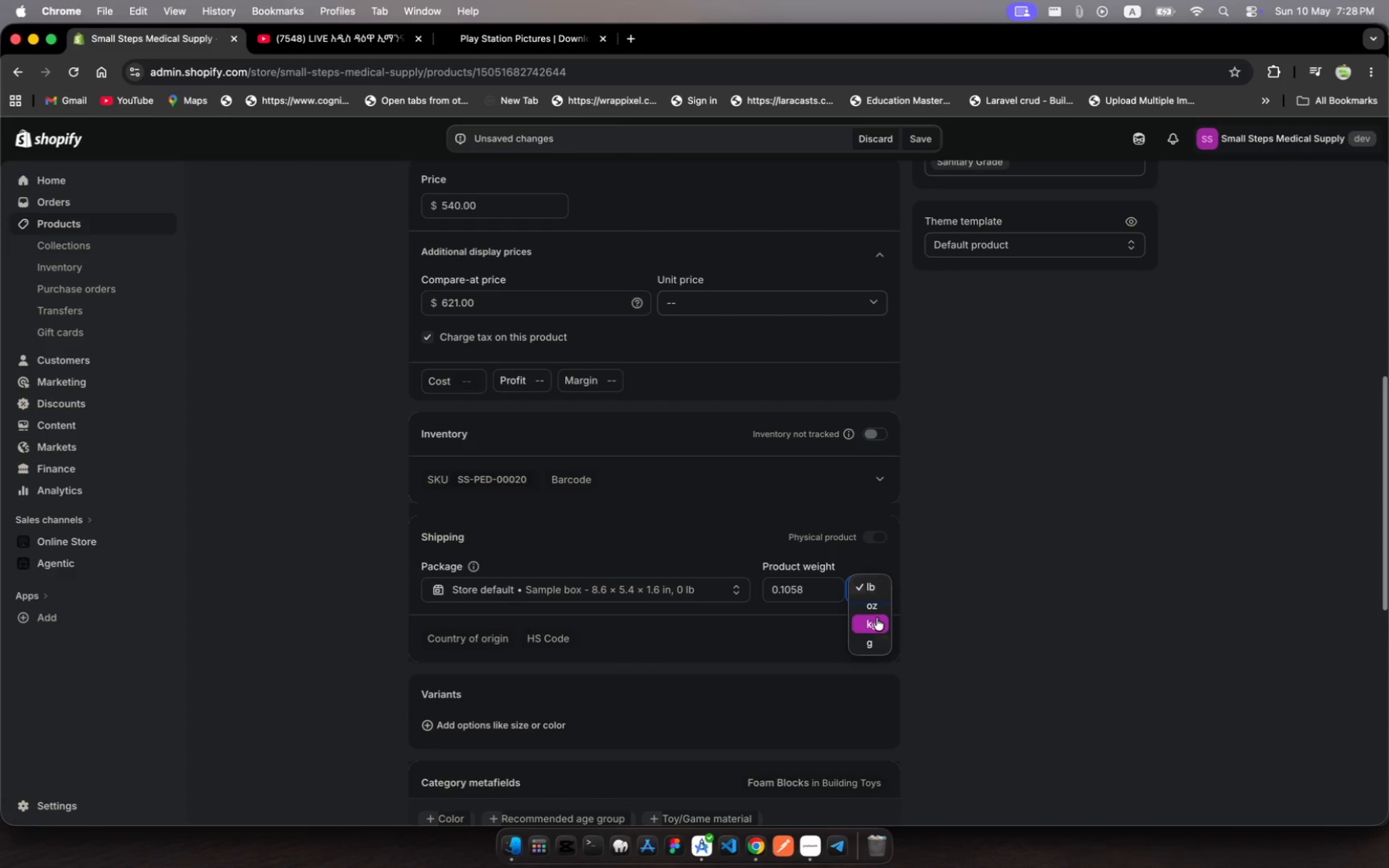 
left_click([877, 619])
 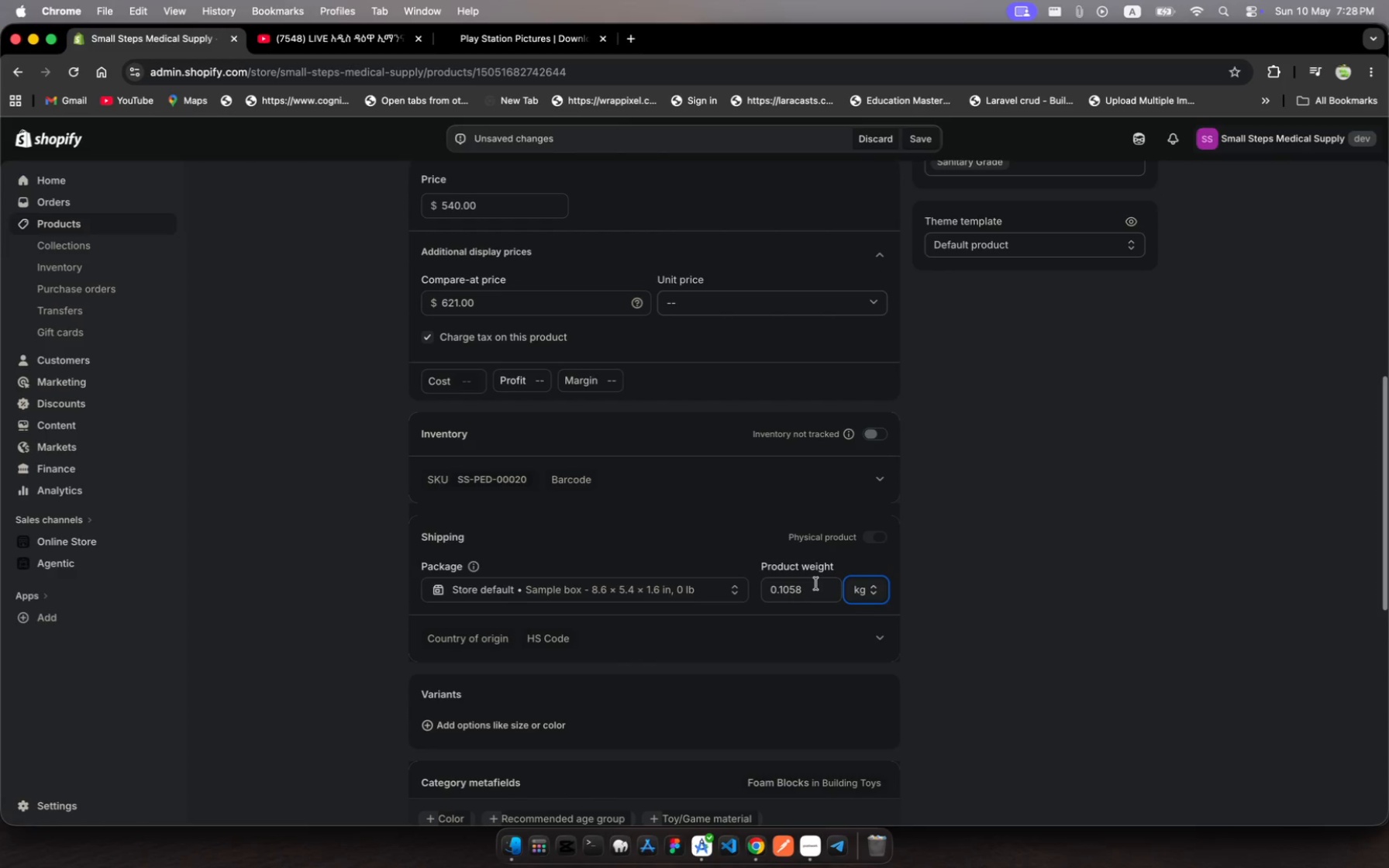 
left_click([813, 584])
 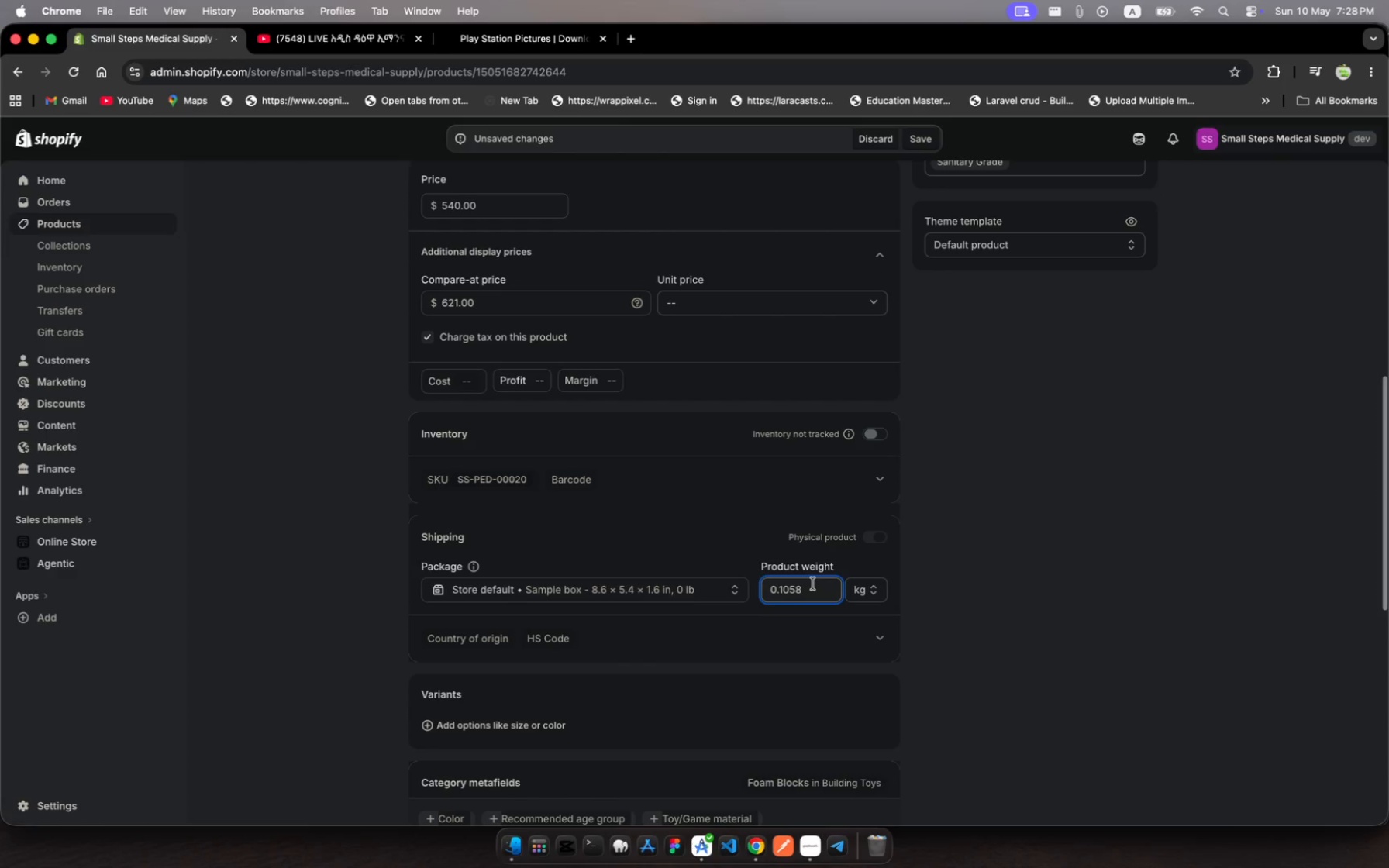 
key(Meta+A)
 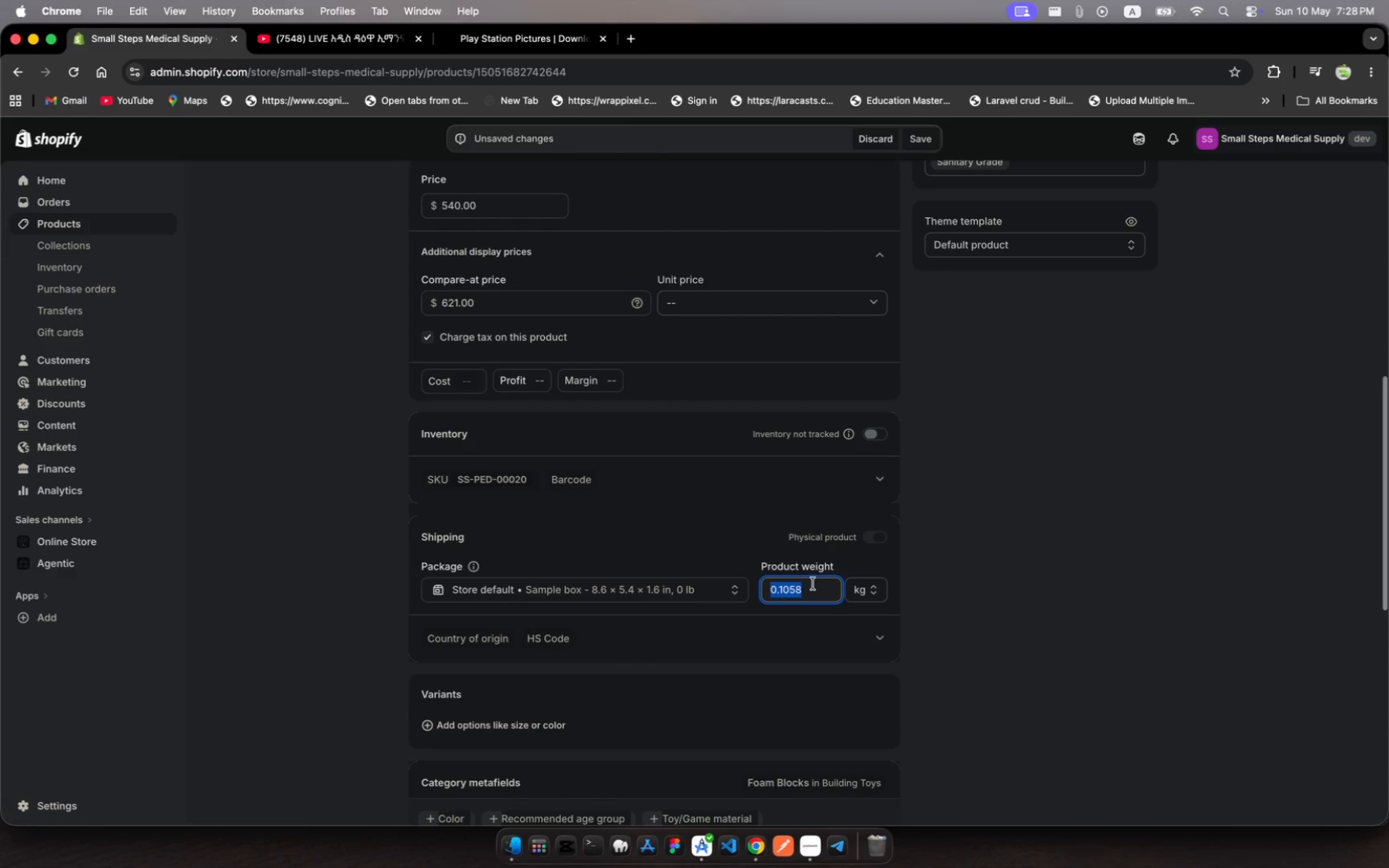 
type(48)
 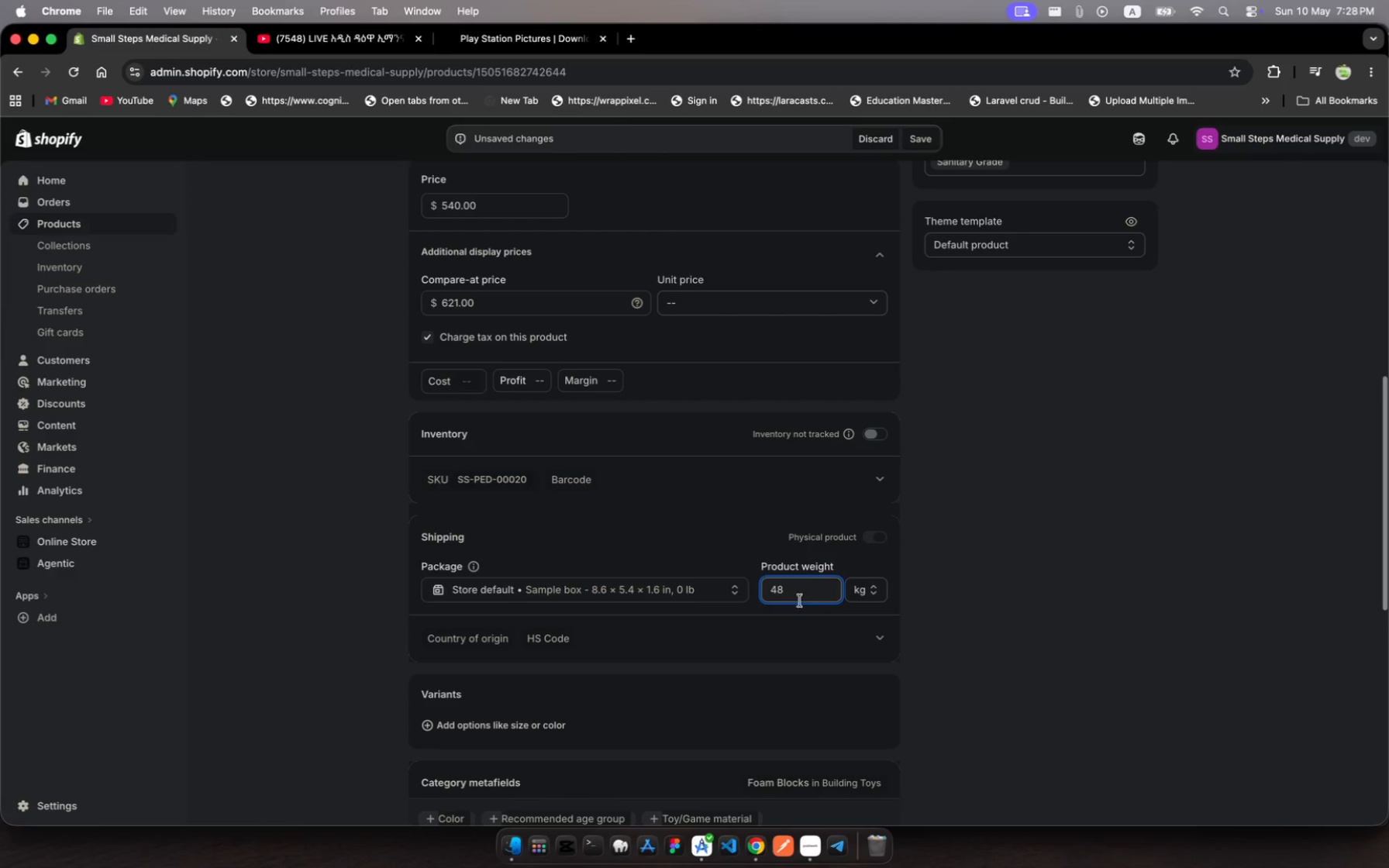 
scroll: coordinate [763, 660], scroll_direction: down, amount: 65.0
 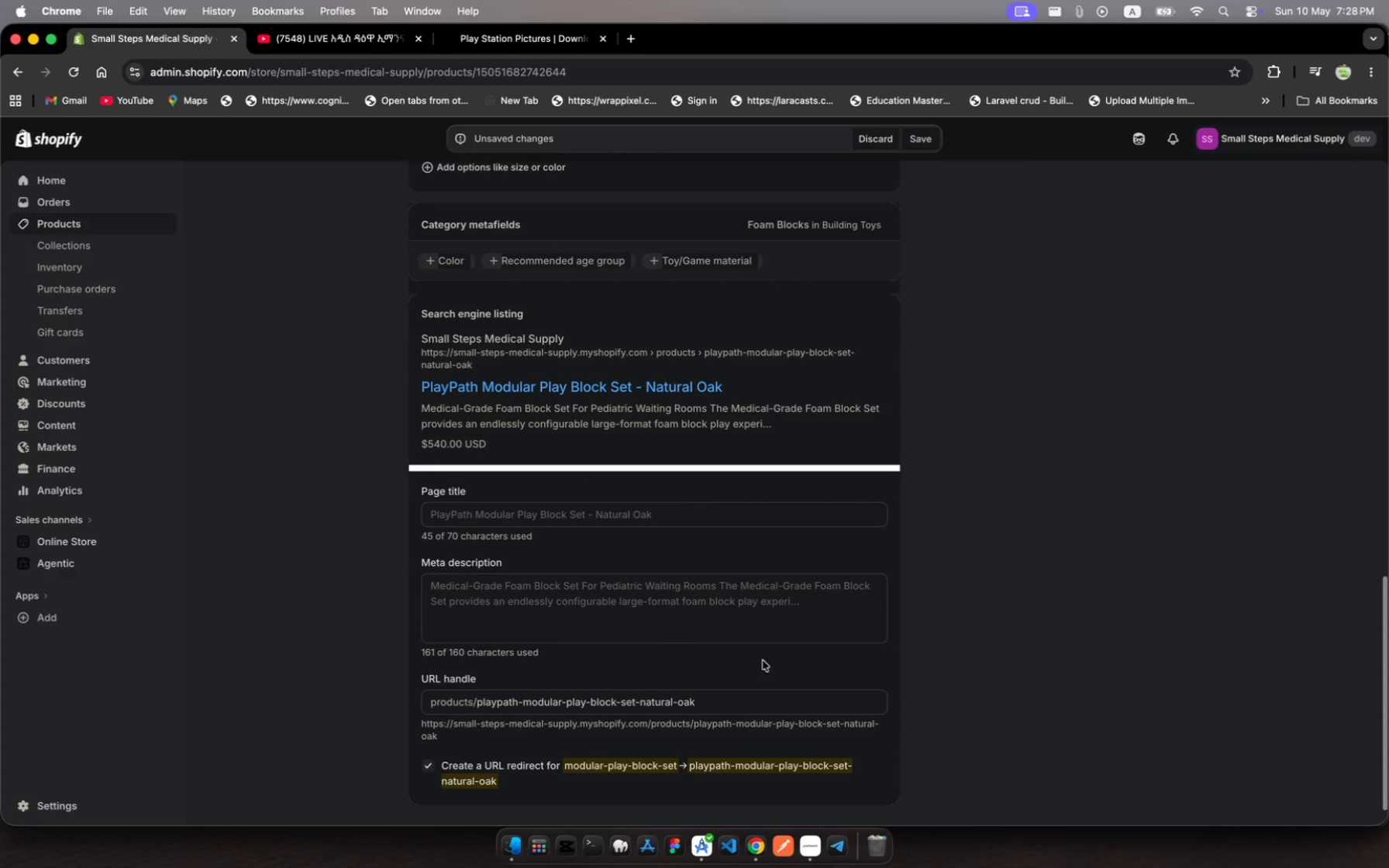 
scroll: coordinate [763, 660], scroll_direction: up, amount: 17.0
 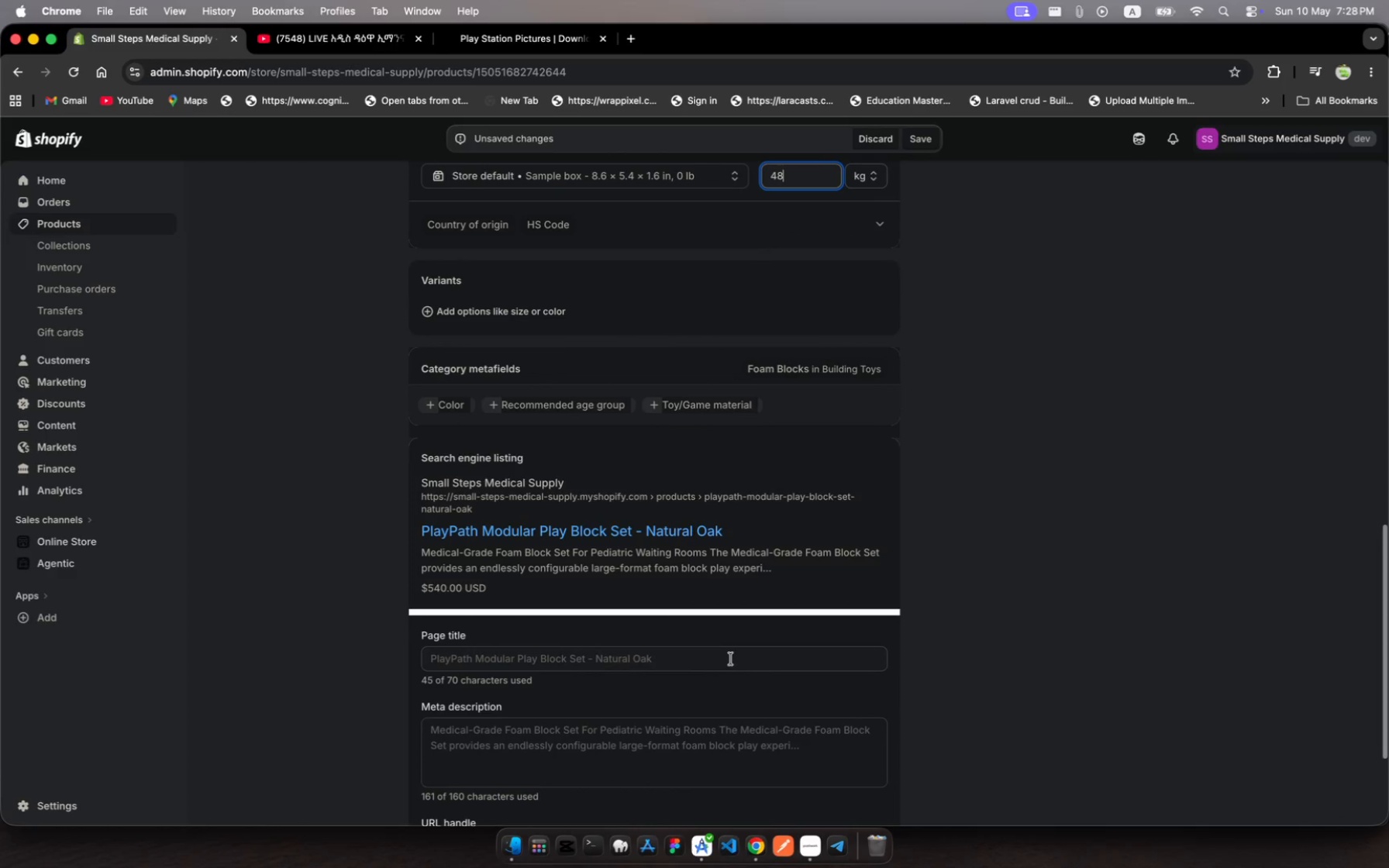 
left_click([736, 649])
 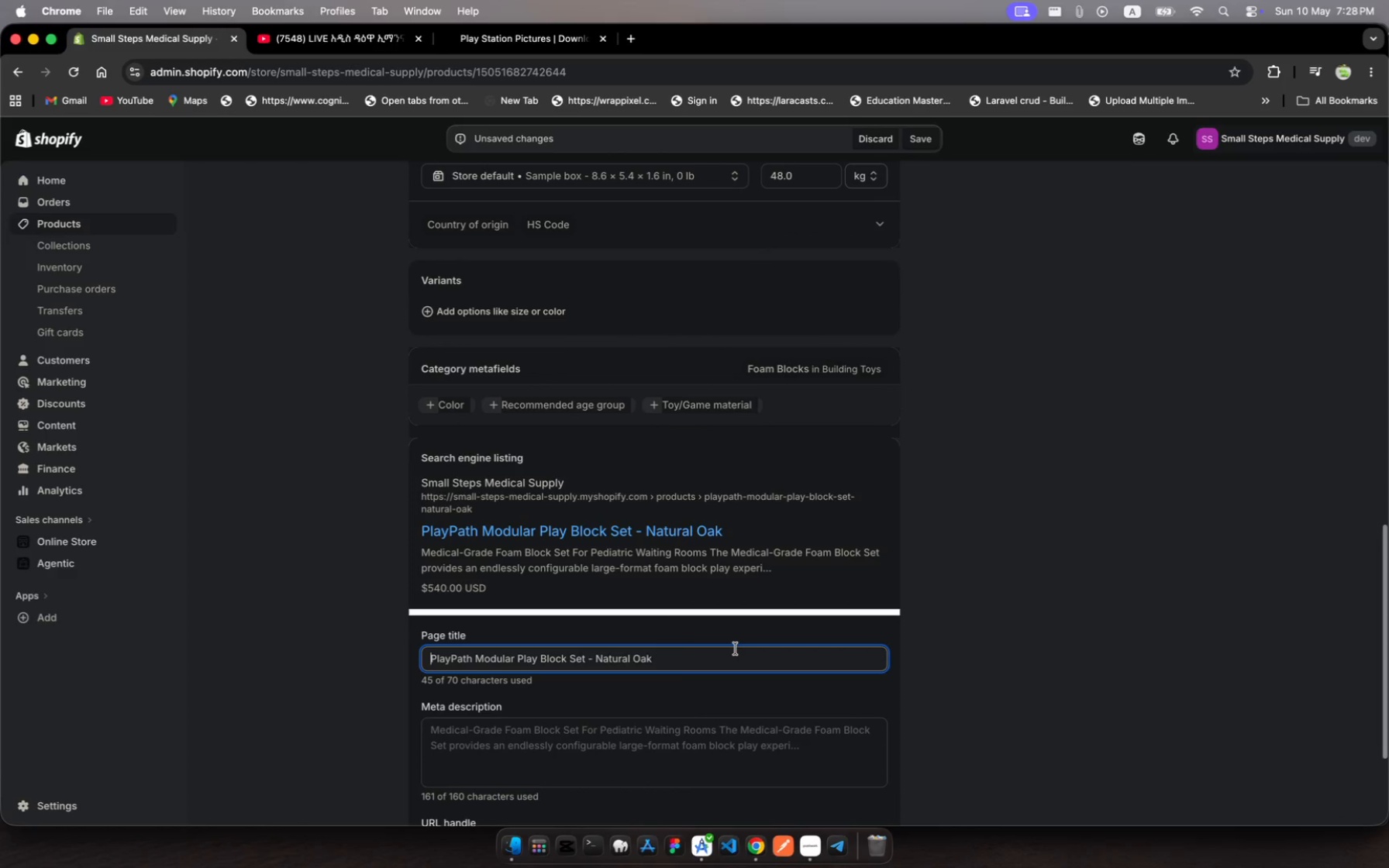 
scroll: coordinate [736, 649], scroll_direction: up, amount: 148.0
 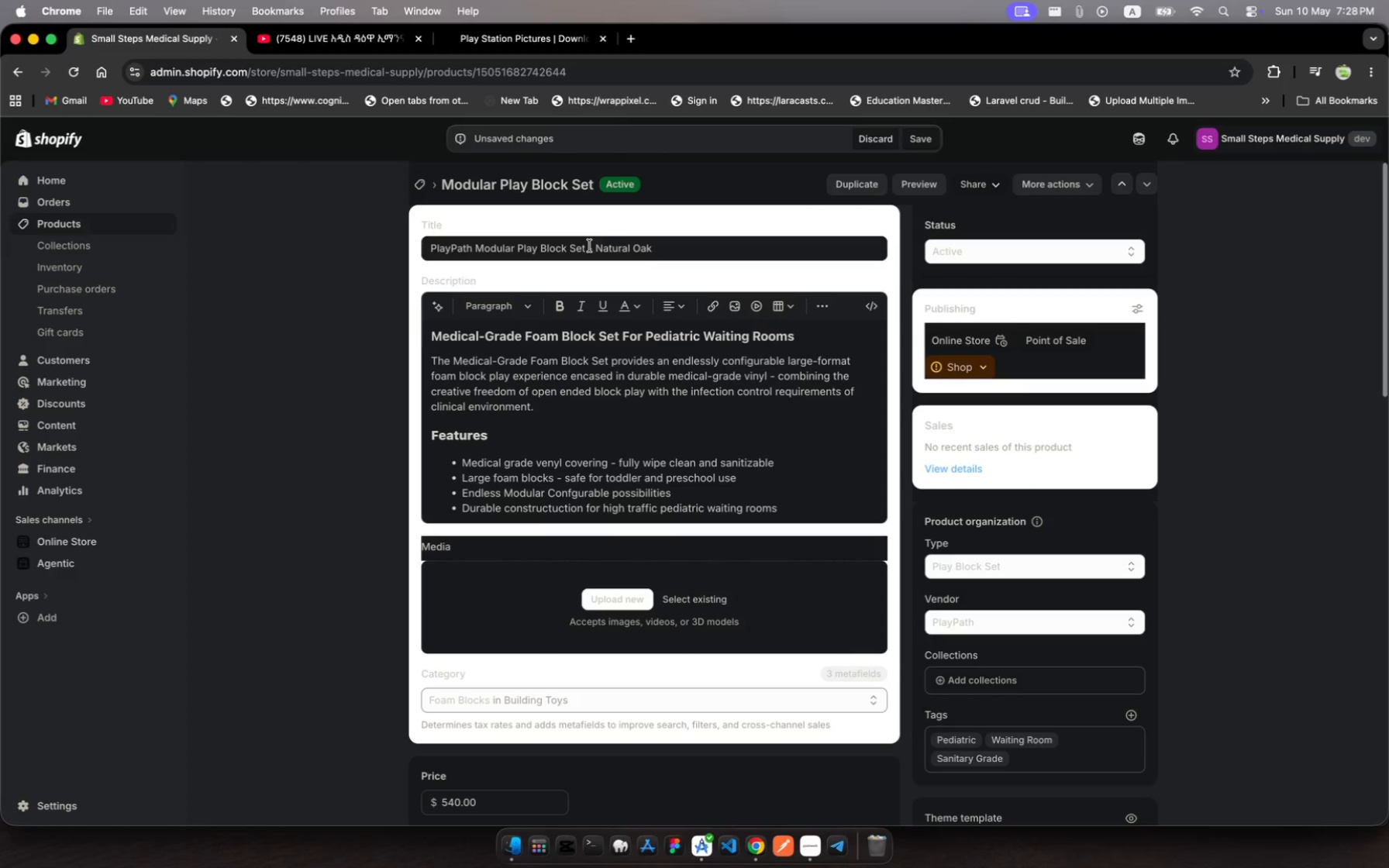 
left_click([582, 249])
 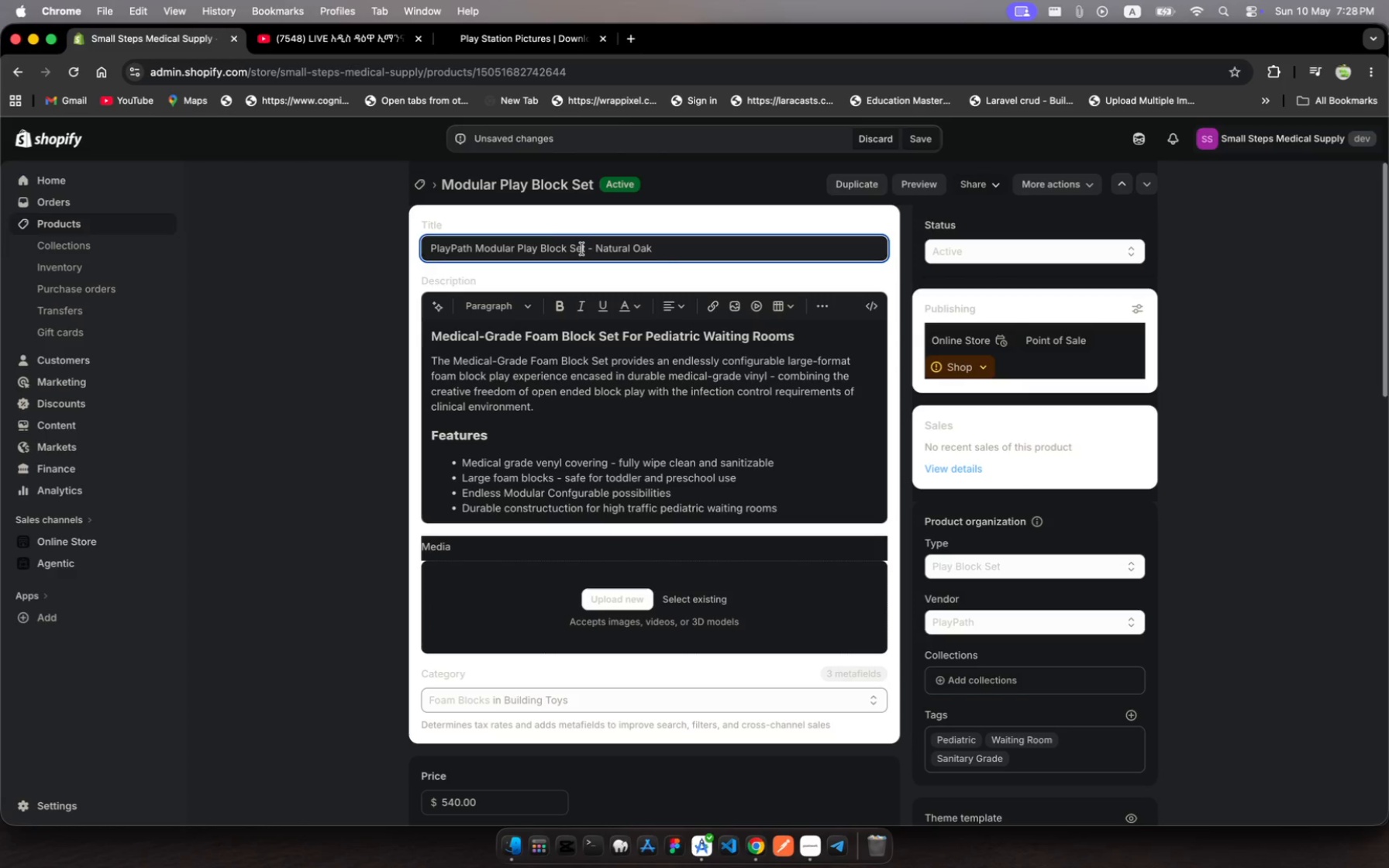 
left_click_drag(start_coordinate=[582, 249], to_coordinate=[519, 246])
 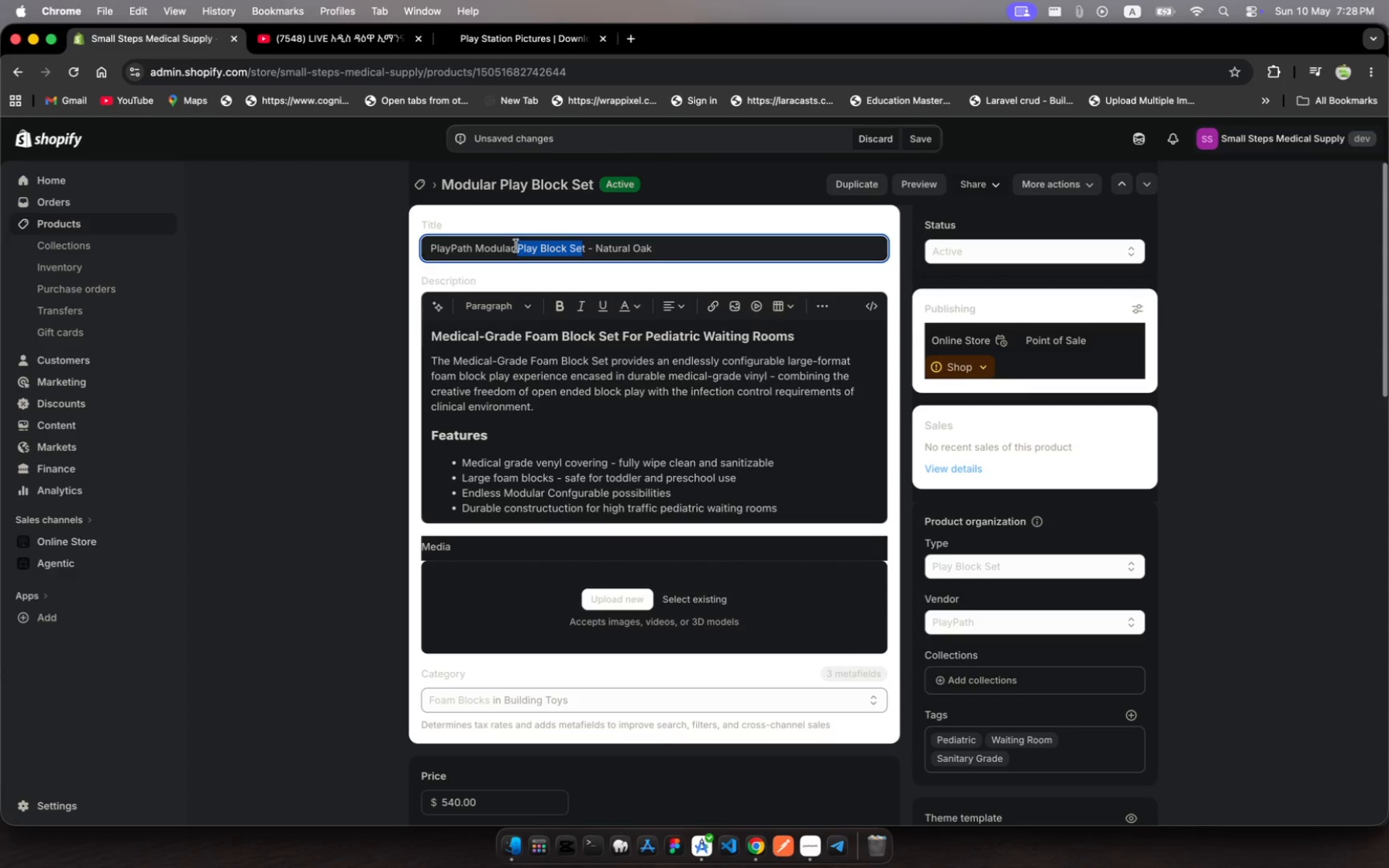 
key(Meta+MetaRight)
 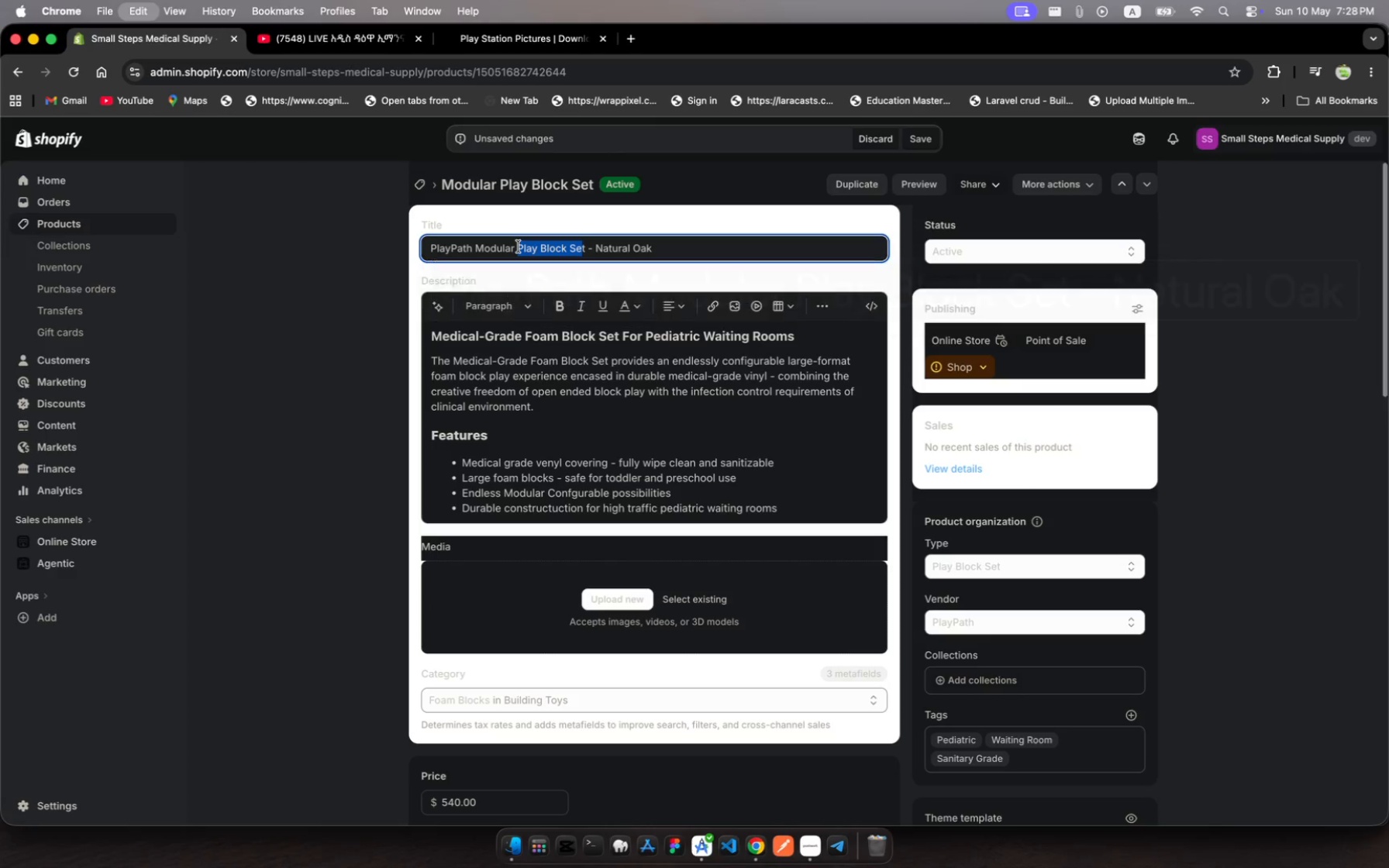 
key(Meta+C)
 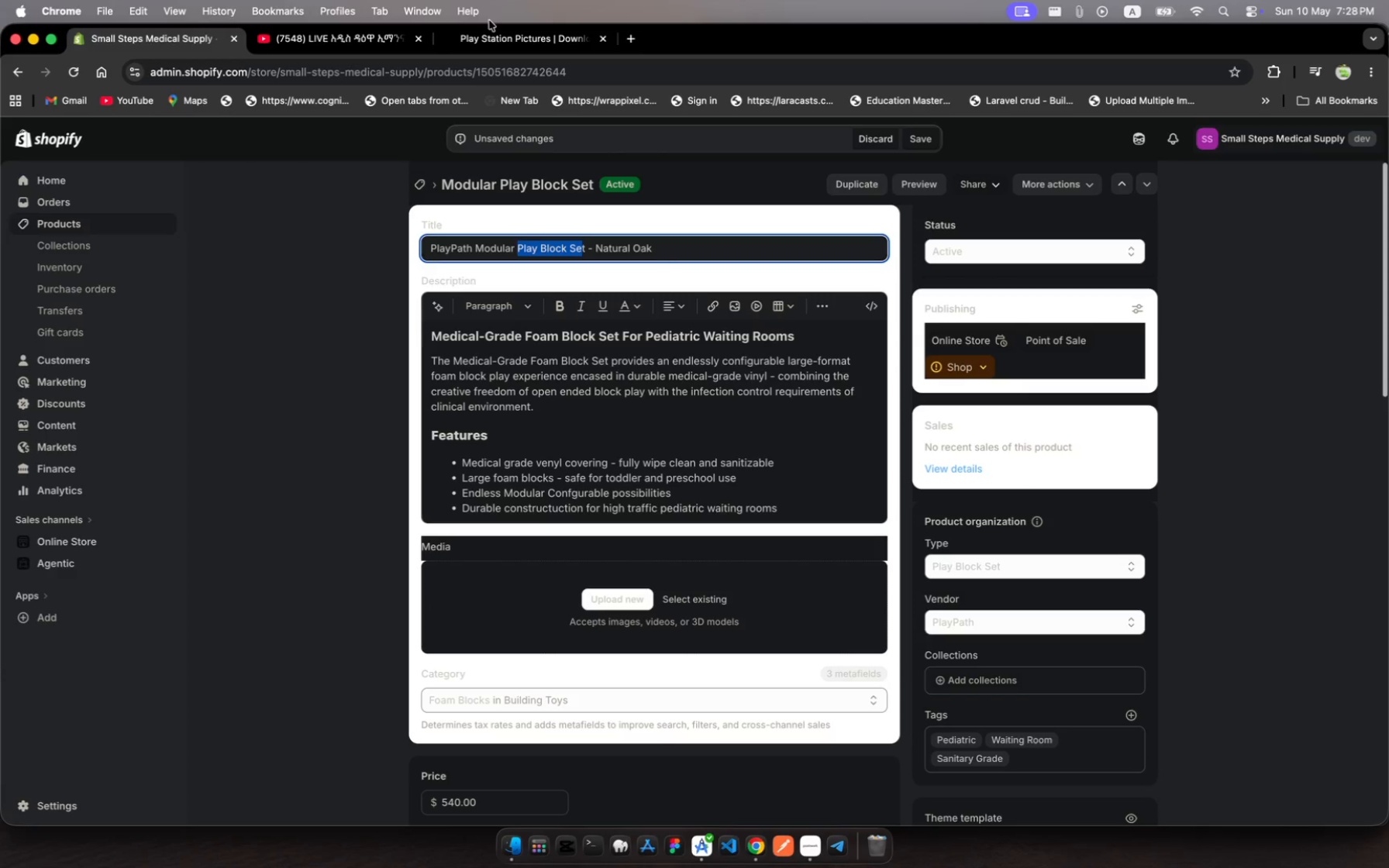 
left_click([506, 32])
 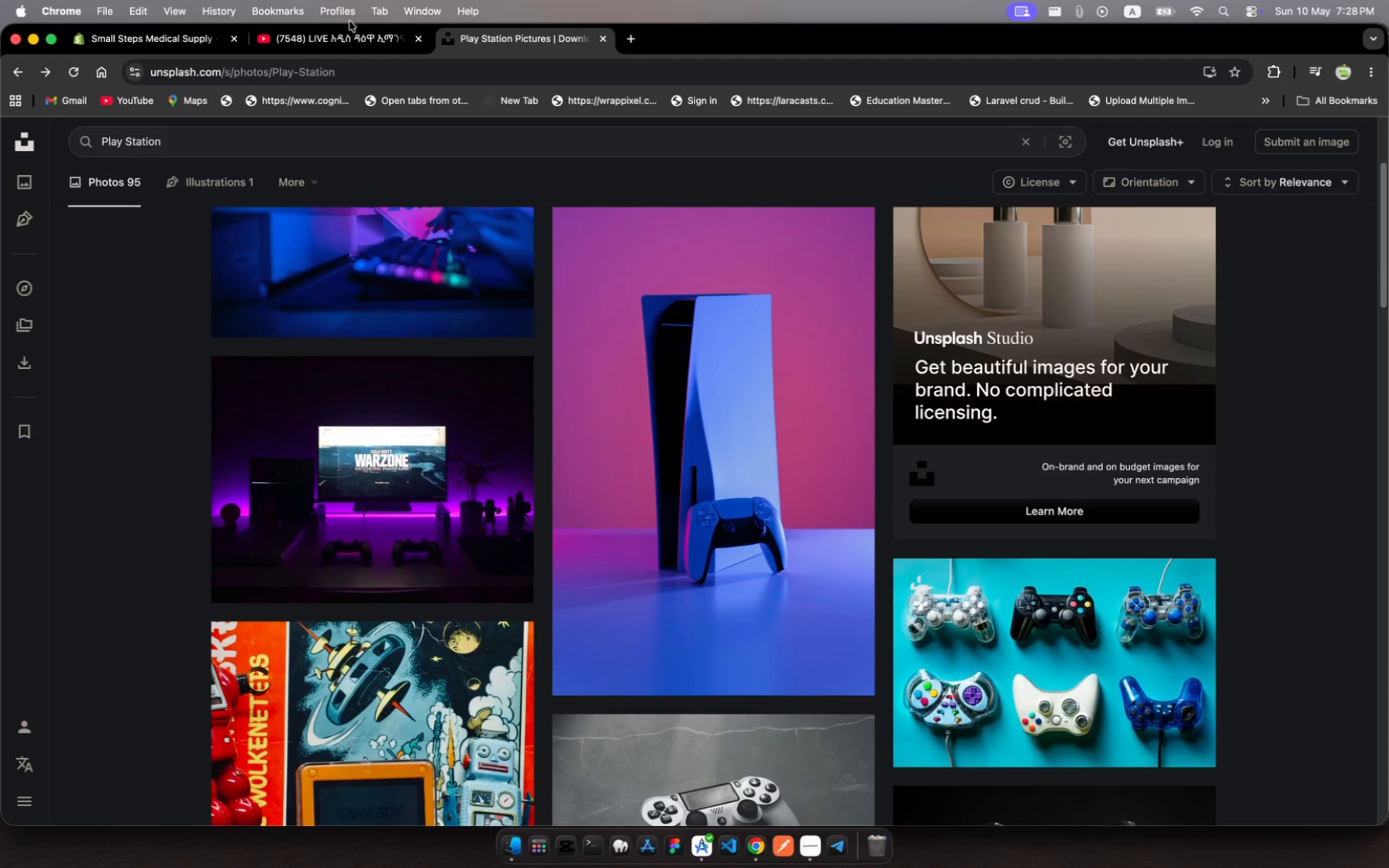 
left_click([329, 33])
 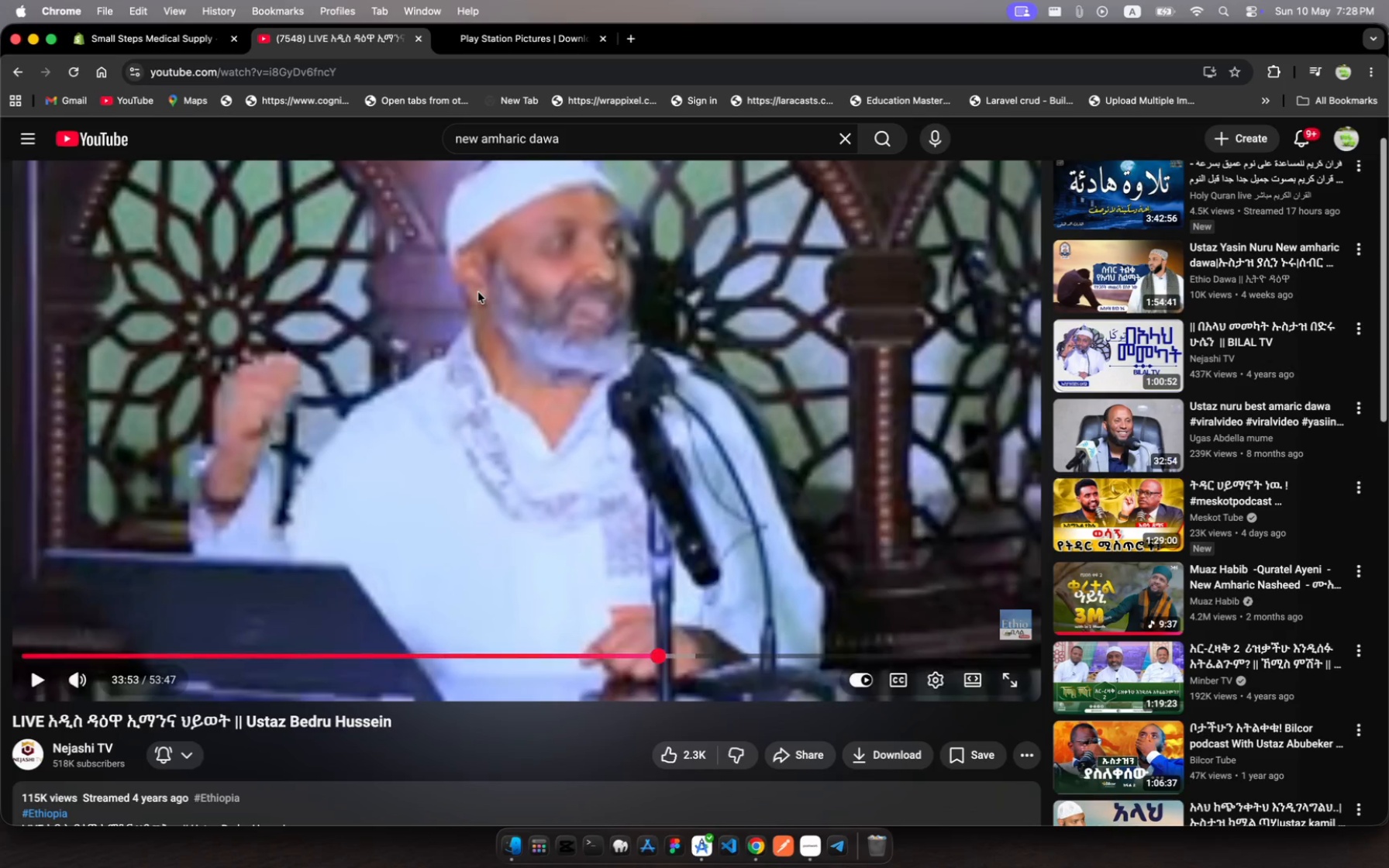 
left_click([478, 292])
 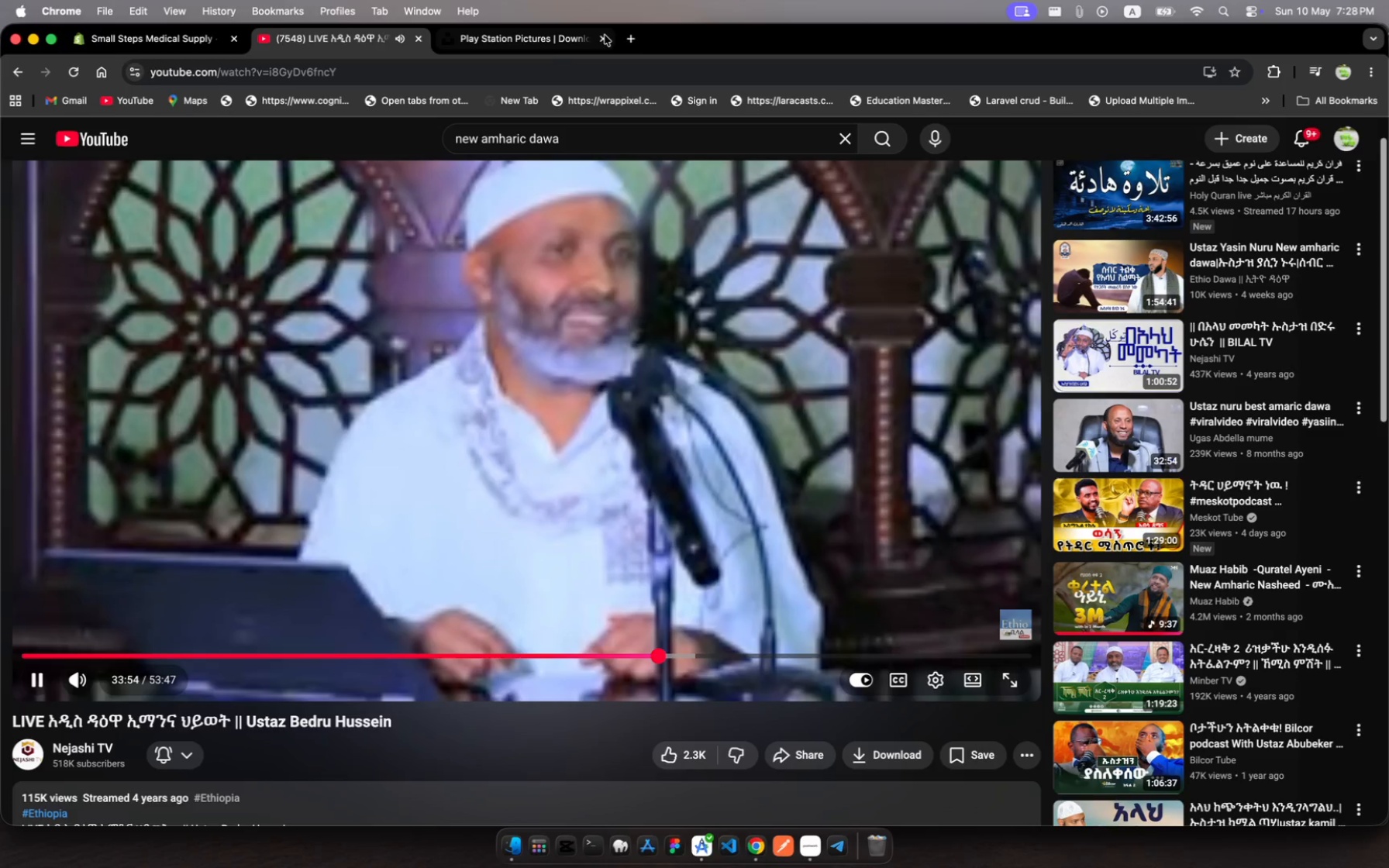 
left_click([547, 47])
 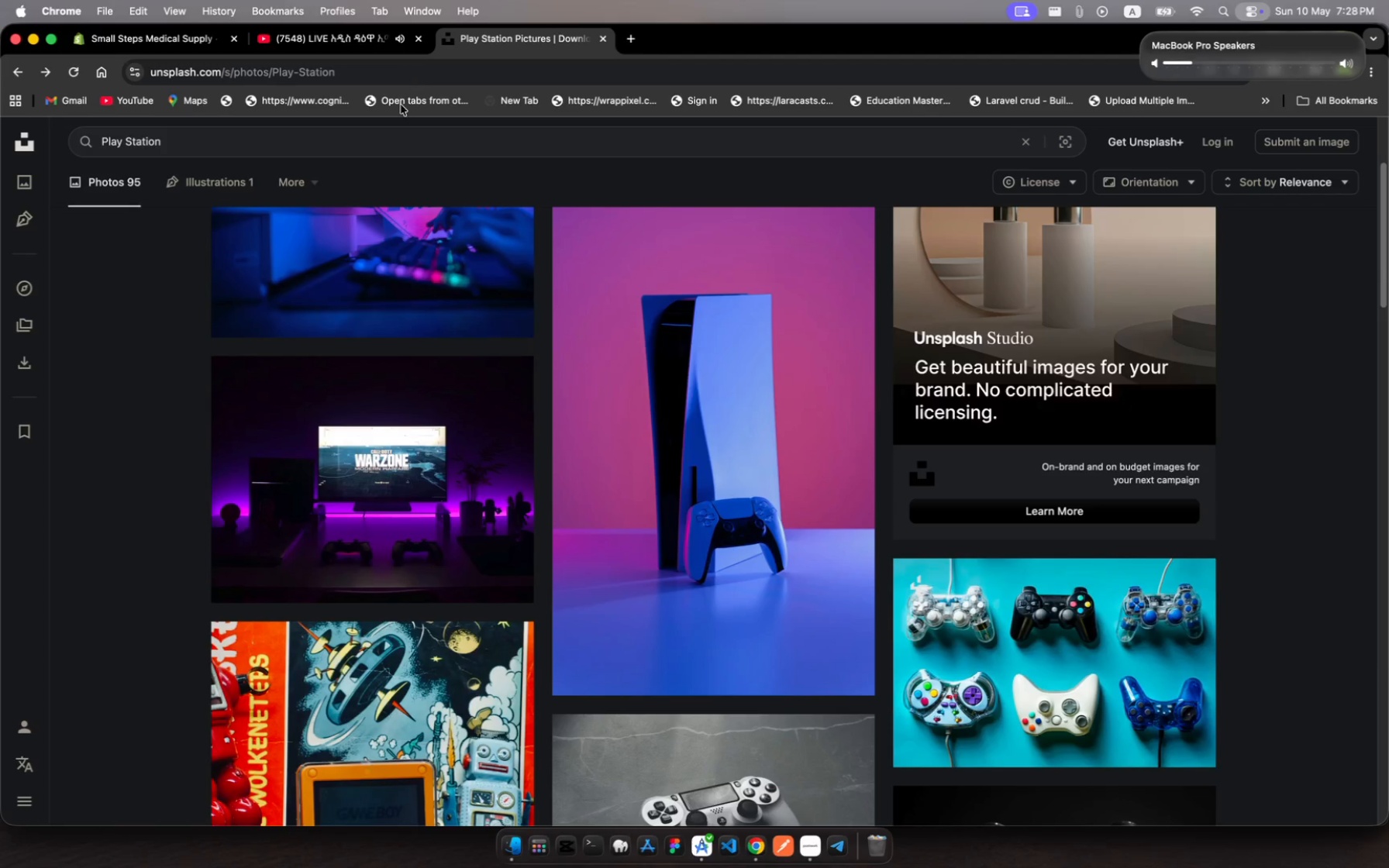 
wait(5.44)
 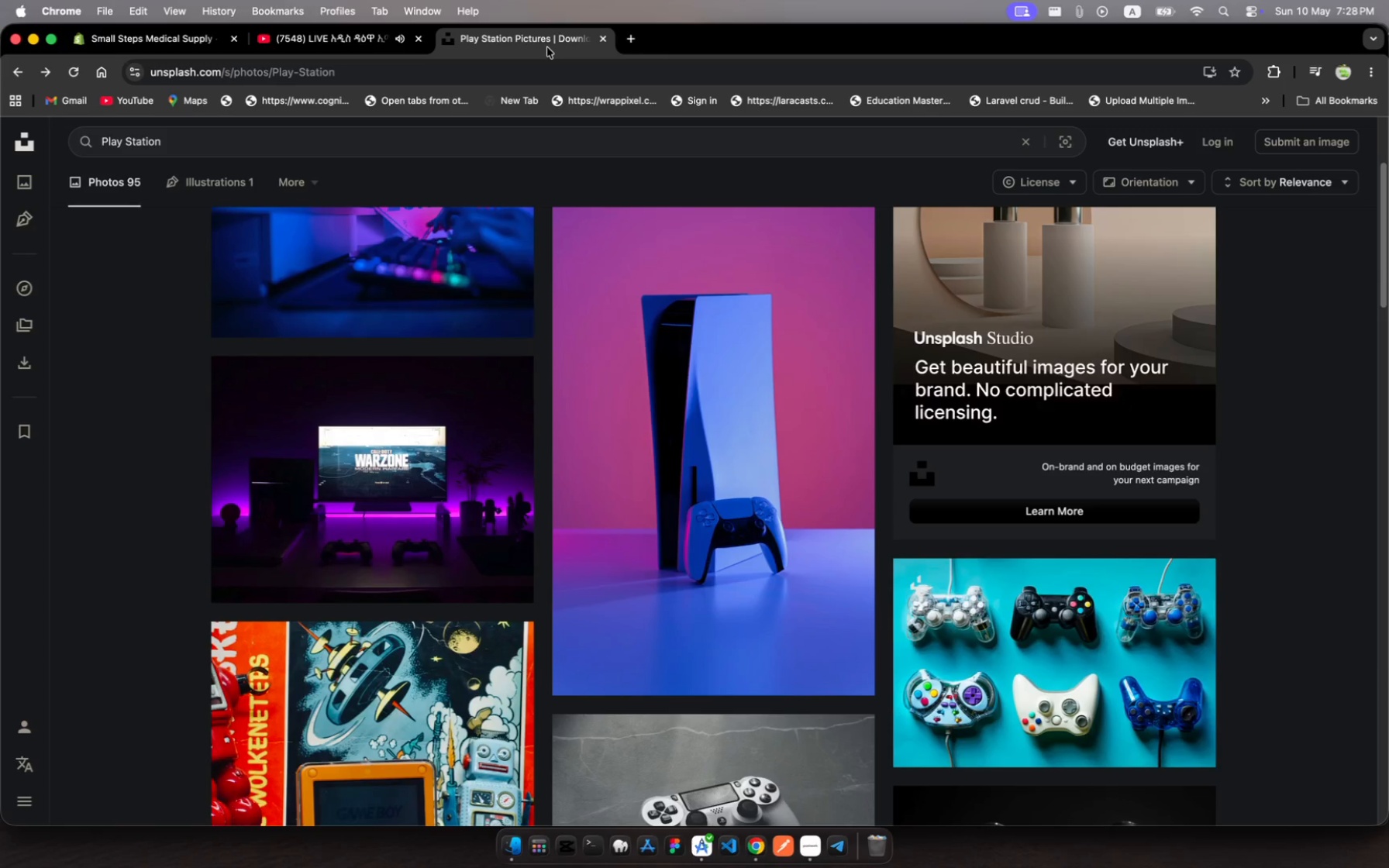 
left_click([180, 140])
 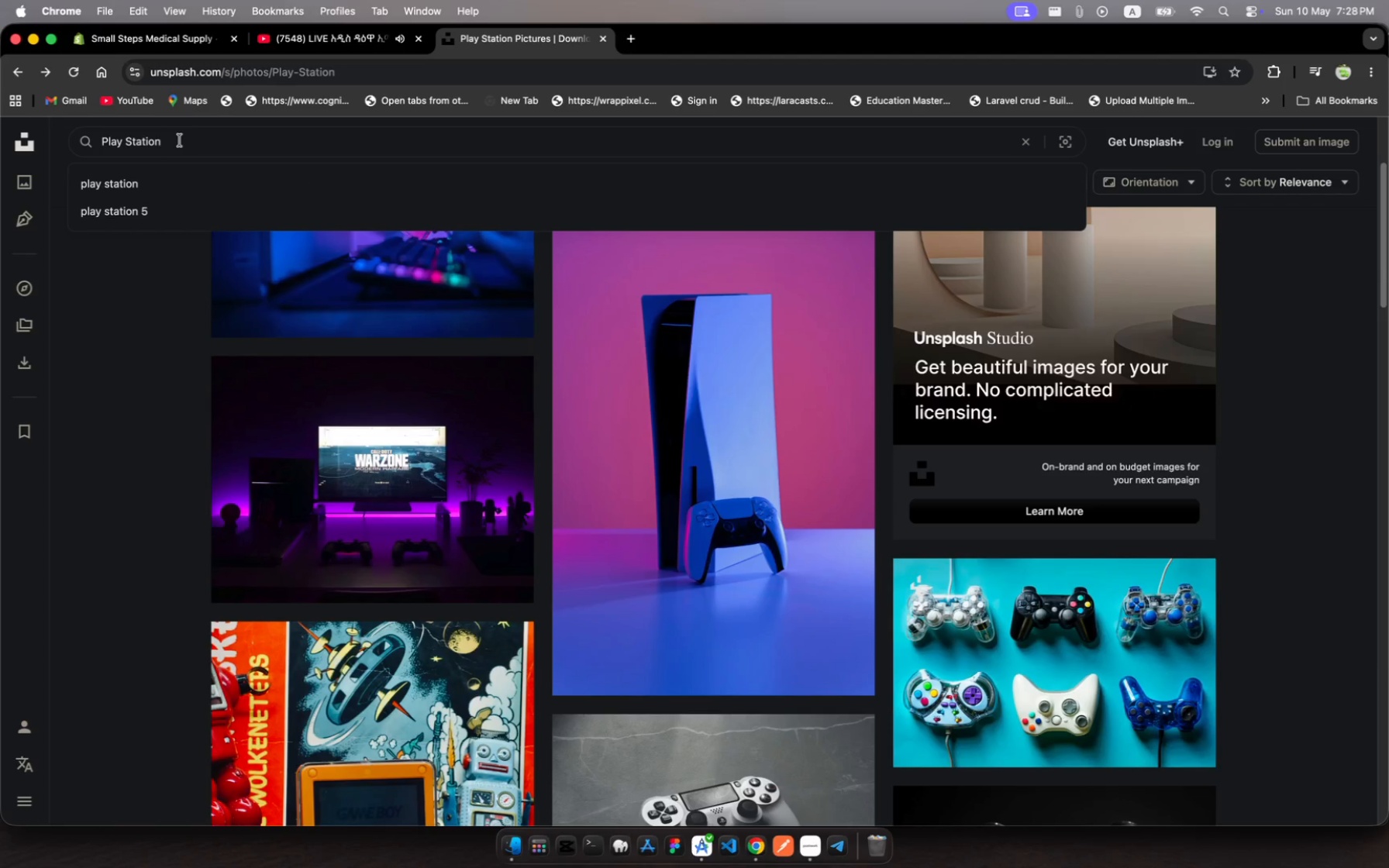 
left_click_drag(start_coordinate=[180, 140], to_coordinate=[81, 147])
 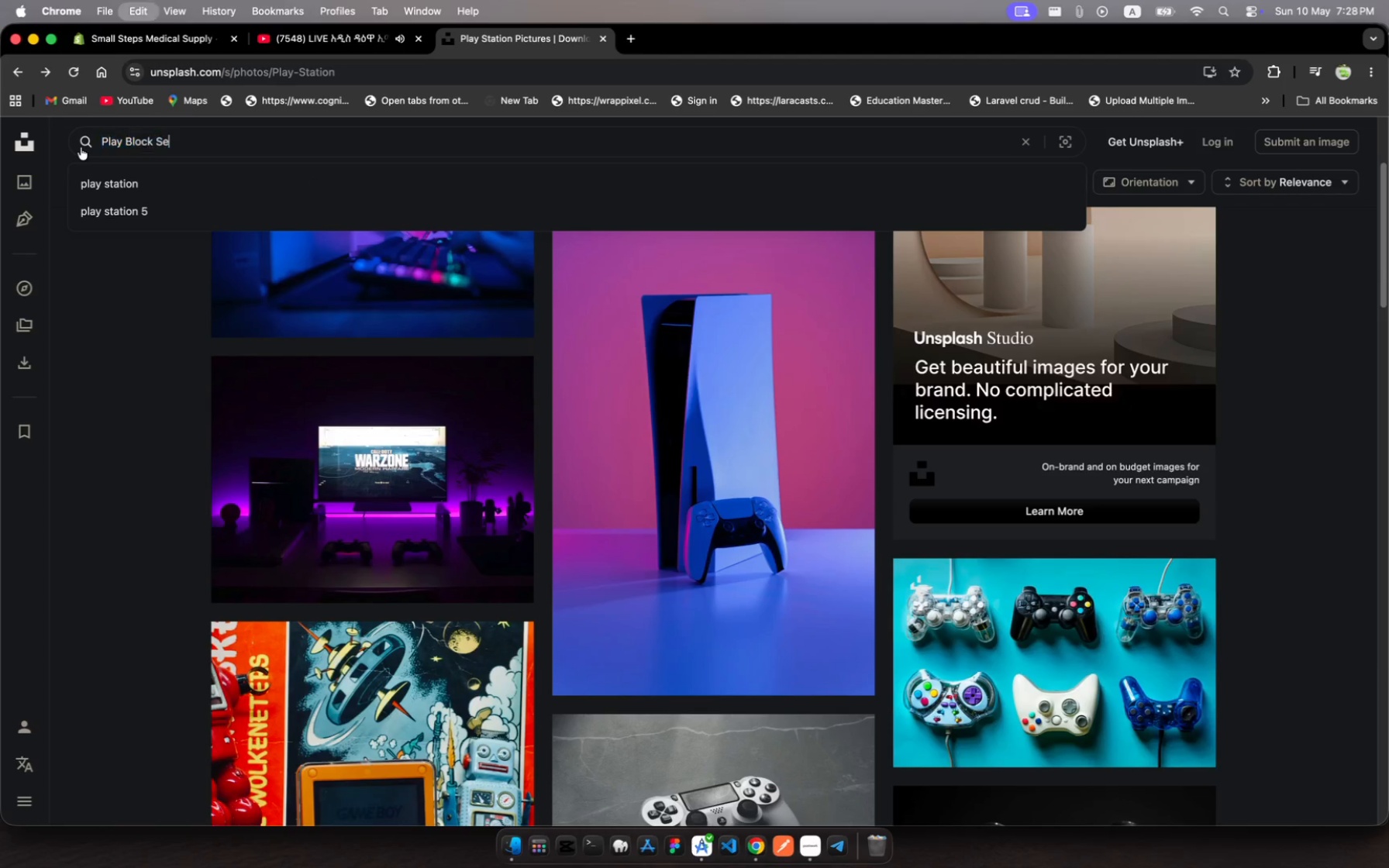 
key(Meta+MetaRight)
 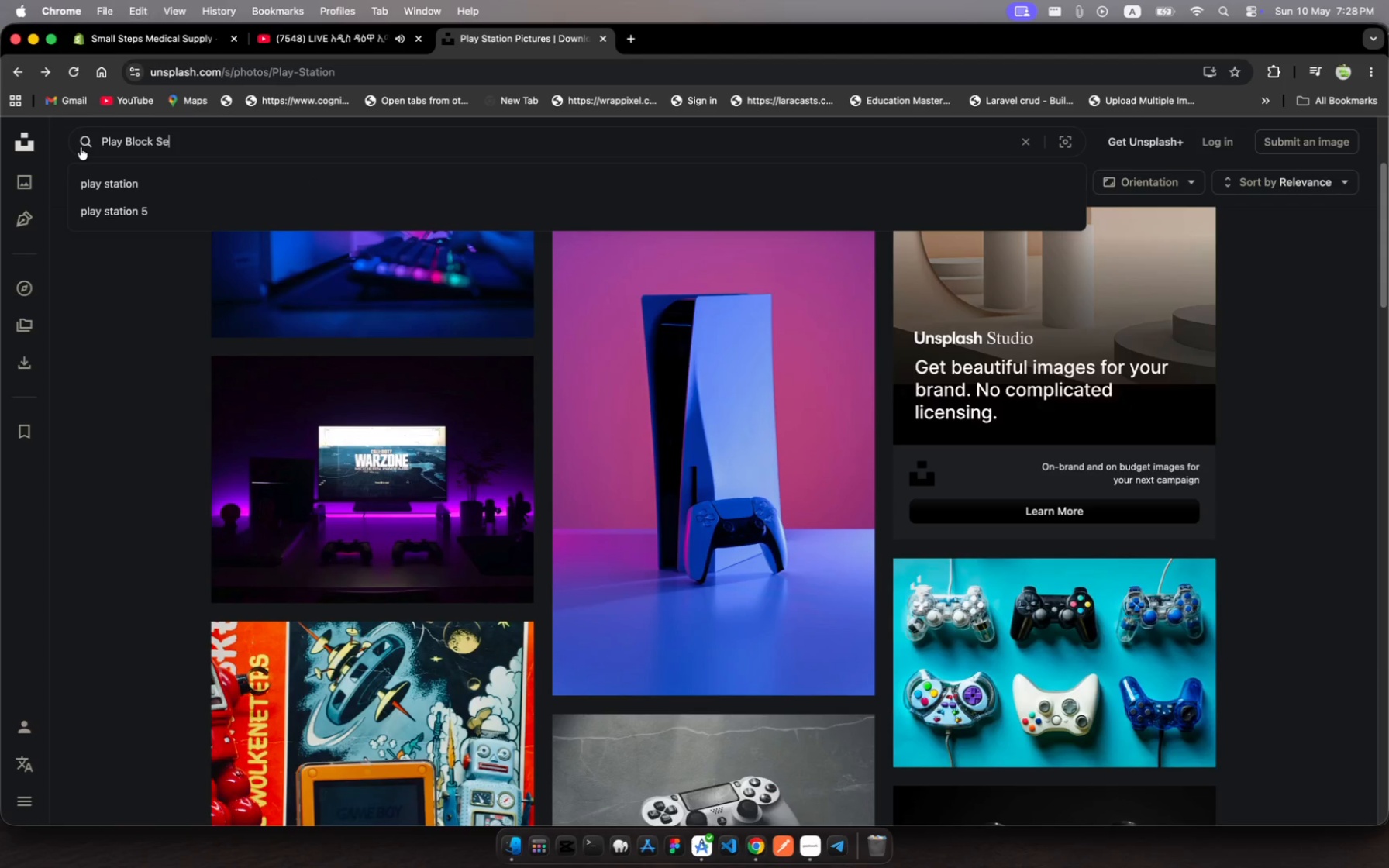 
key(Meta+V)
 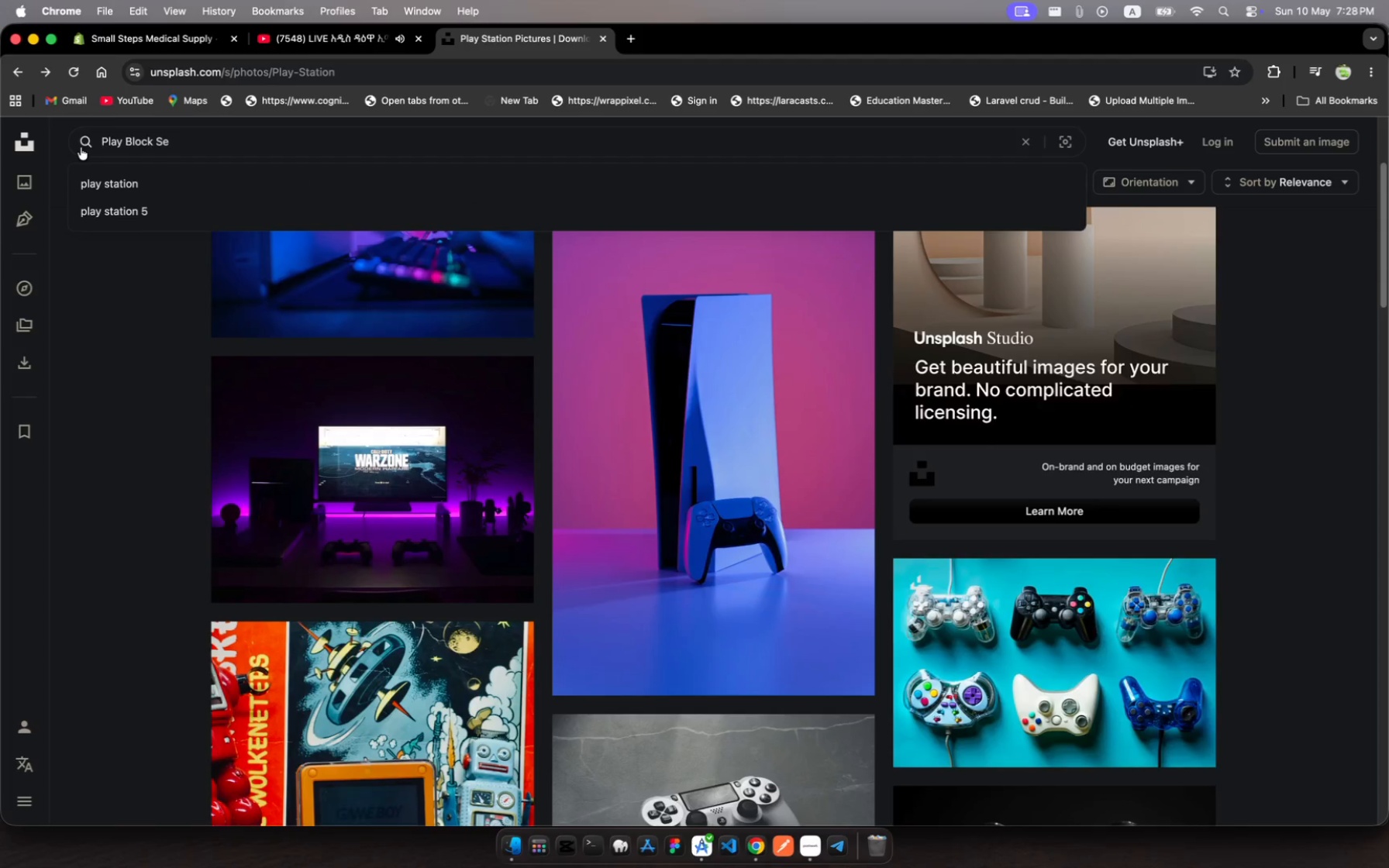 
key(Enter)
 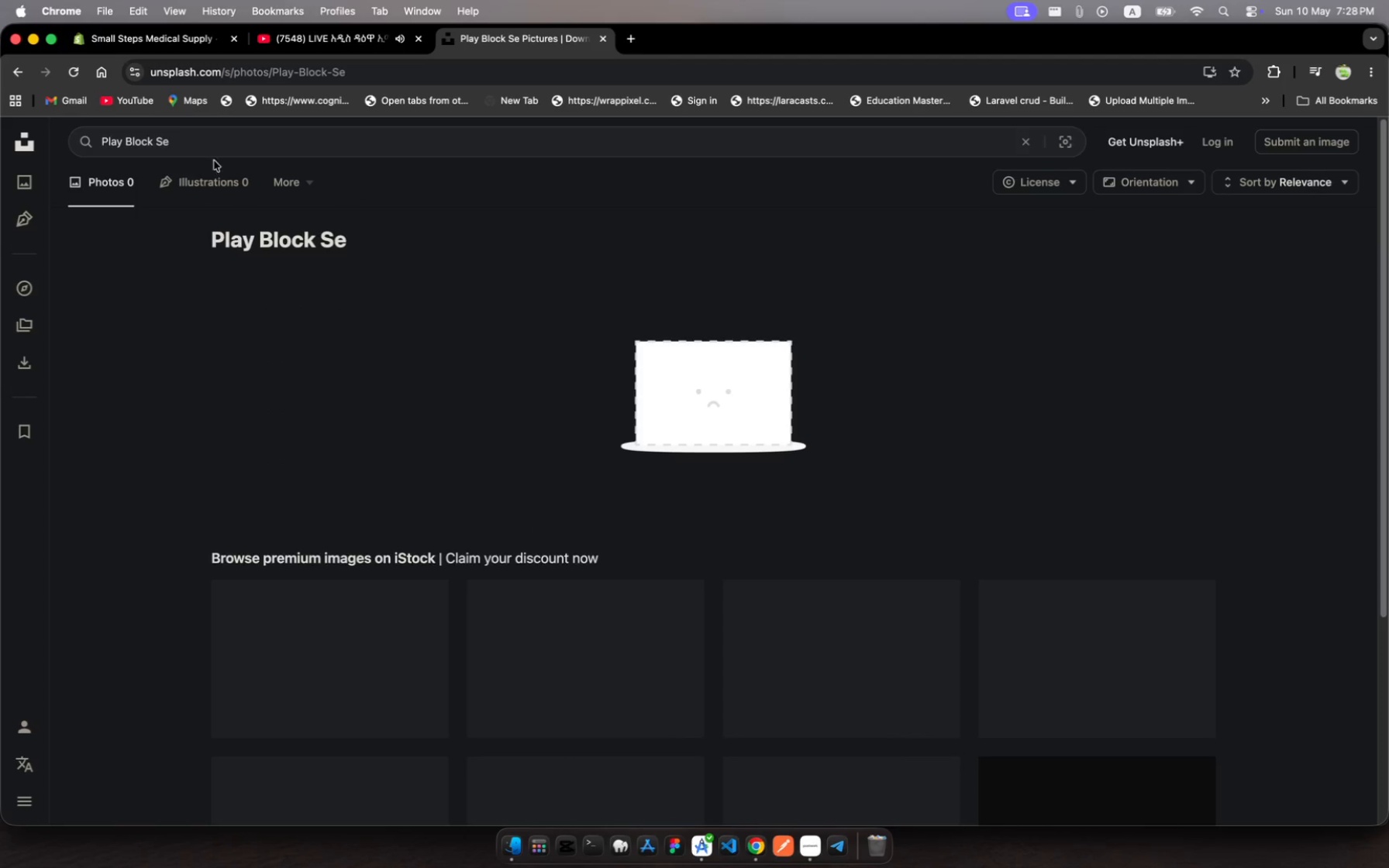 
left_click([180, 142])
 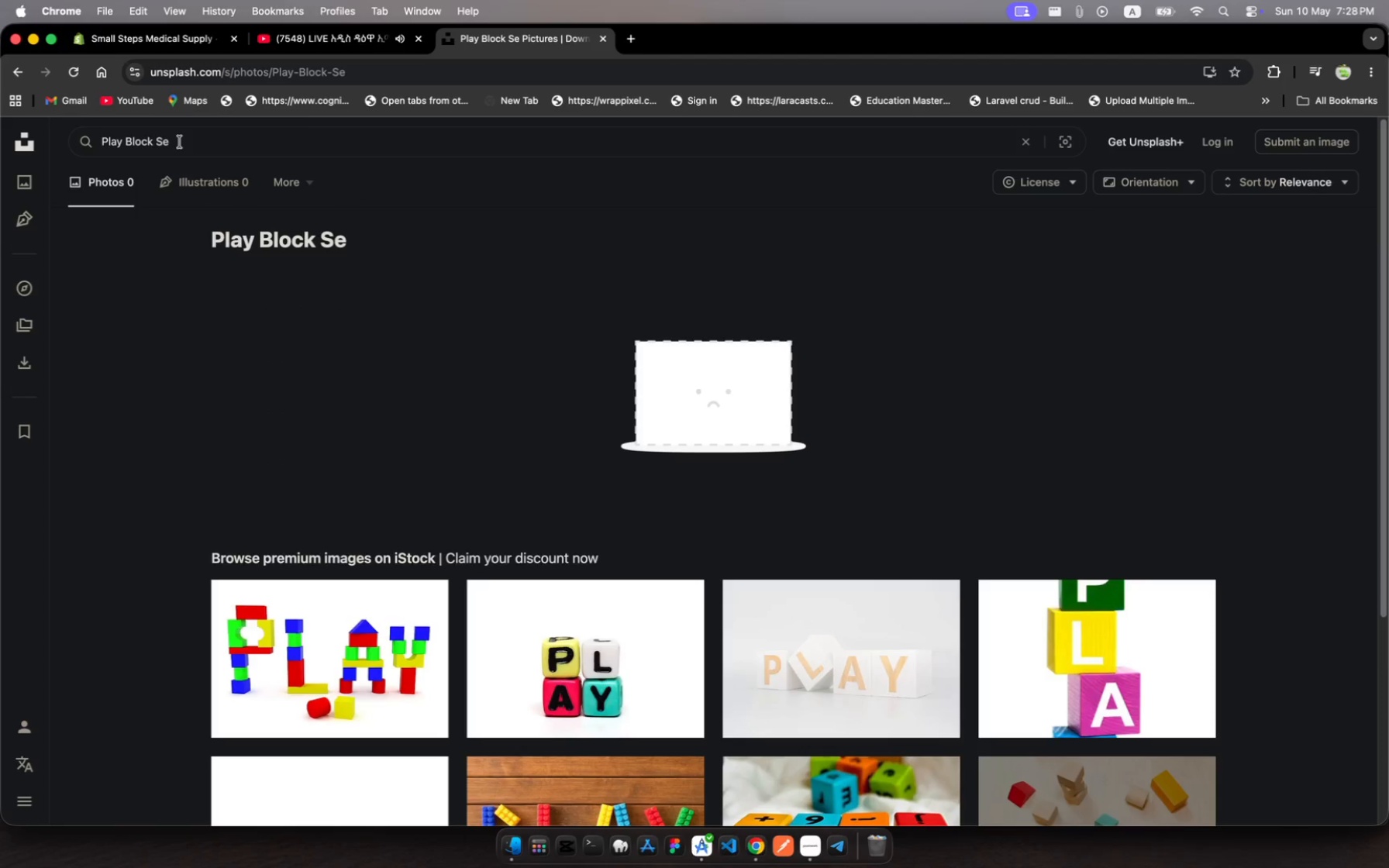 
key(T)
 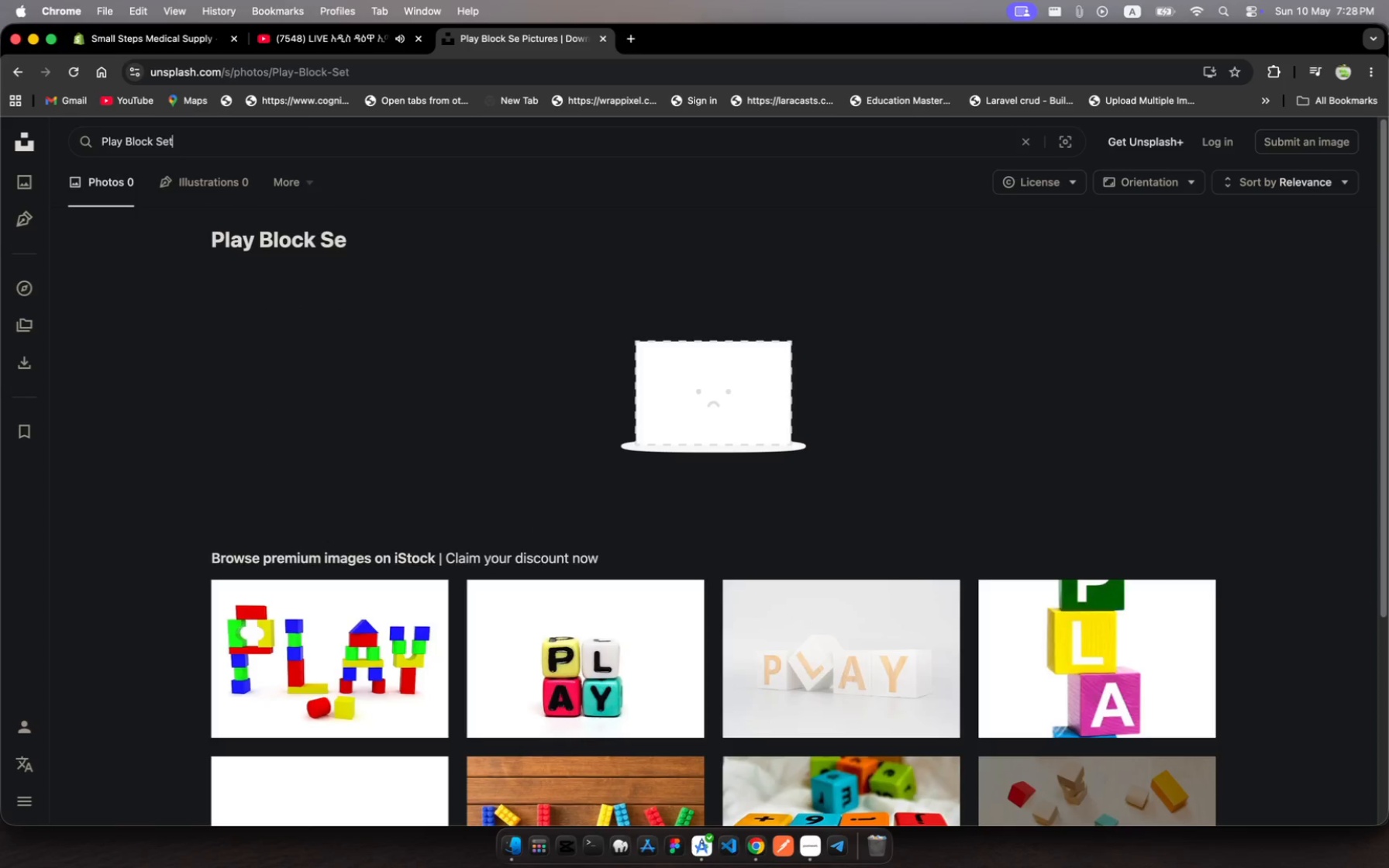 
key(Enter)
 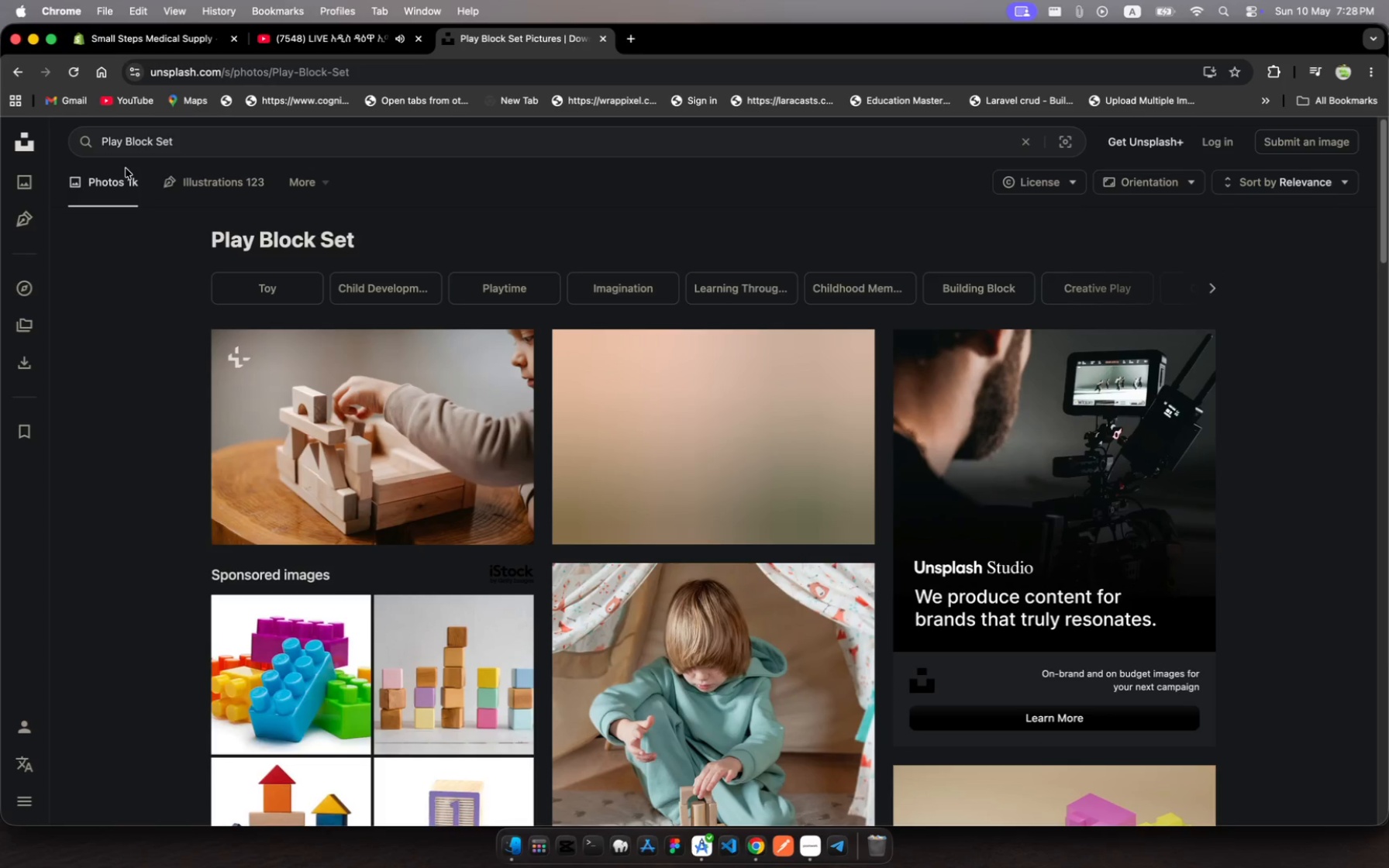 
scroll: coordinate [575, 390], scroll_direction: down, amount: 12.0
 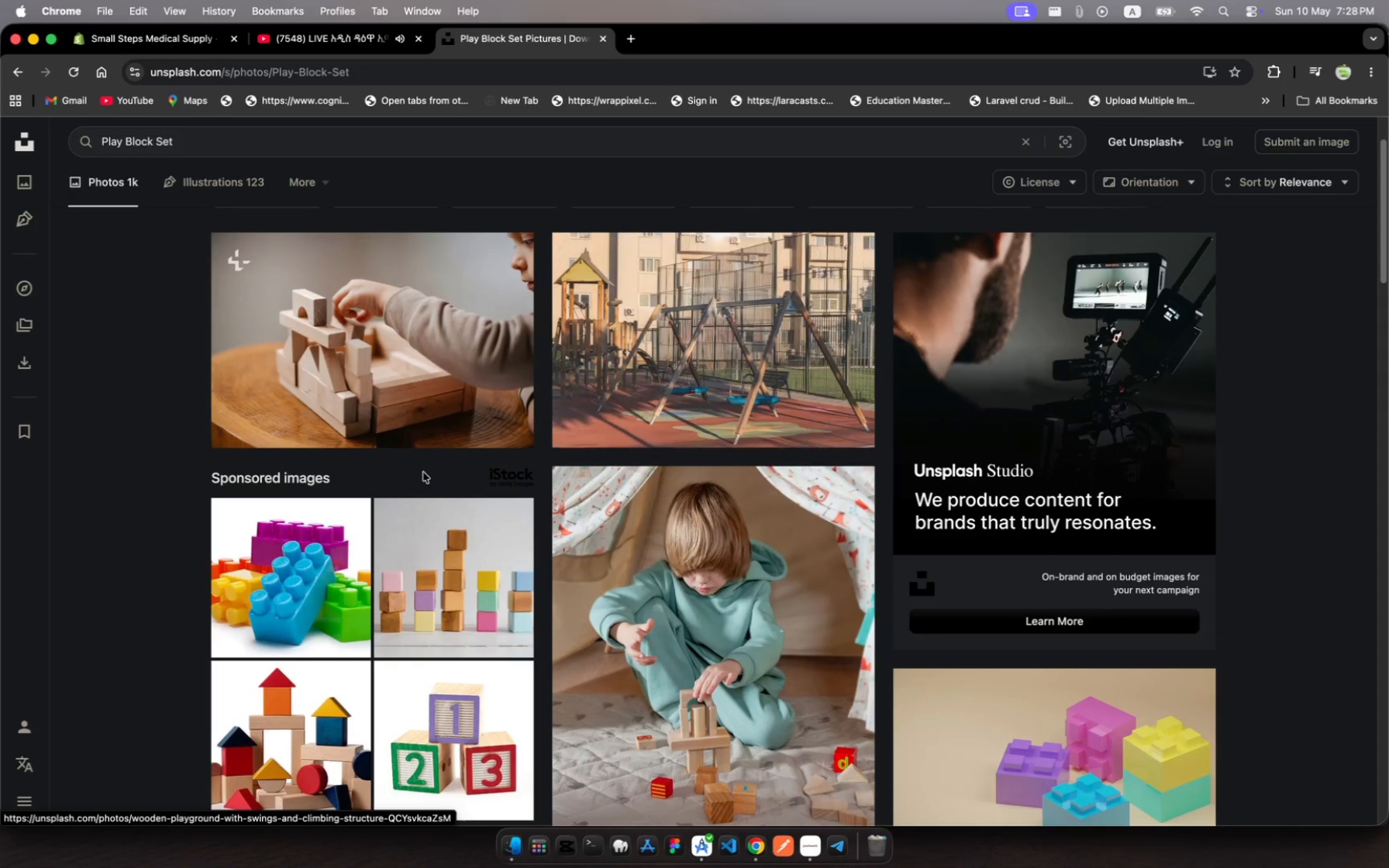 
left_click([419, 482])
 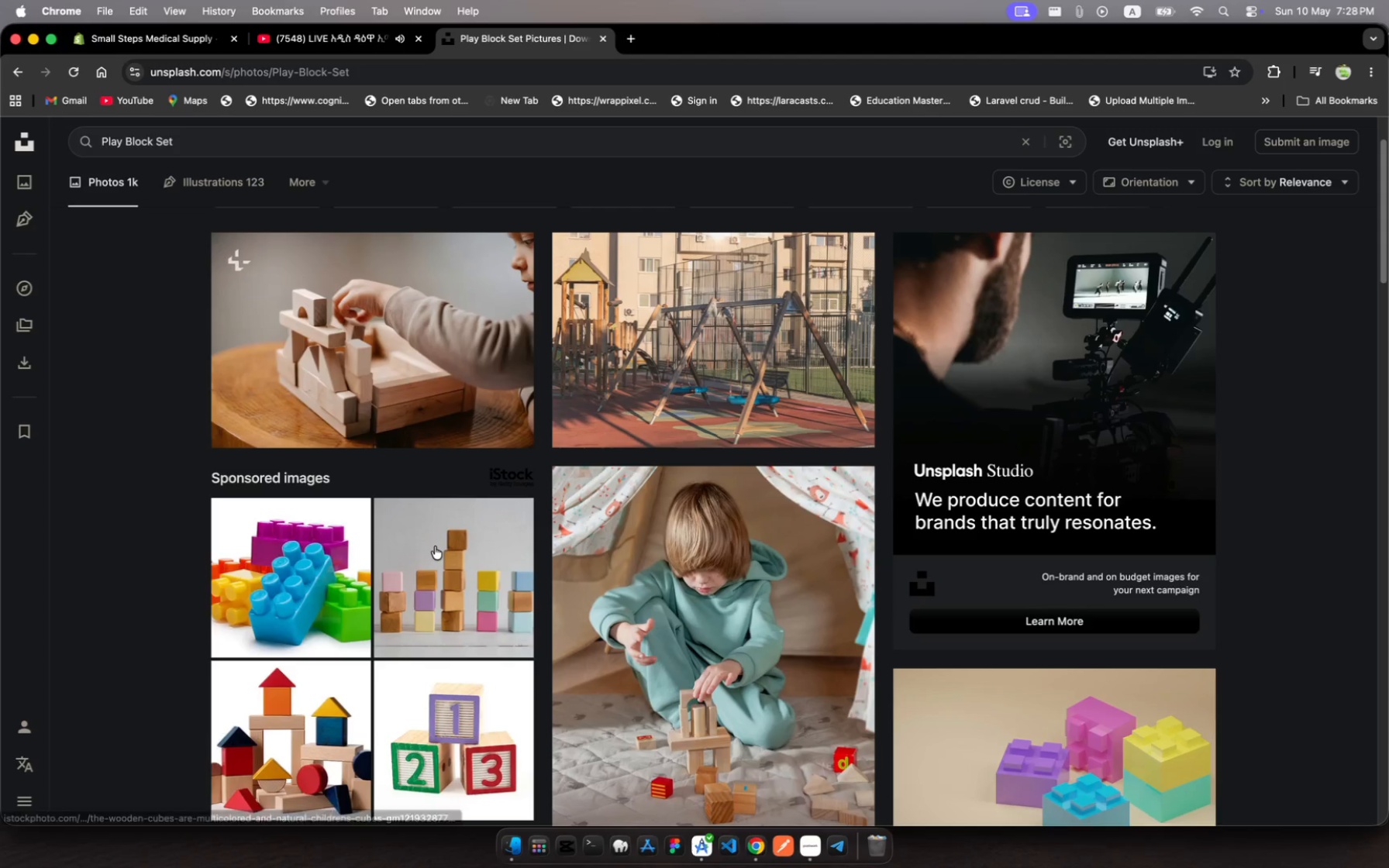 
scroll: coordinate [712, 694], scroll_direction: down, amount: 34.0
 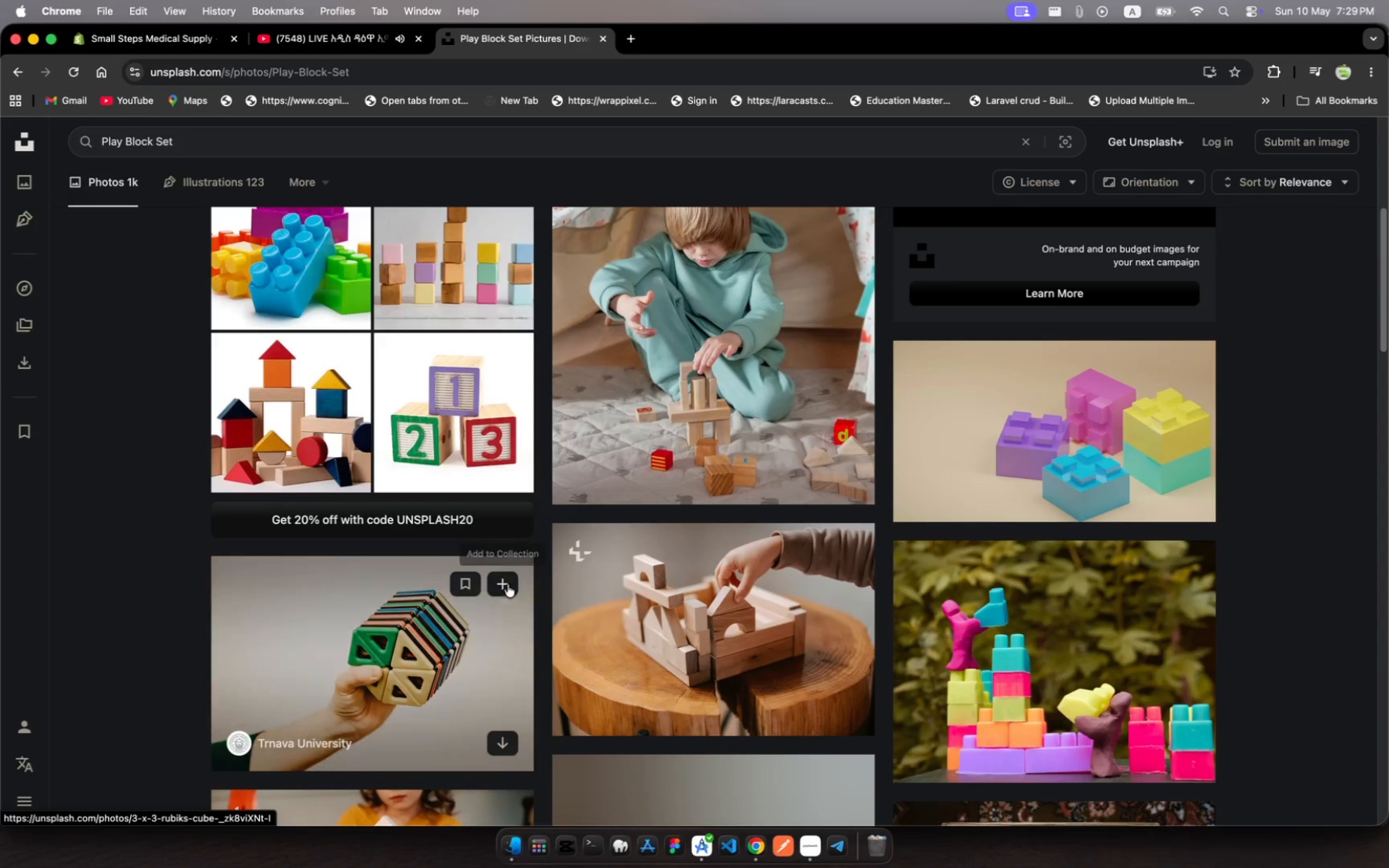 
left_click([468, 412])
 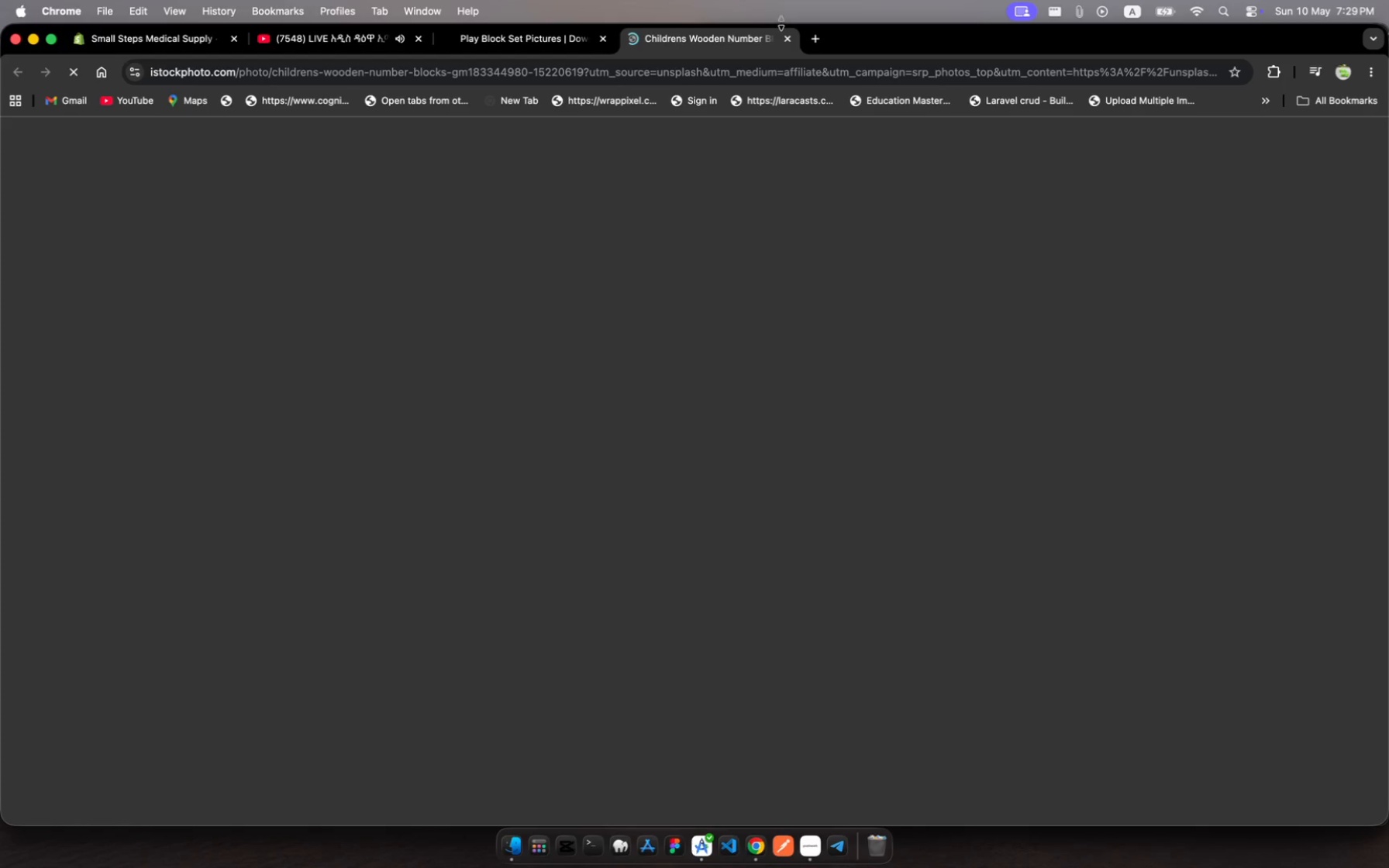 
left_click([788, 35])
 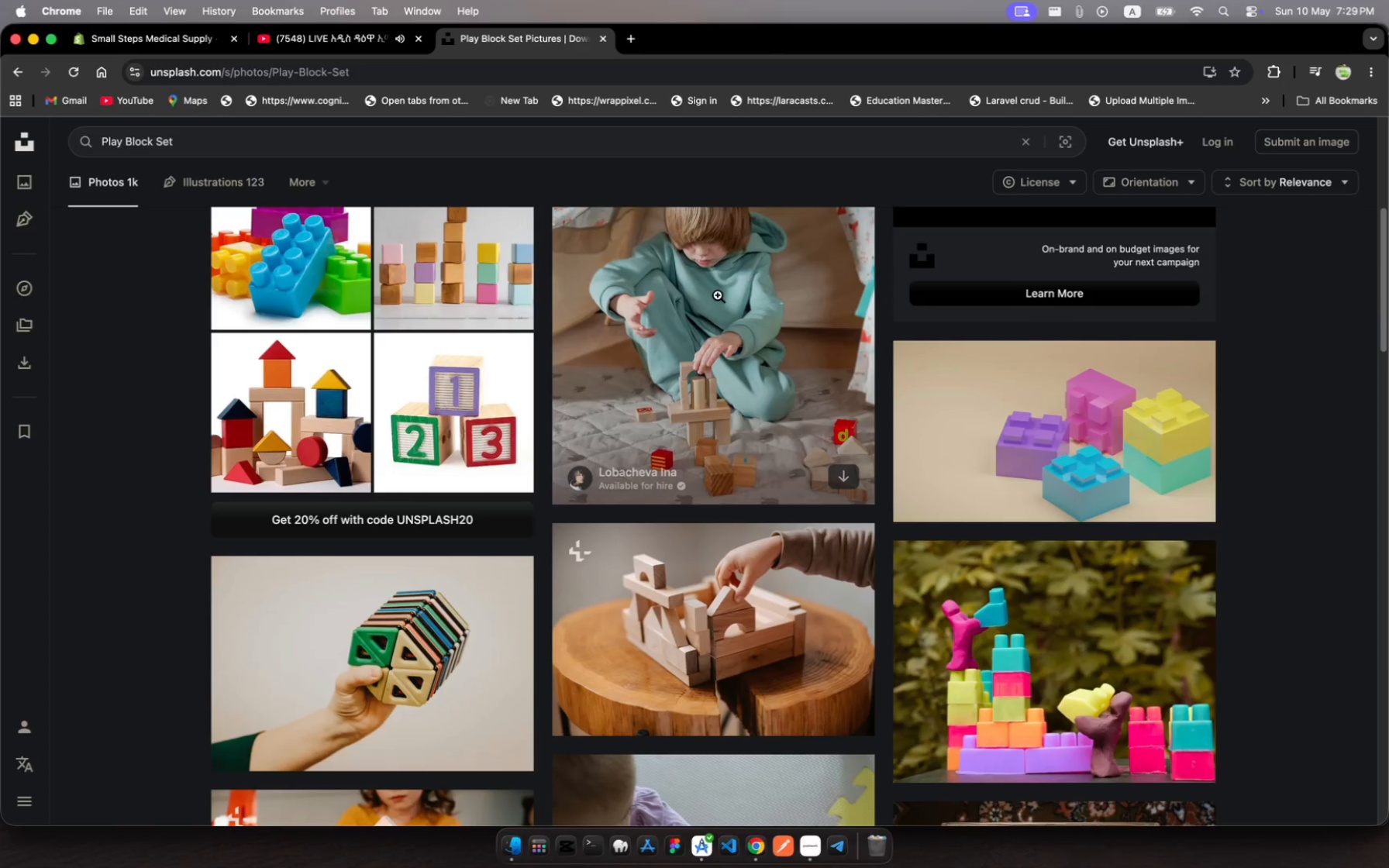 
left_click([720, 299])
 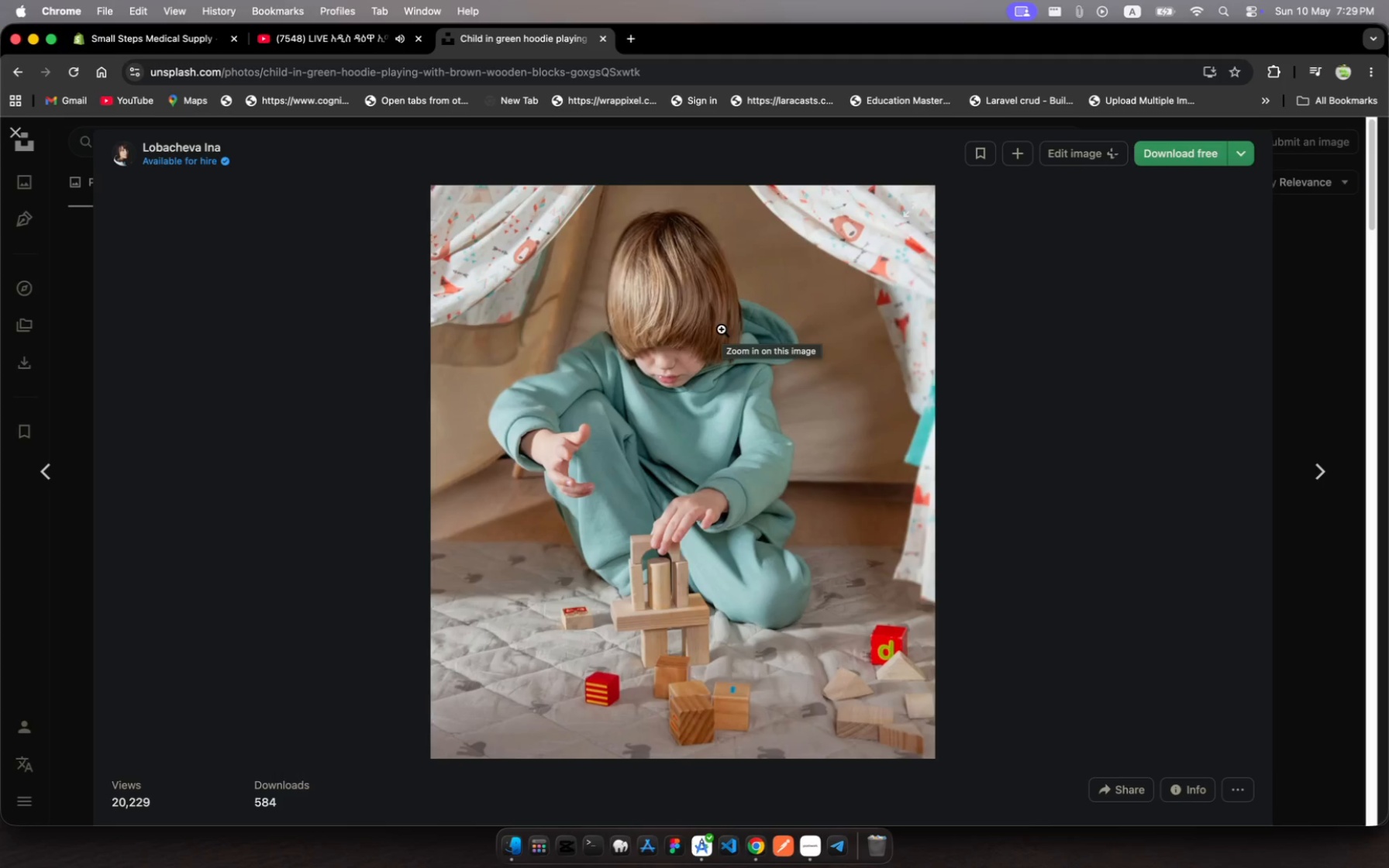 
right_click([698, 332])
 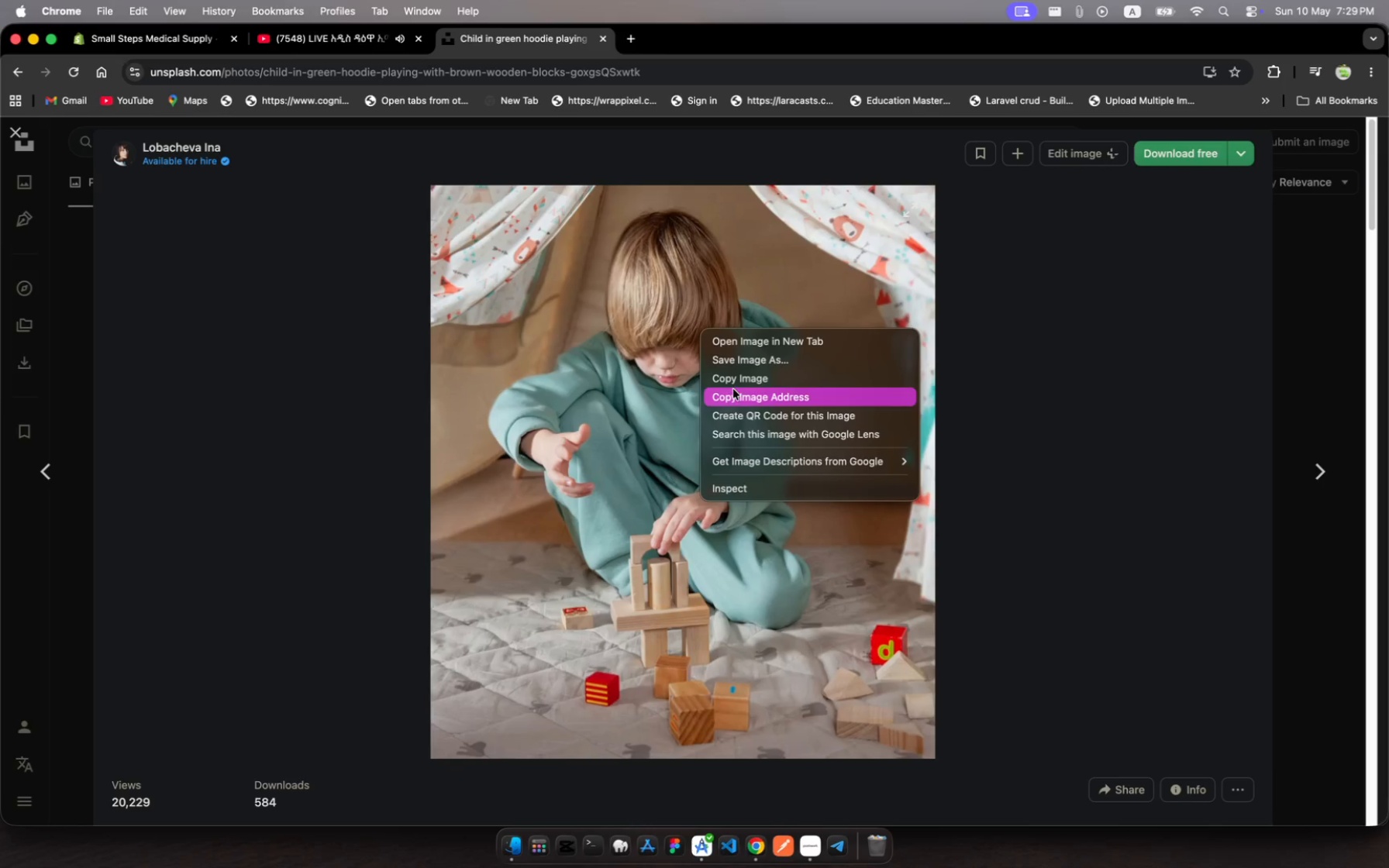 
left_click([738, 399])
 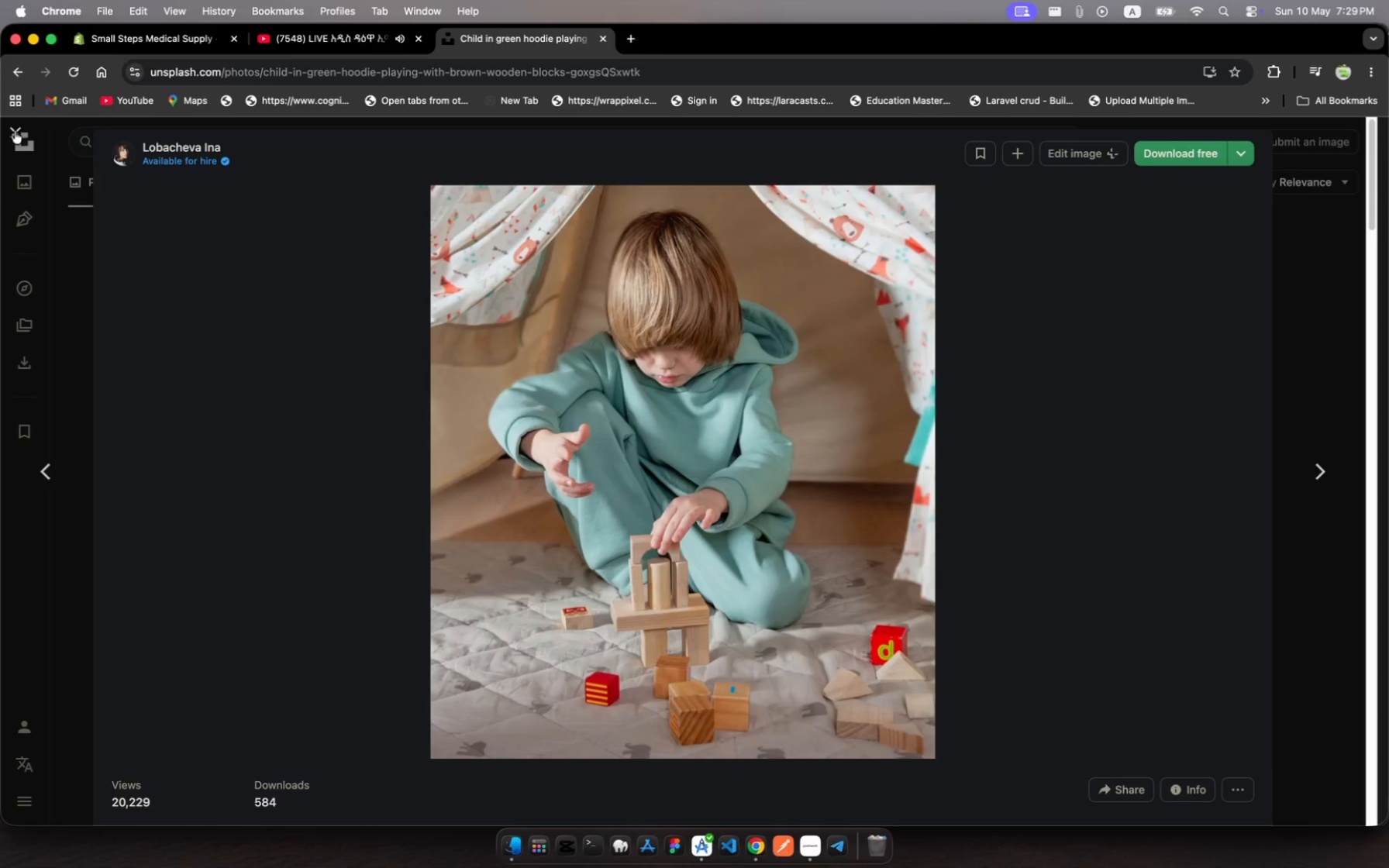 
left_click([15, 133])
 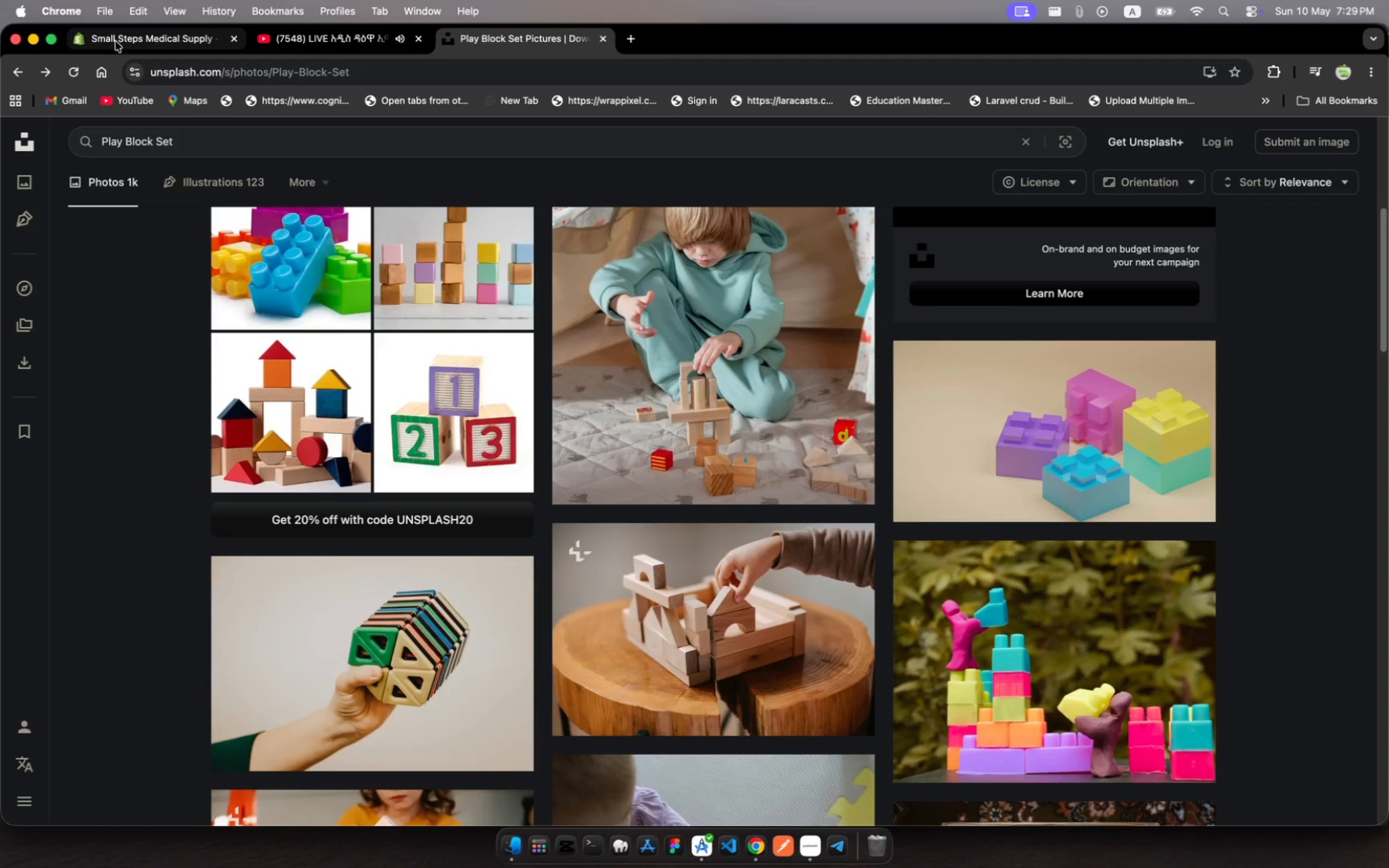 
left_click([115, 43])
 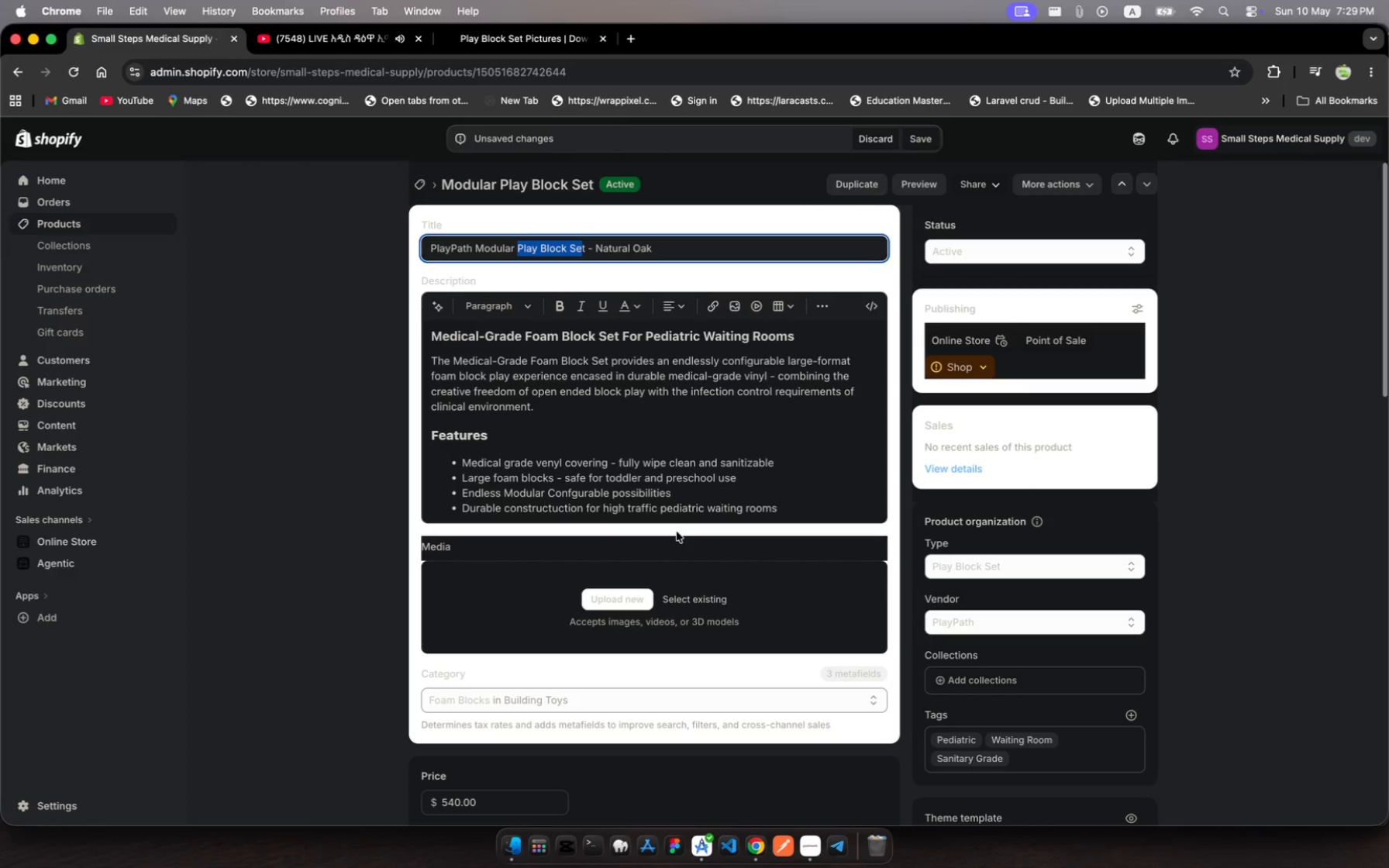 
scroll: coordinate [677, 532], scroll_direction: down, amount: 10.0
 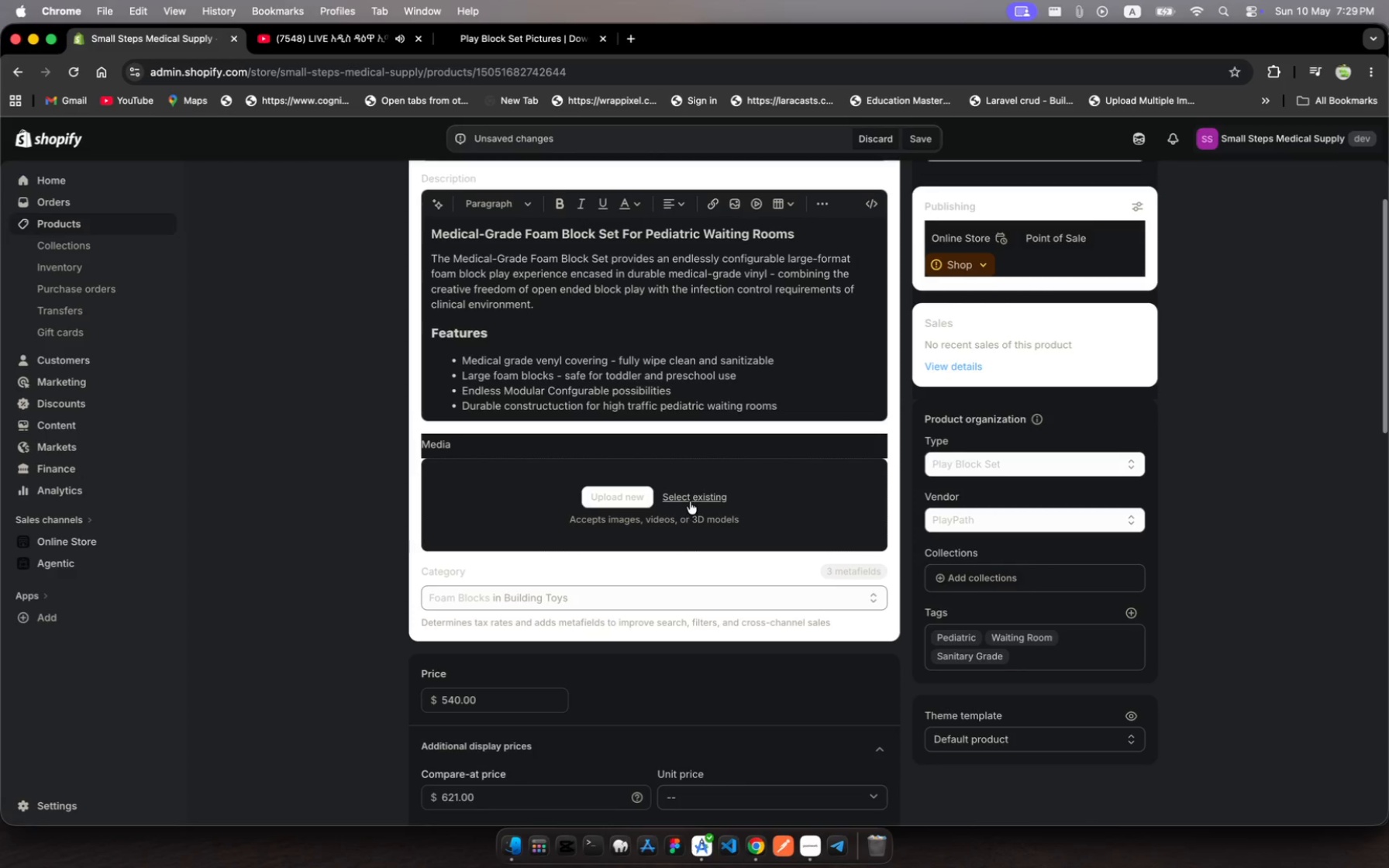 
left_click([690, 501])
 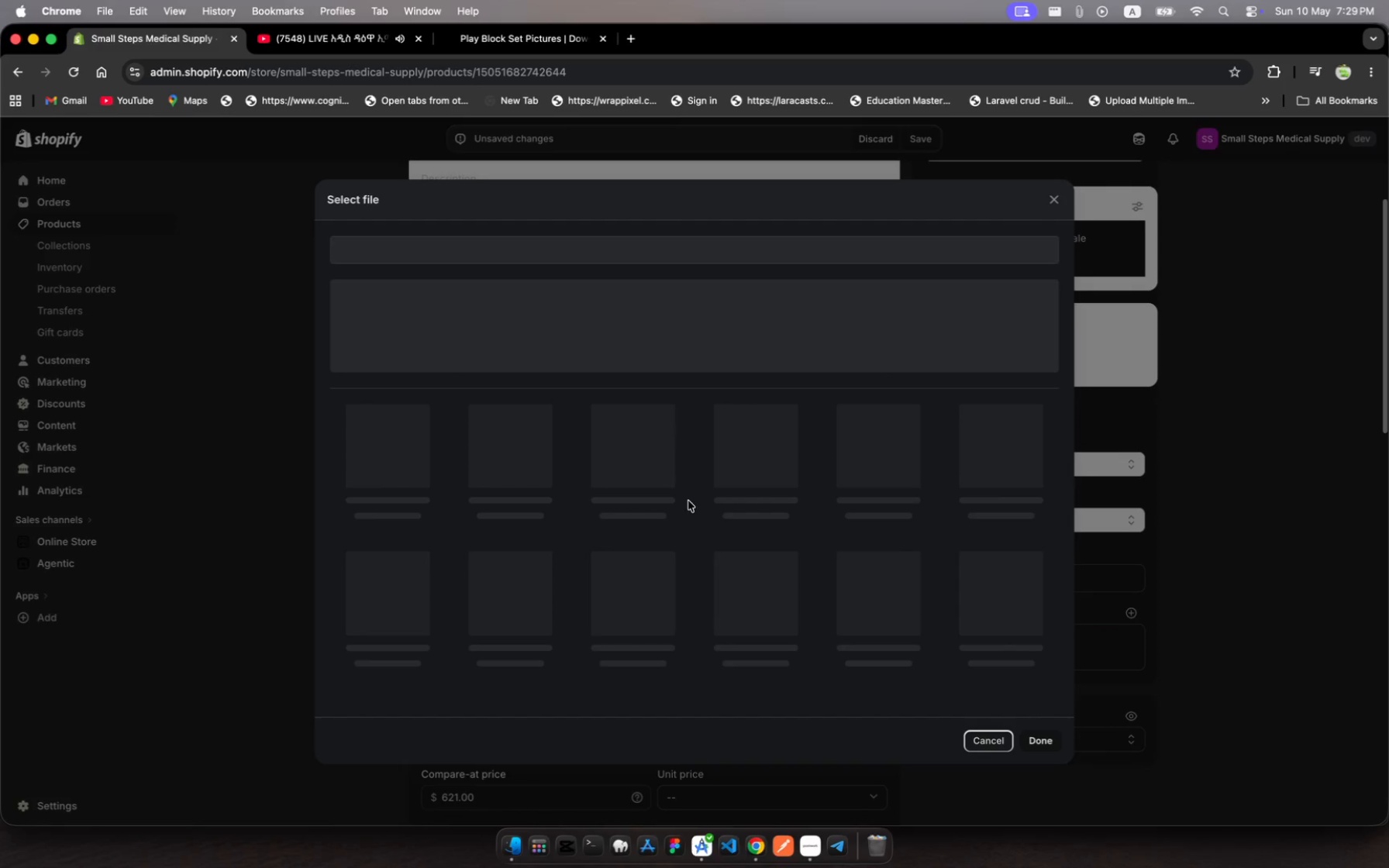 
mouse_move([581, 351])
 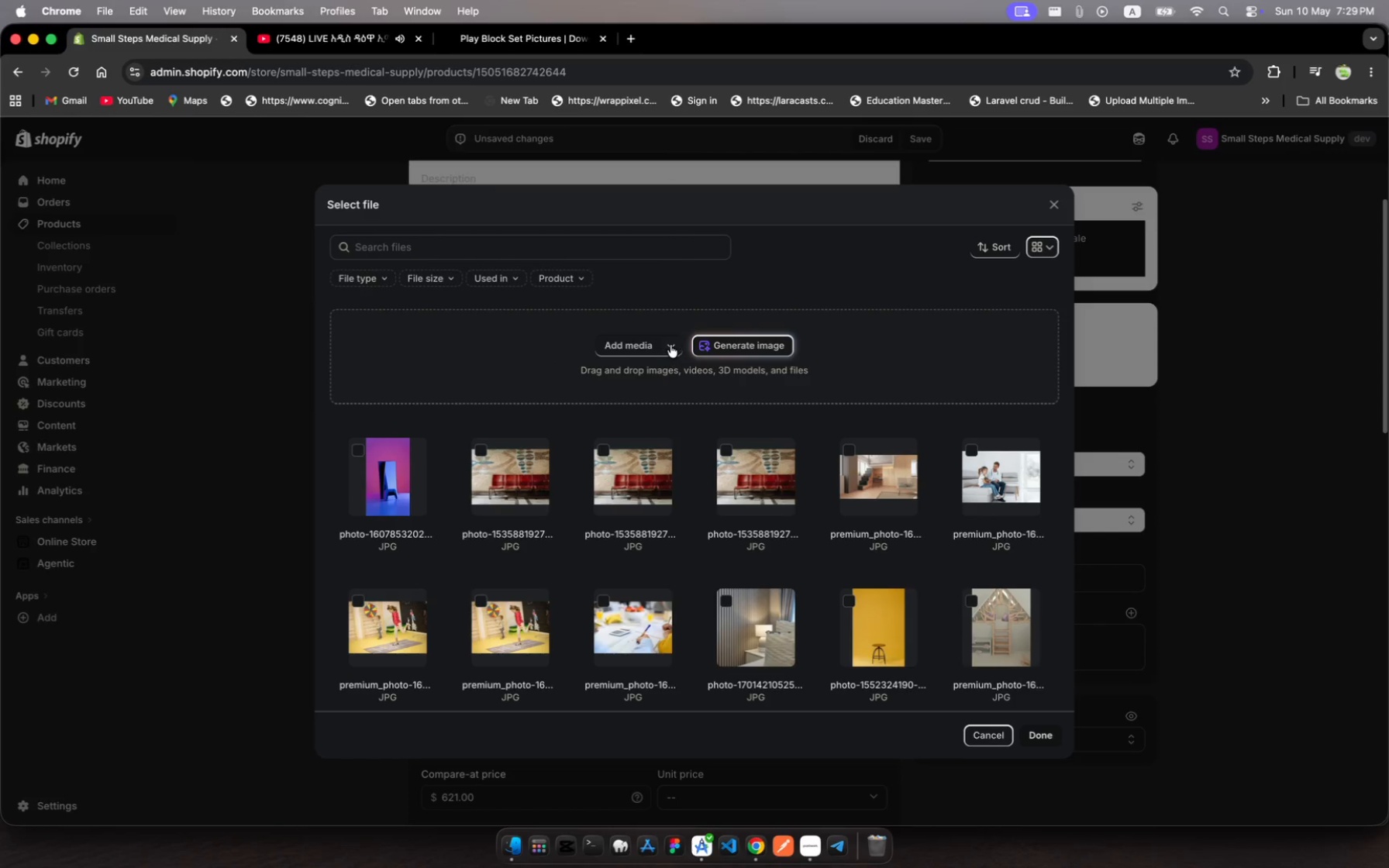 
left_click([670, 345])
 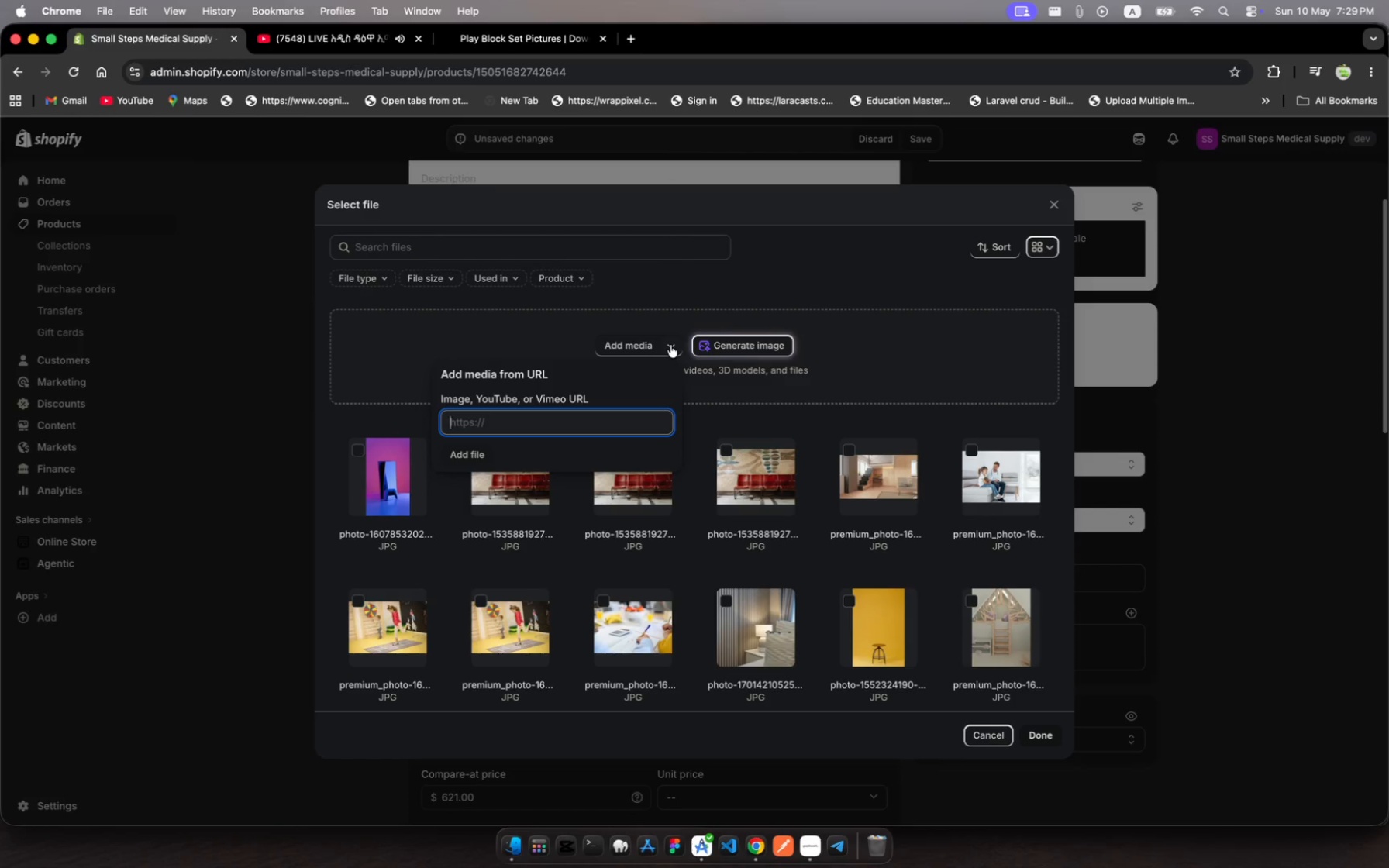 
key(Meta+V)
 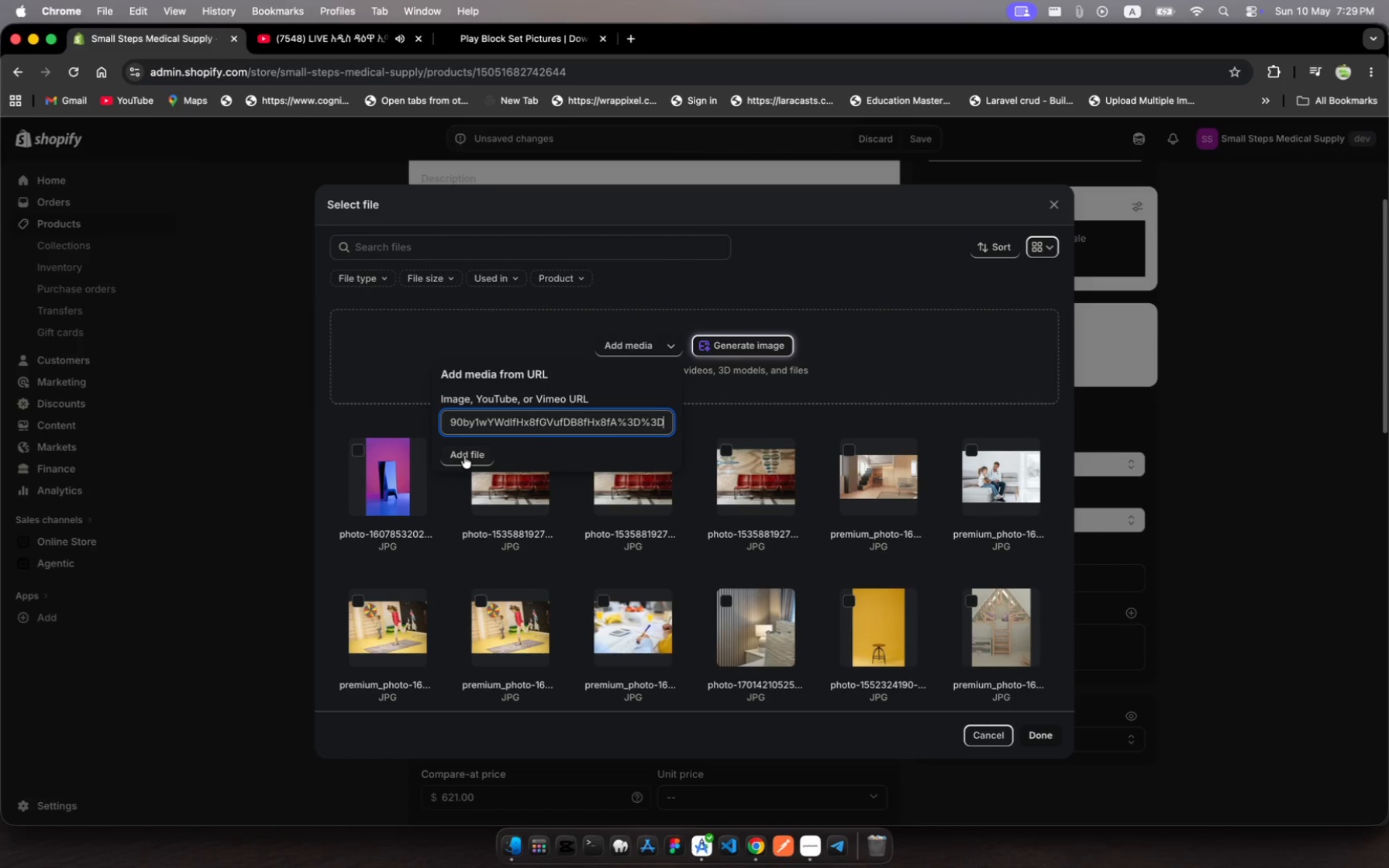 
left_click([463, 456])
 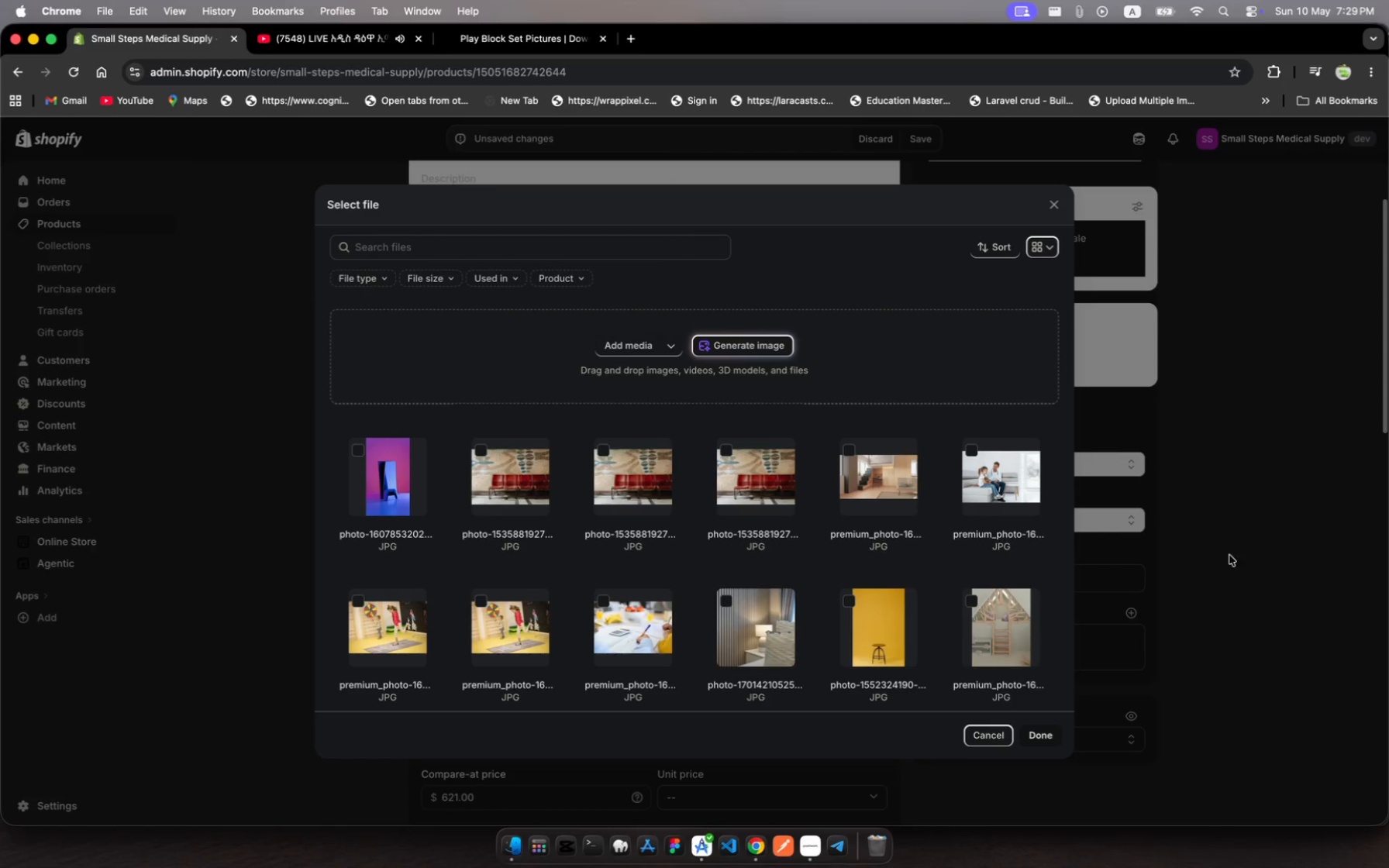 
left_click([1229, 570])
 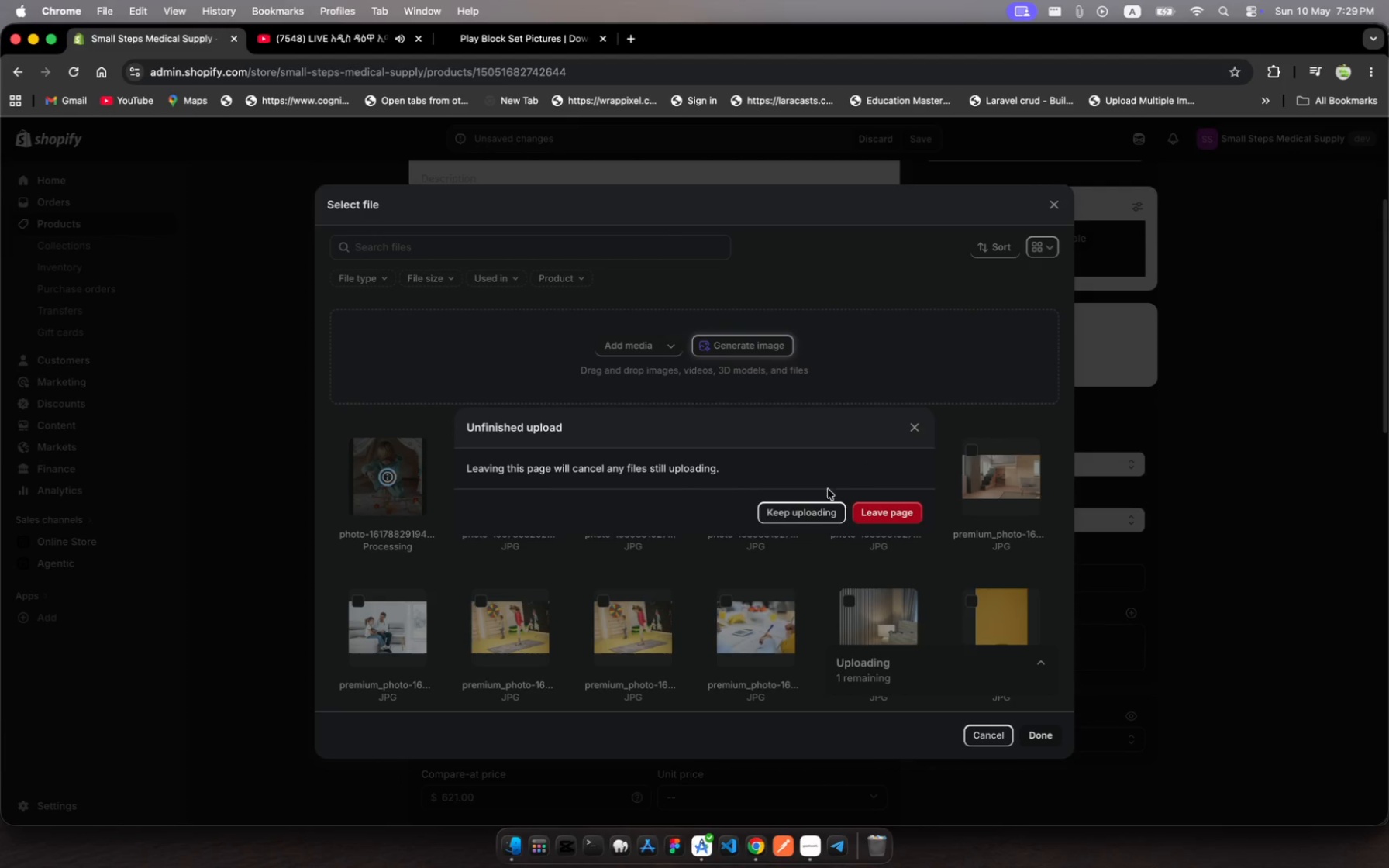 
left_click([814, 517])
 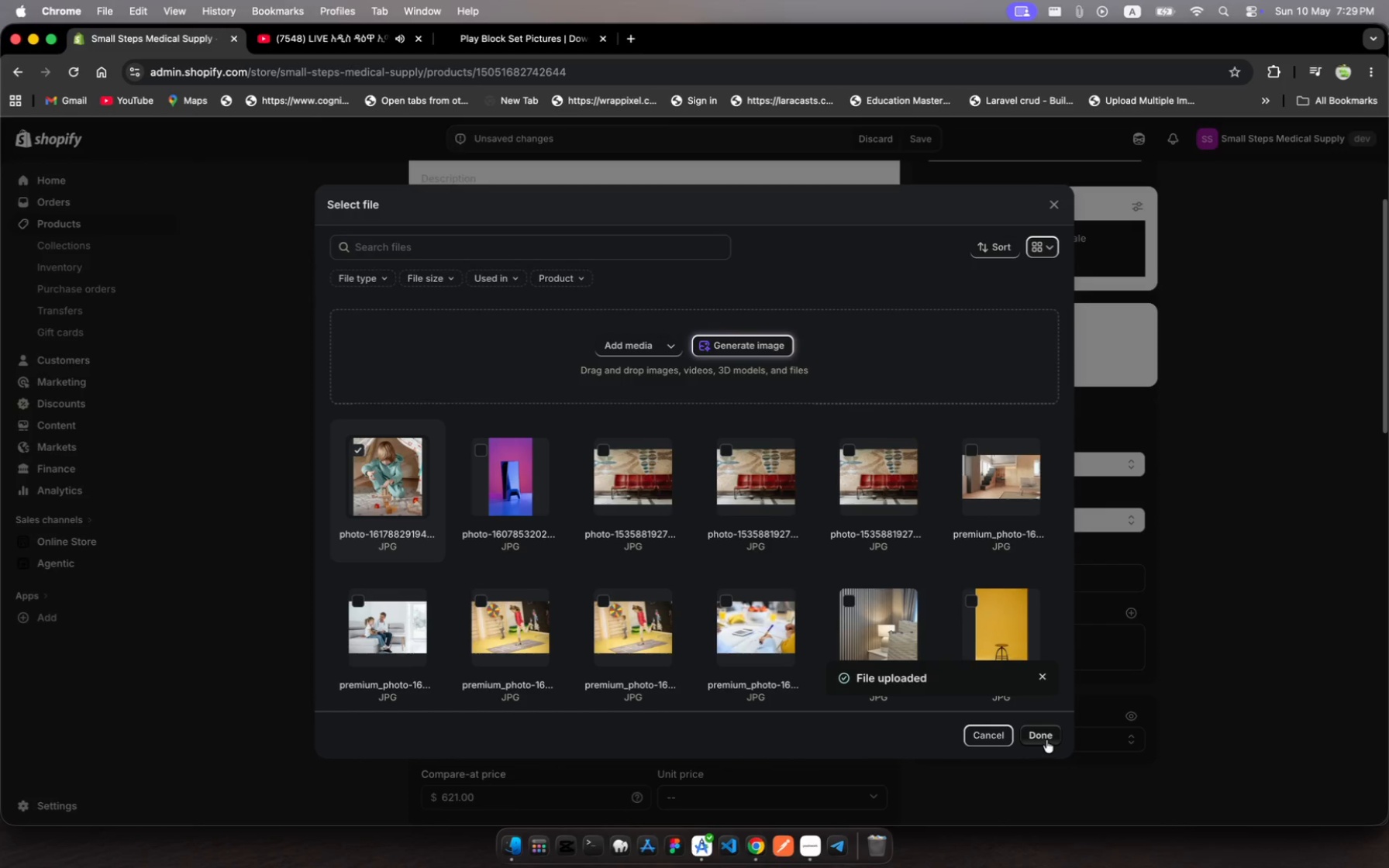 
left_click([1047, 734])
 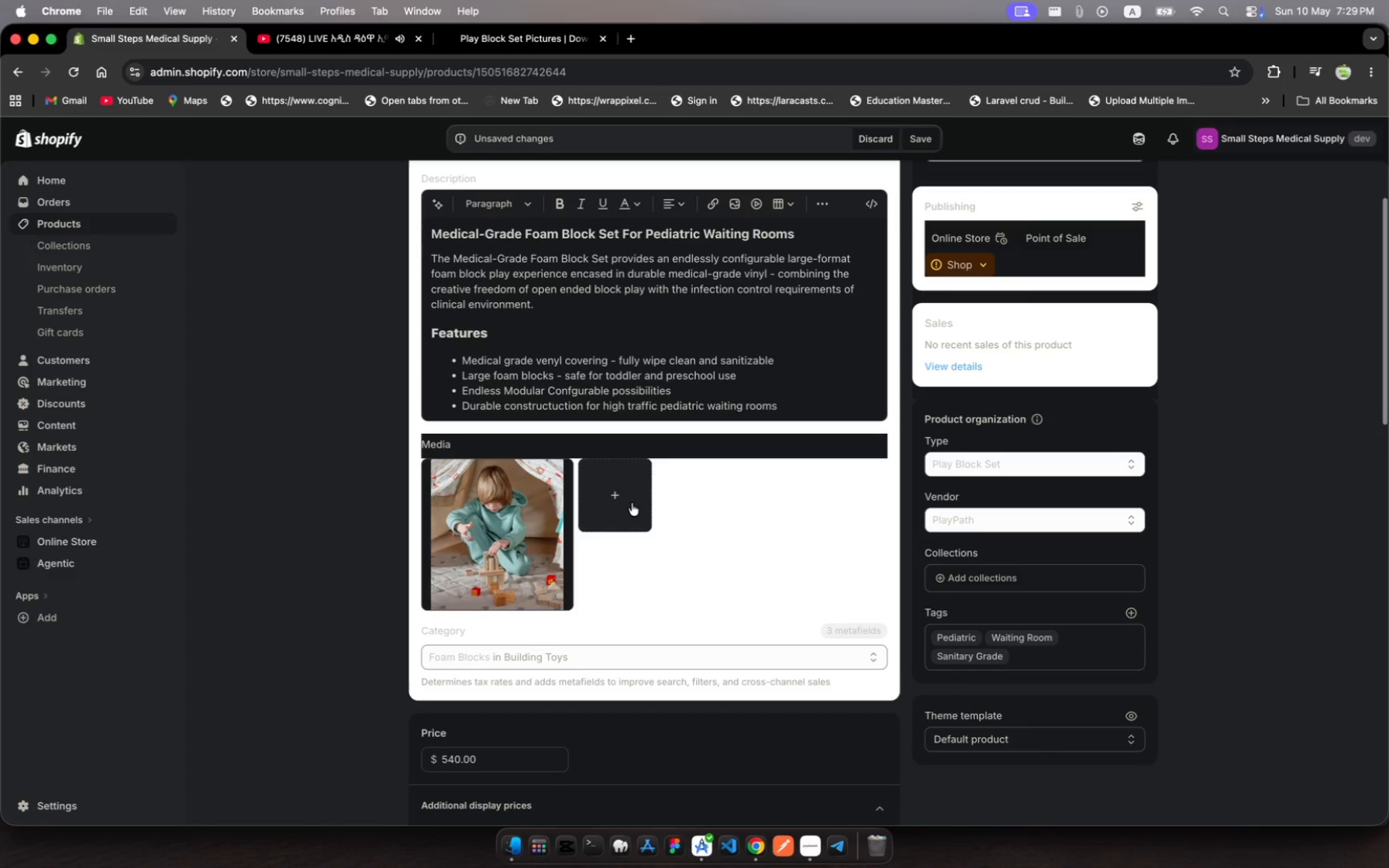 
scroll: coordinate [632, 503], scroll_direction: down, amount: 162.0
 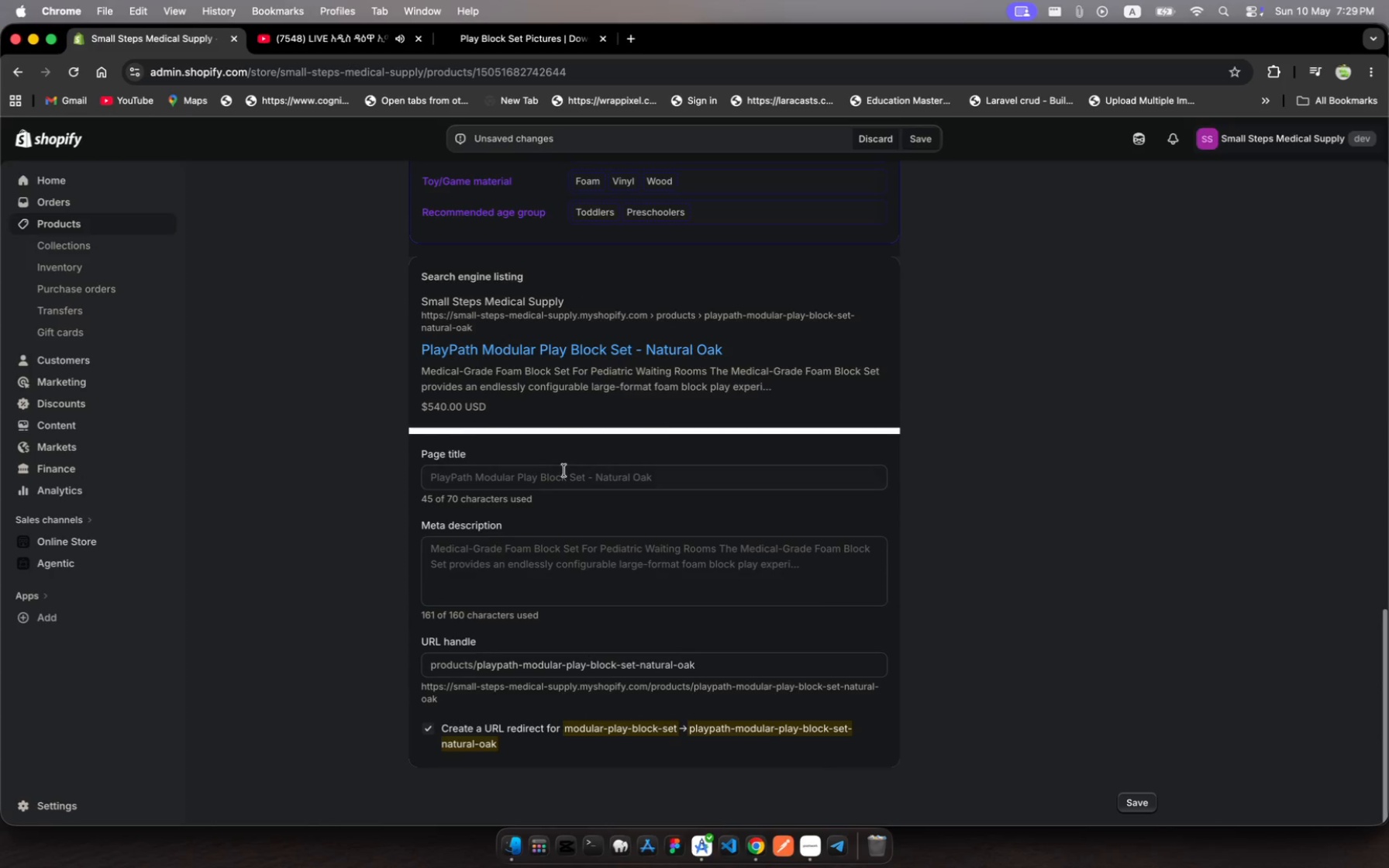 
left_click([567, 477])
 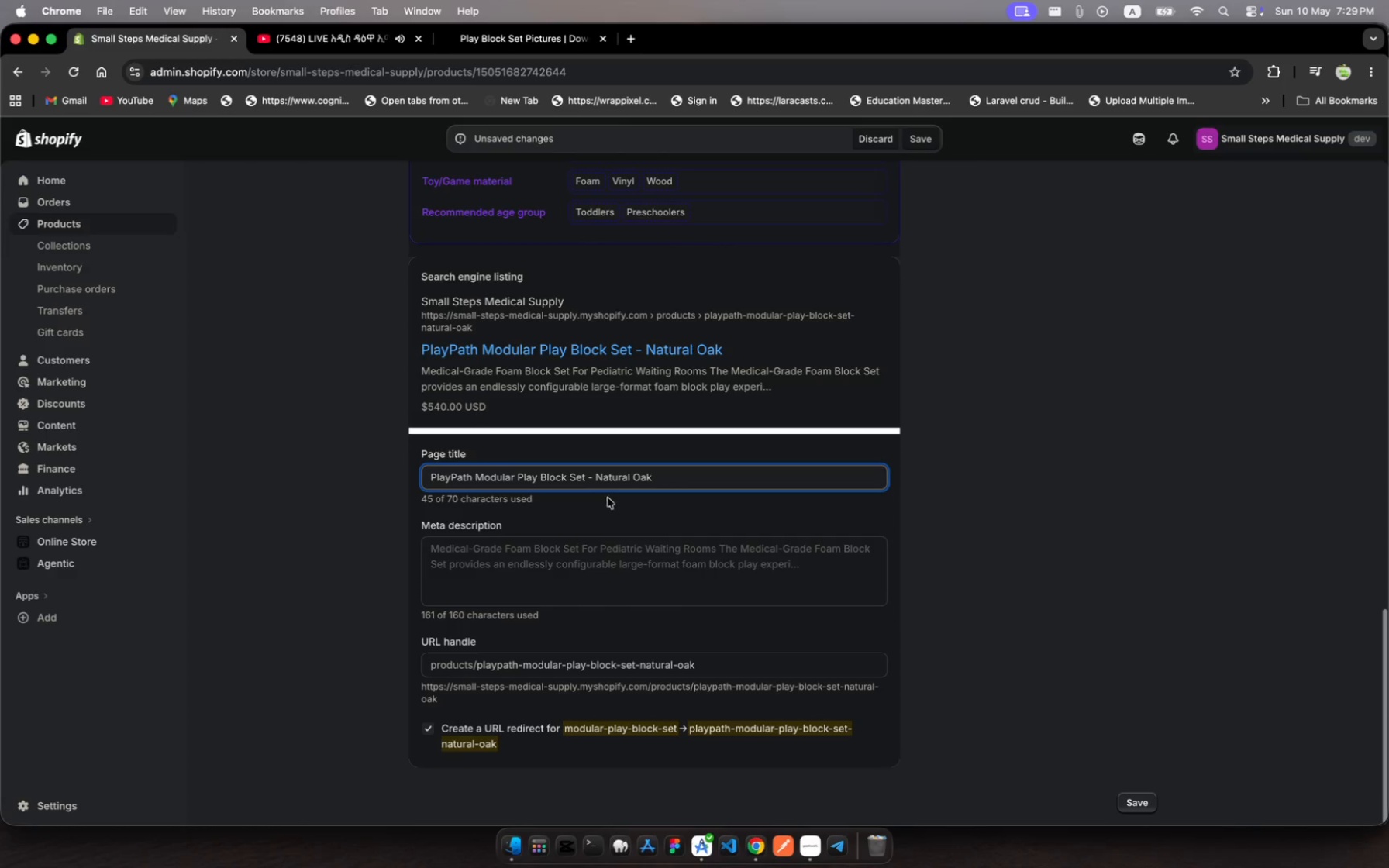 
wait(5.26)
 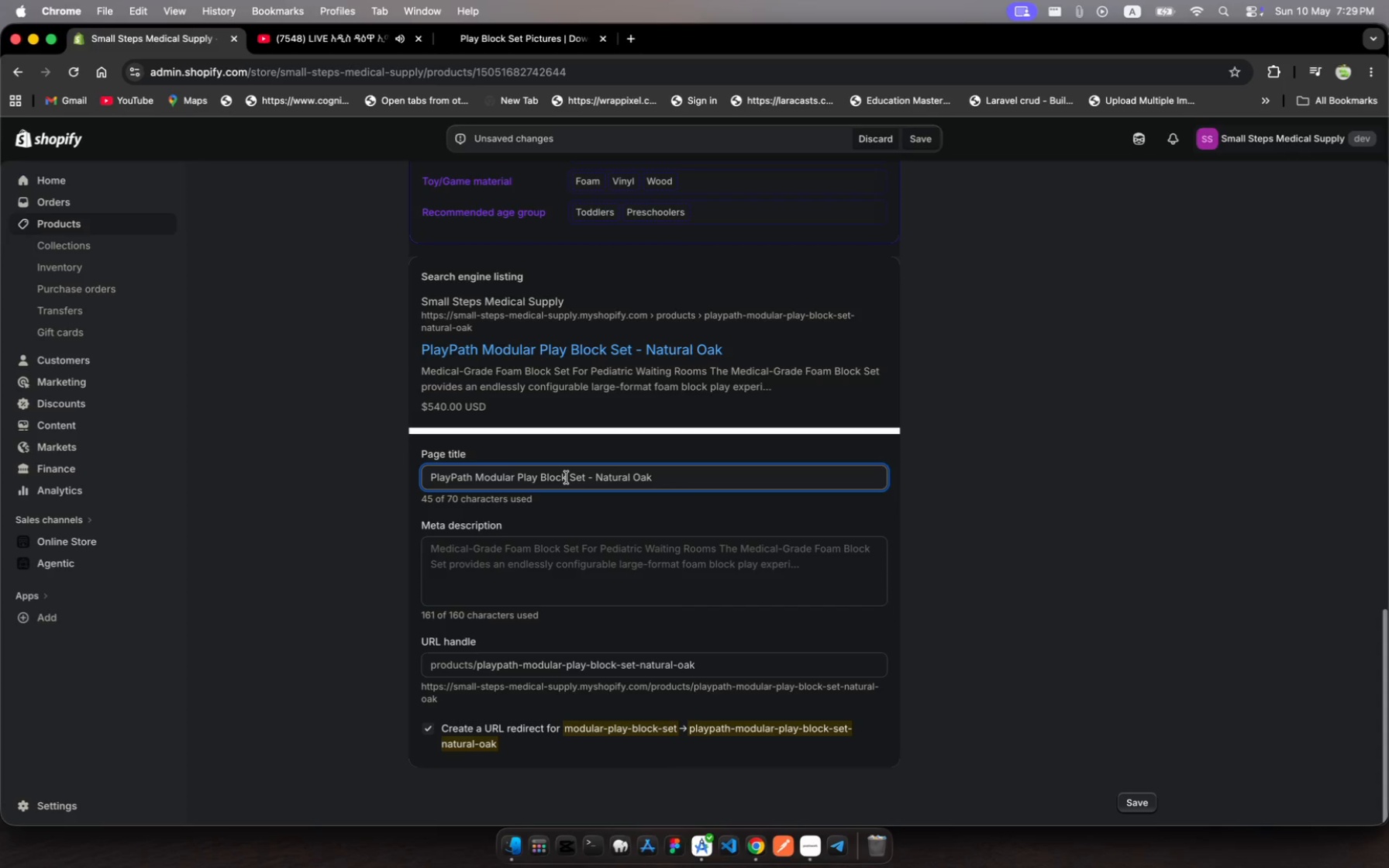 
left_click([757, 568])
 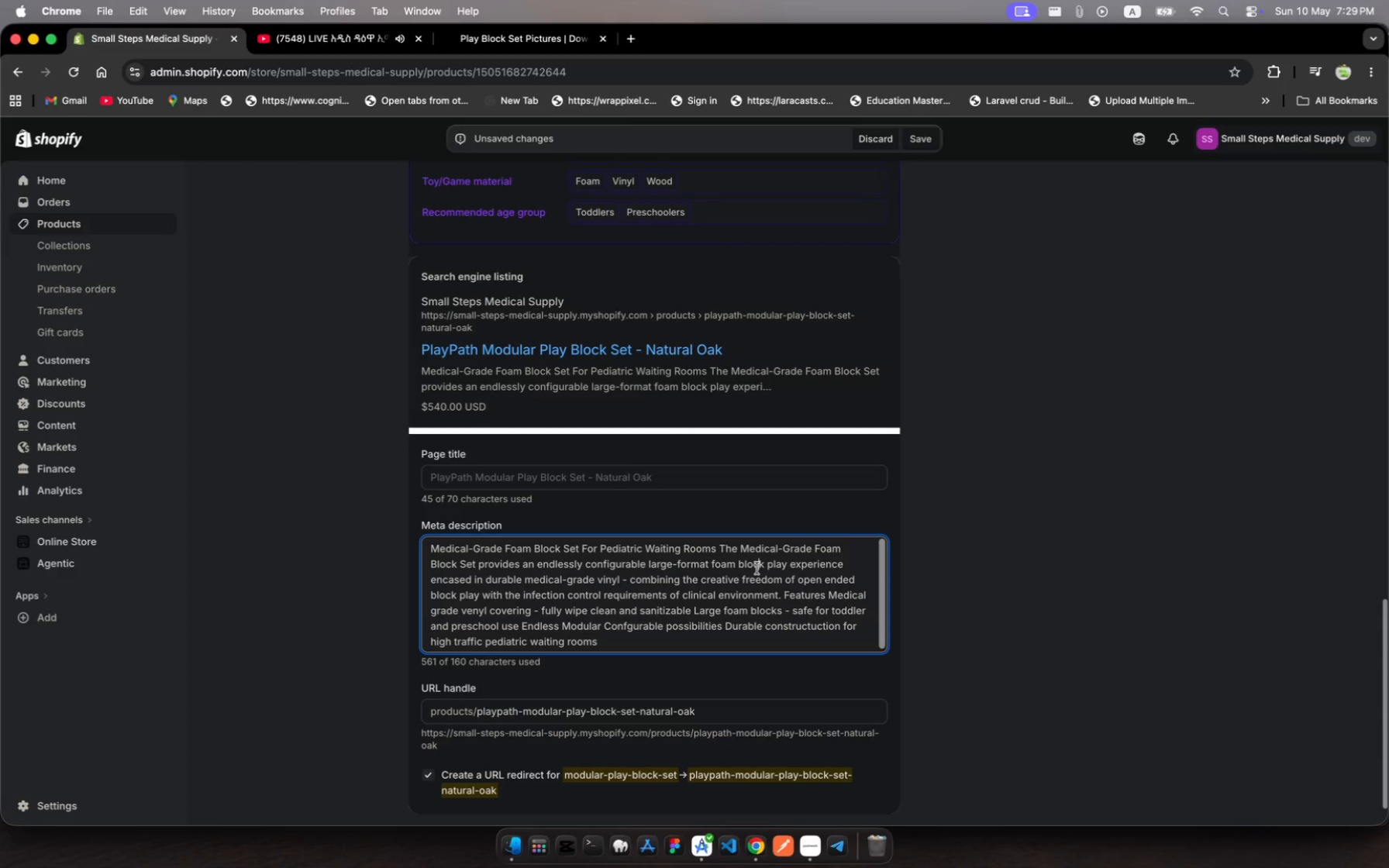 
wait(7.19)
 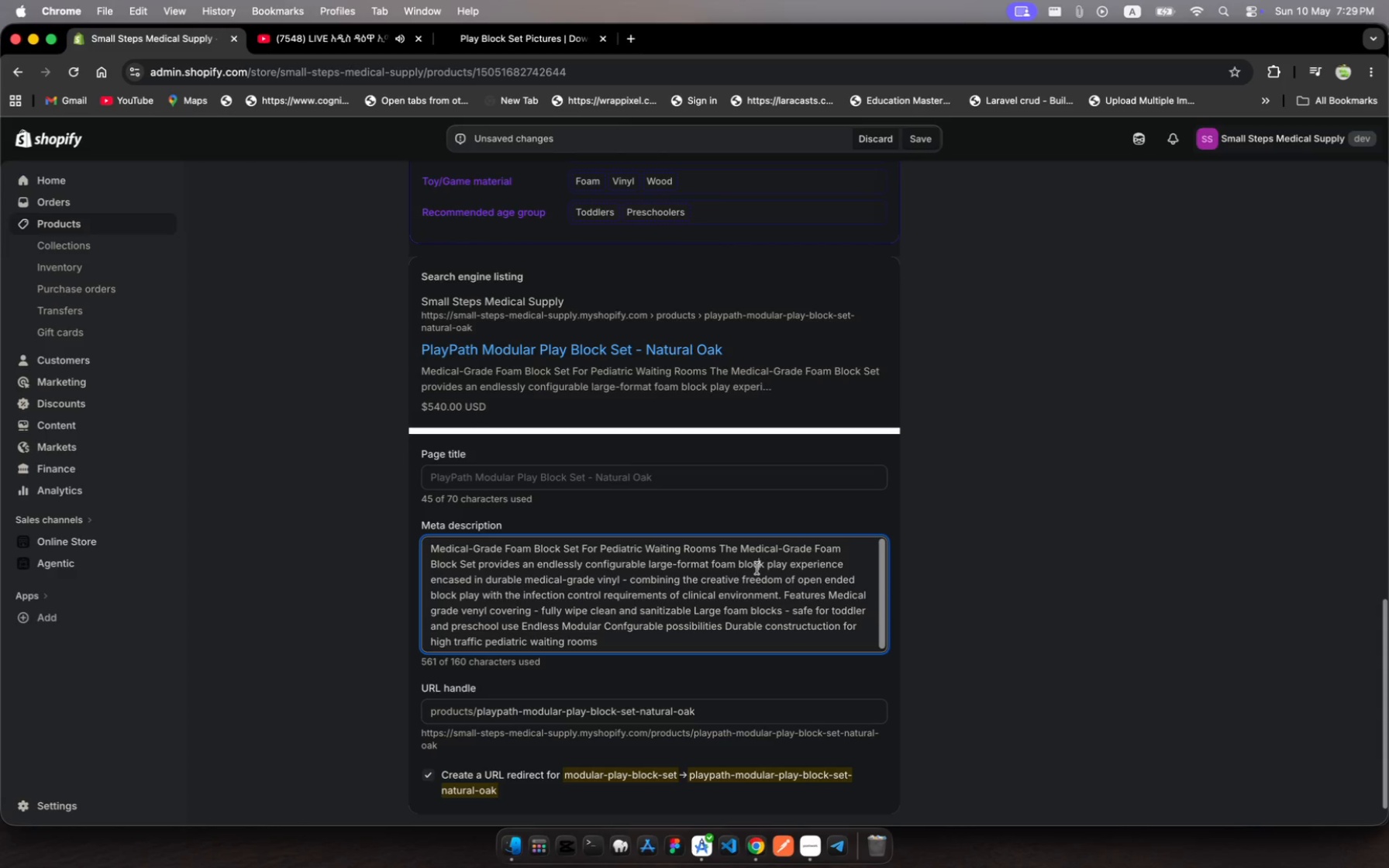 
key(Meta+MetaRight)
 